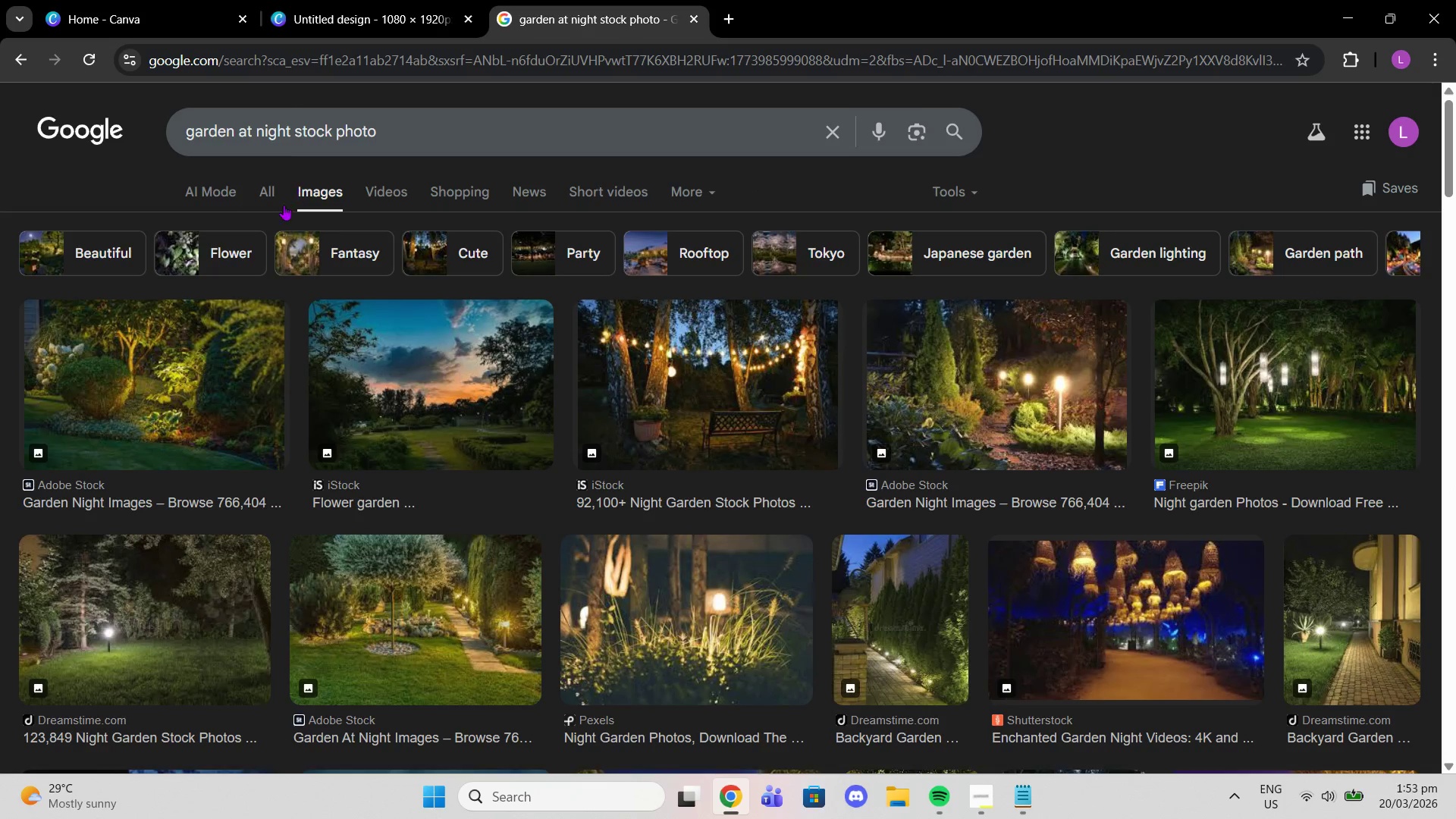 
wait(6.16)
 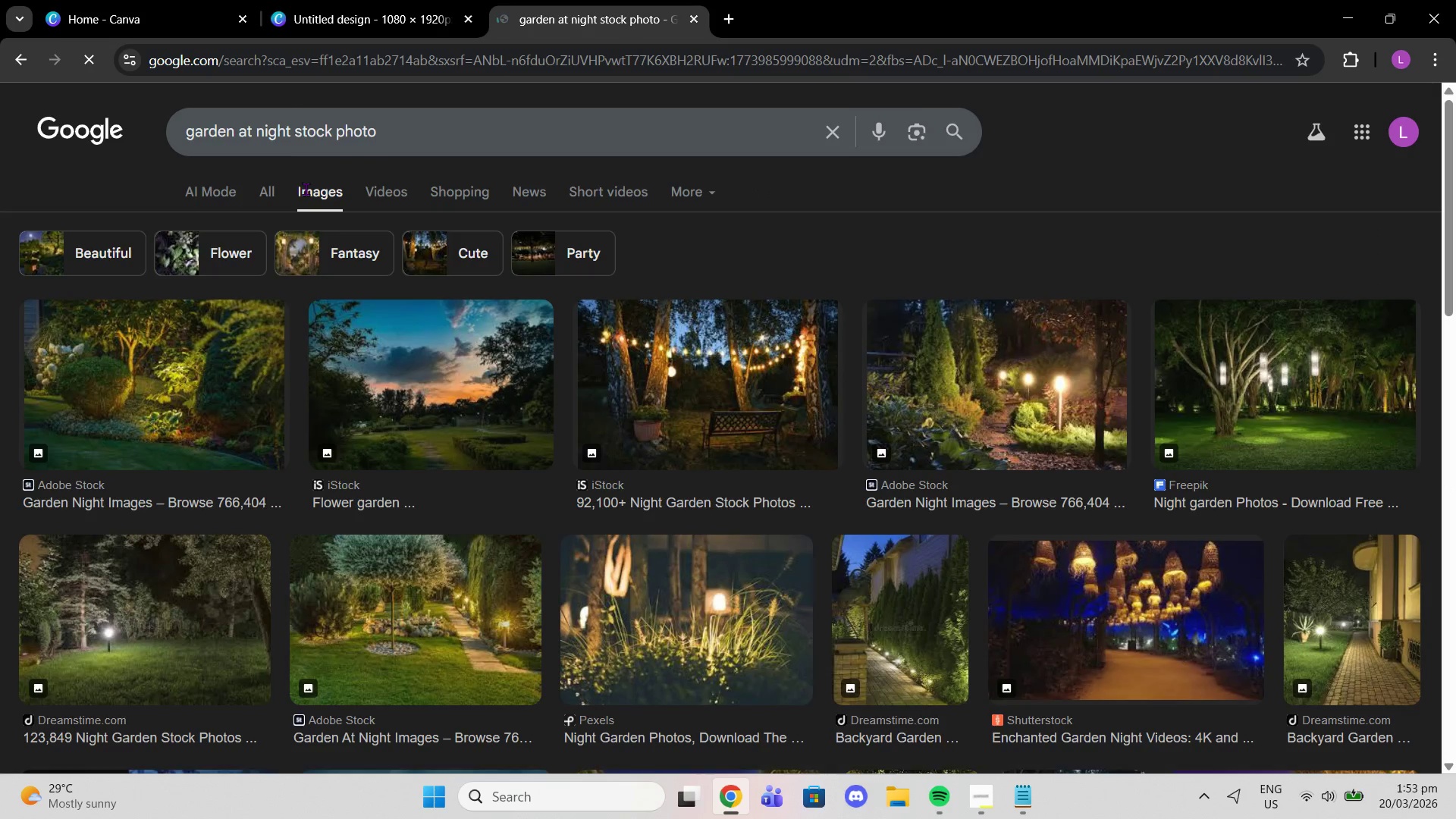 
left_click([93, 0])
 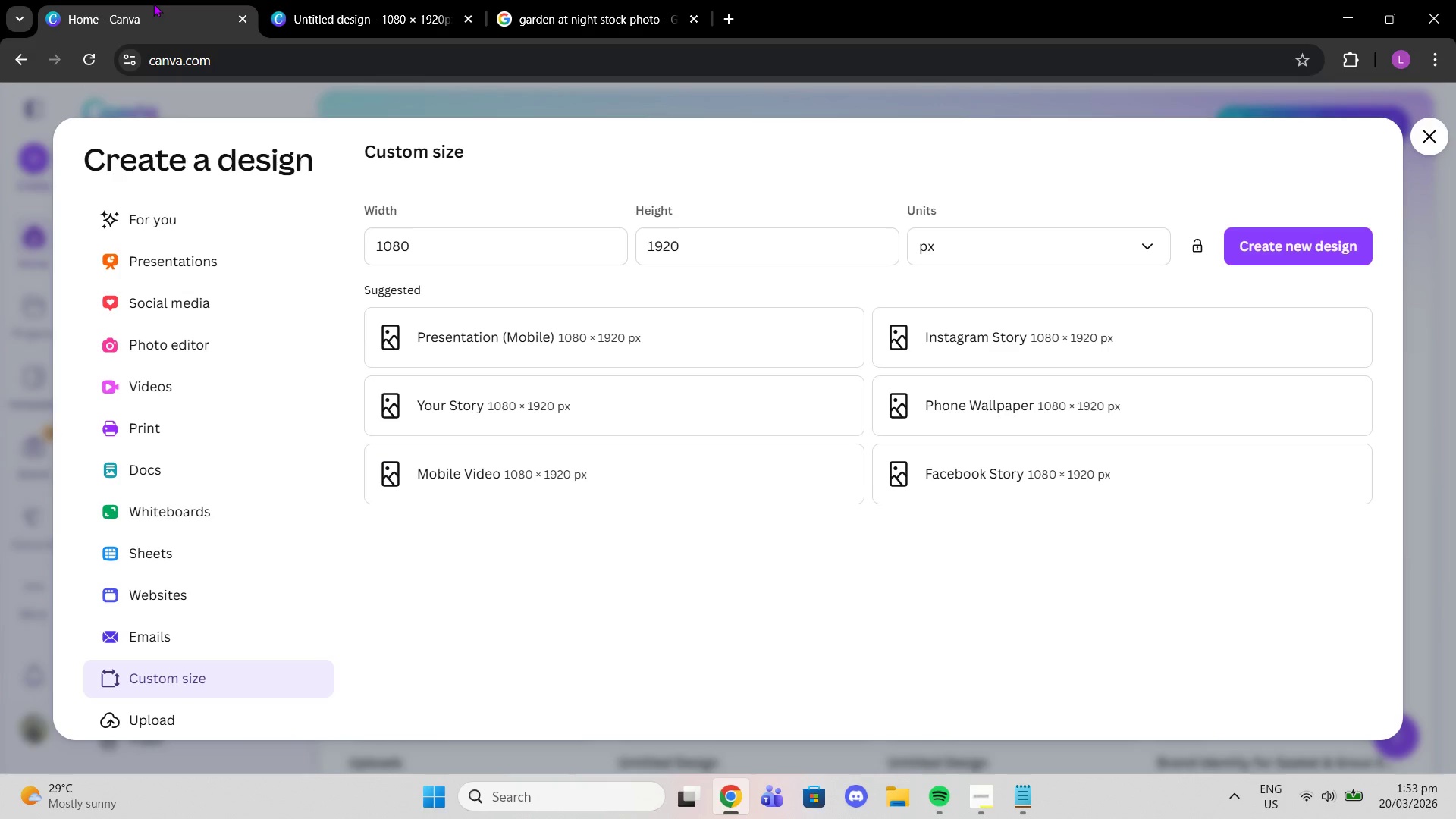 
left_click([321, 0])
 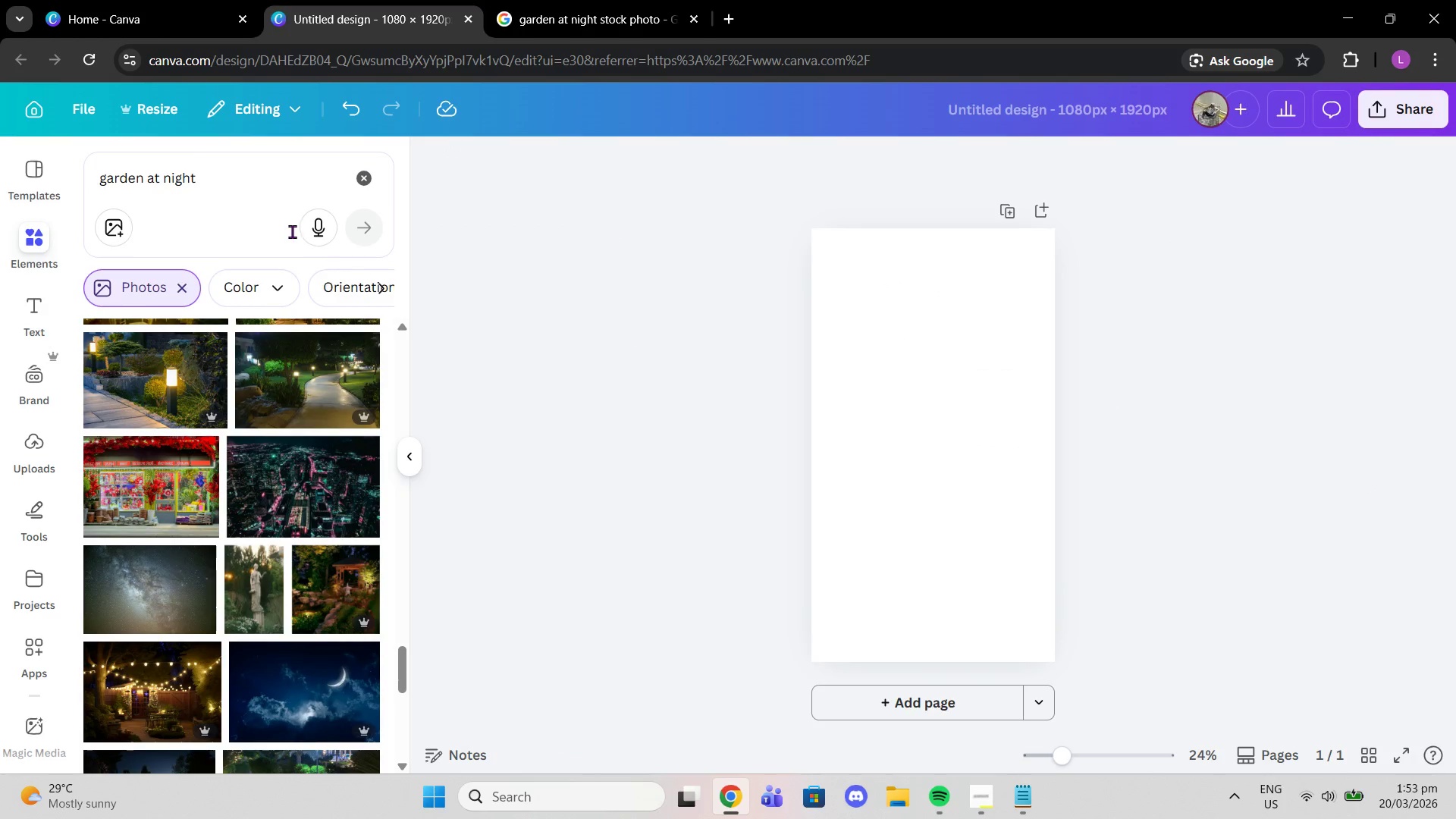 
left_click_drag(start_coordinate=[260, 193], to_coordinate=[153, 178])
 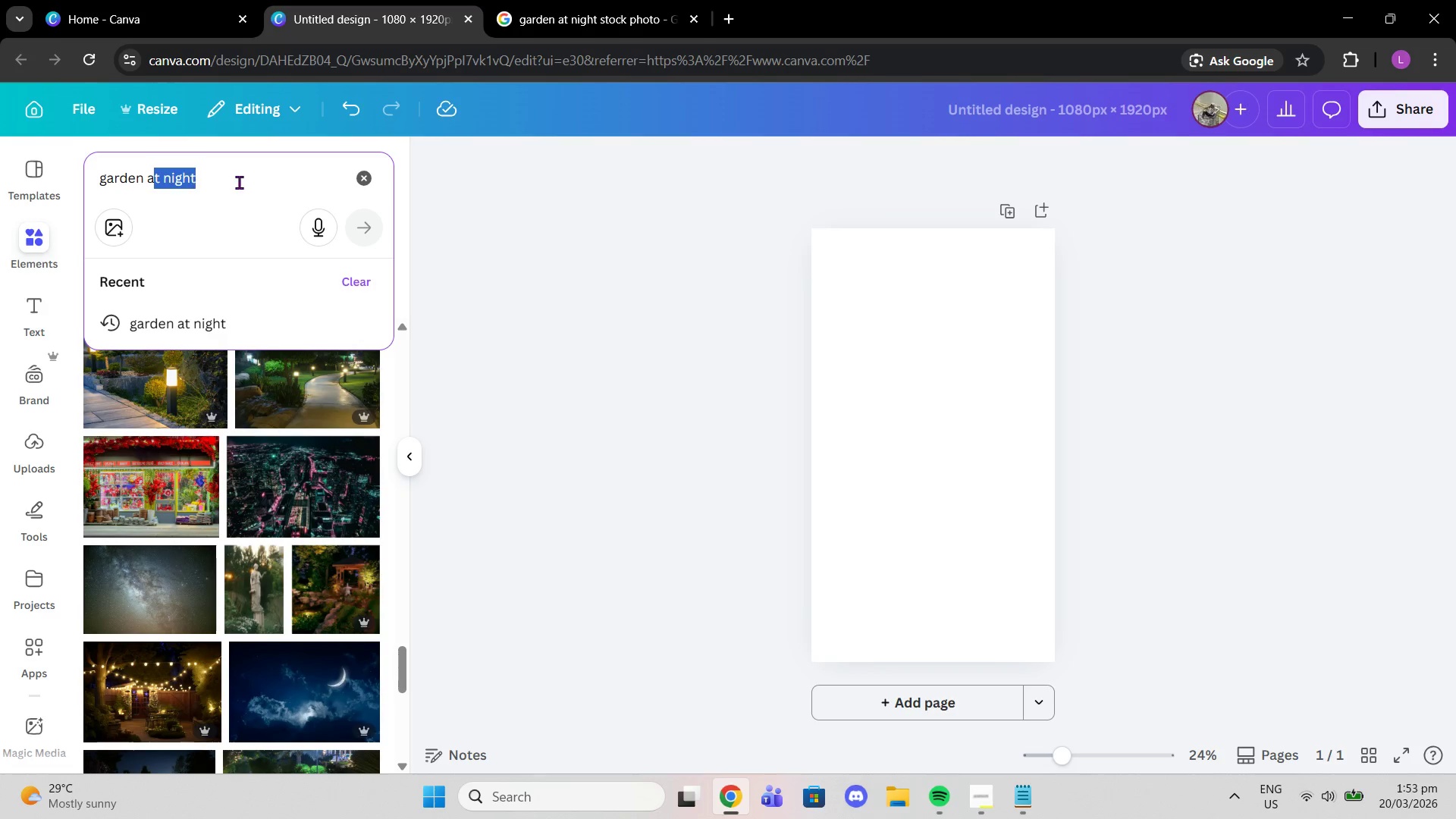 
left_click([239, 182])
 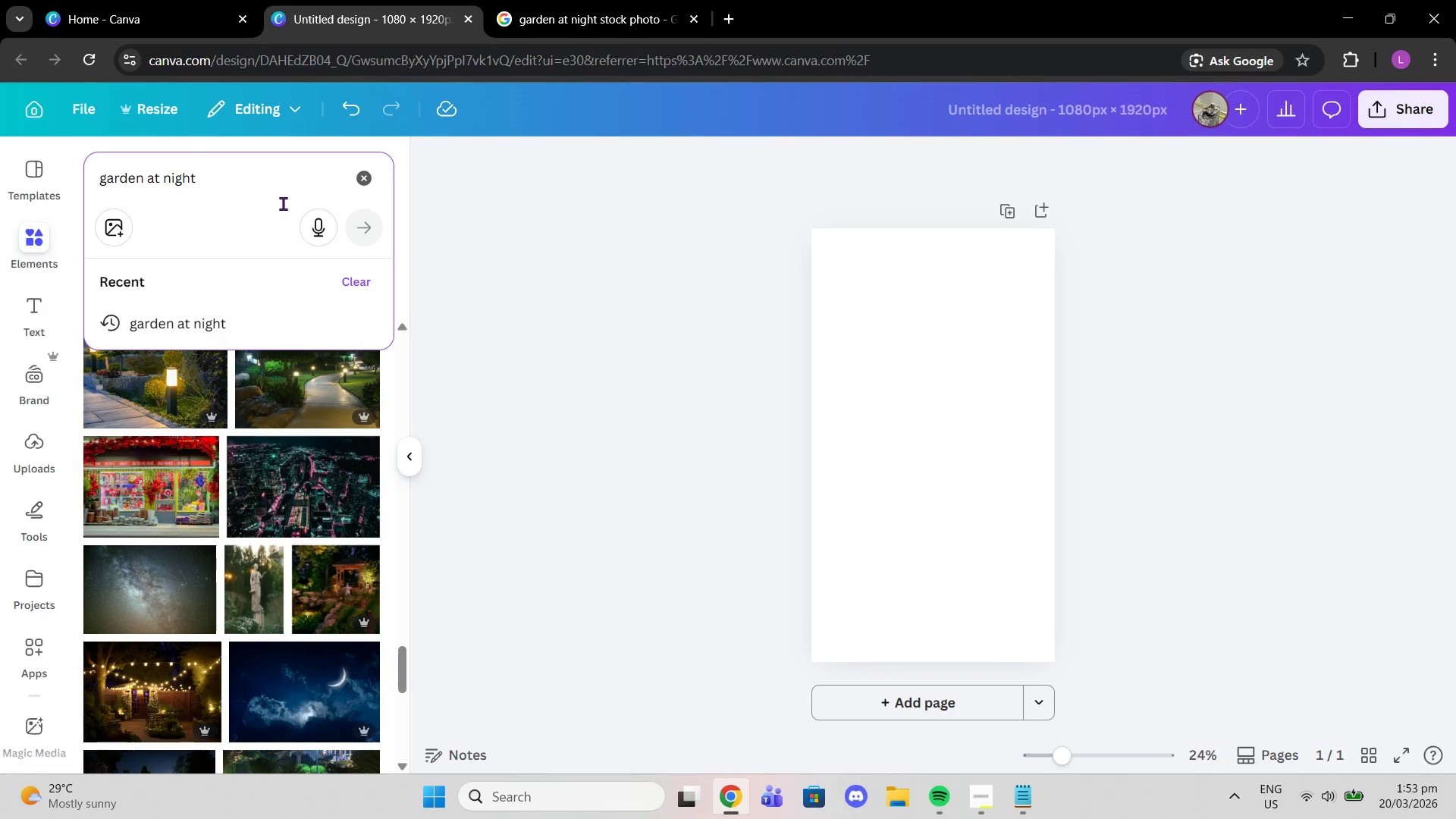 
type( background)
 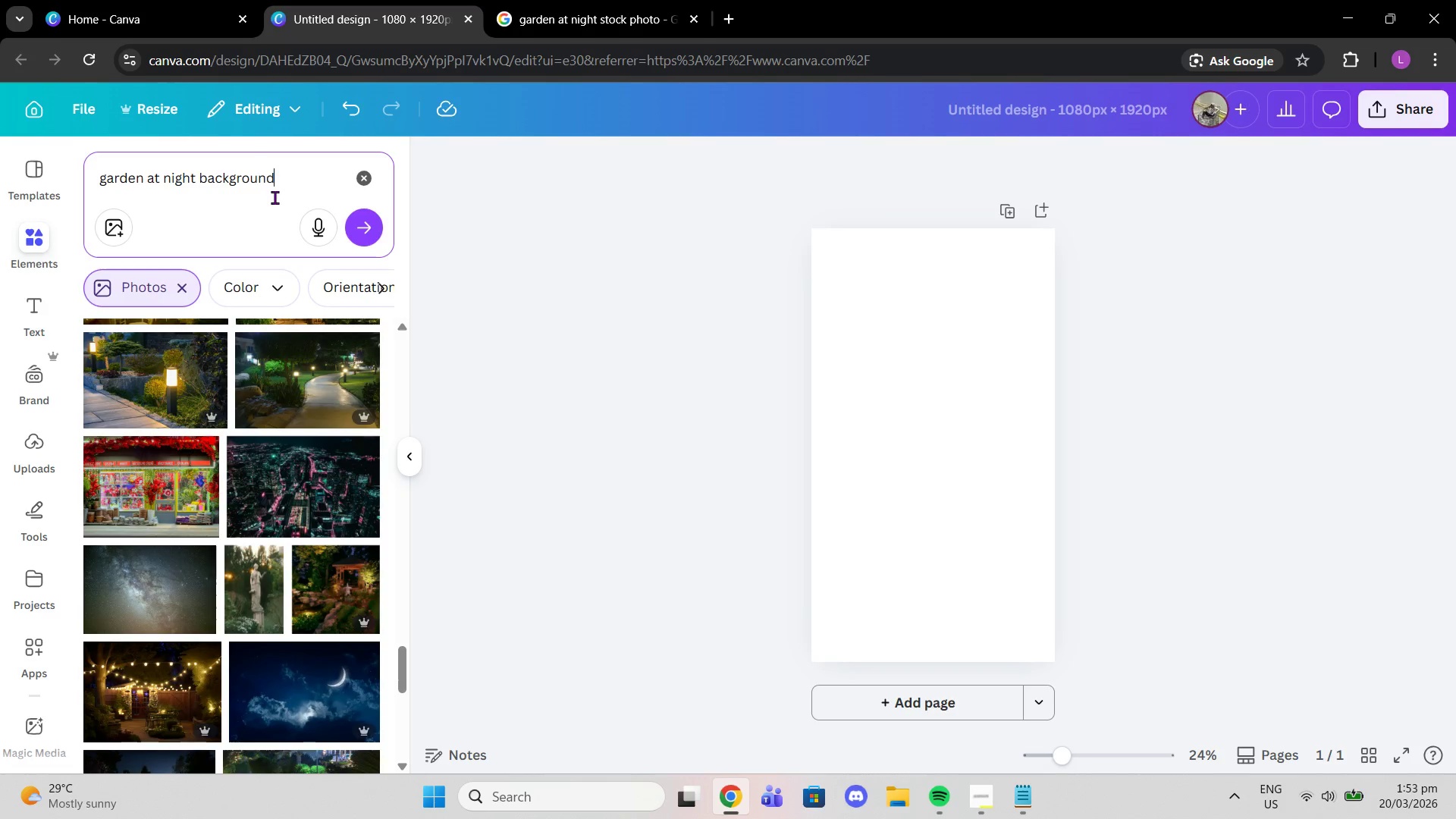 
key(Enter)
 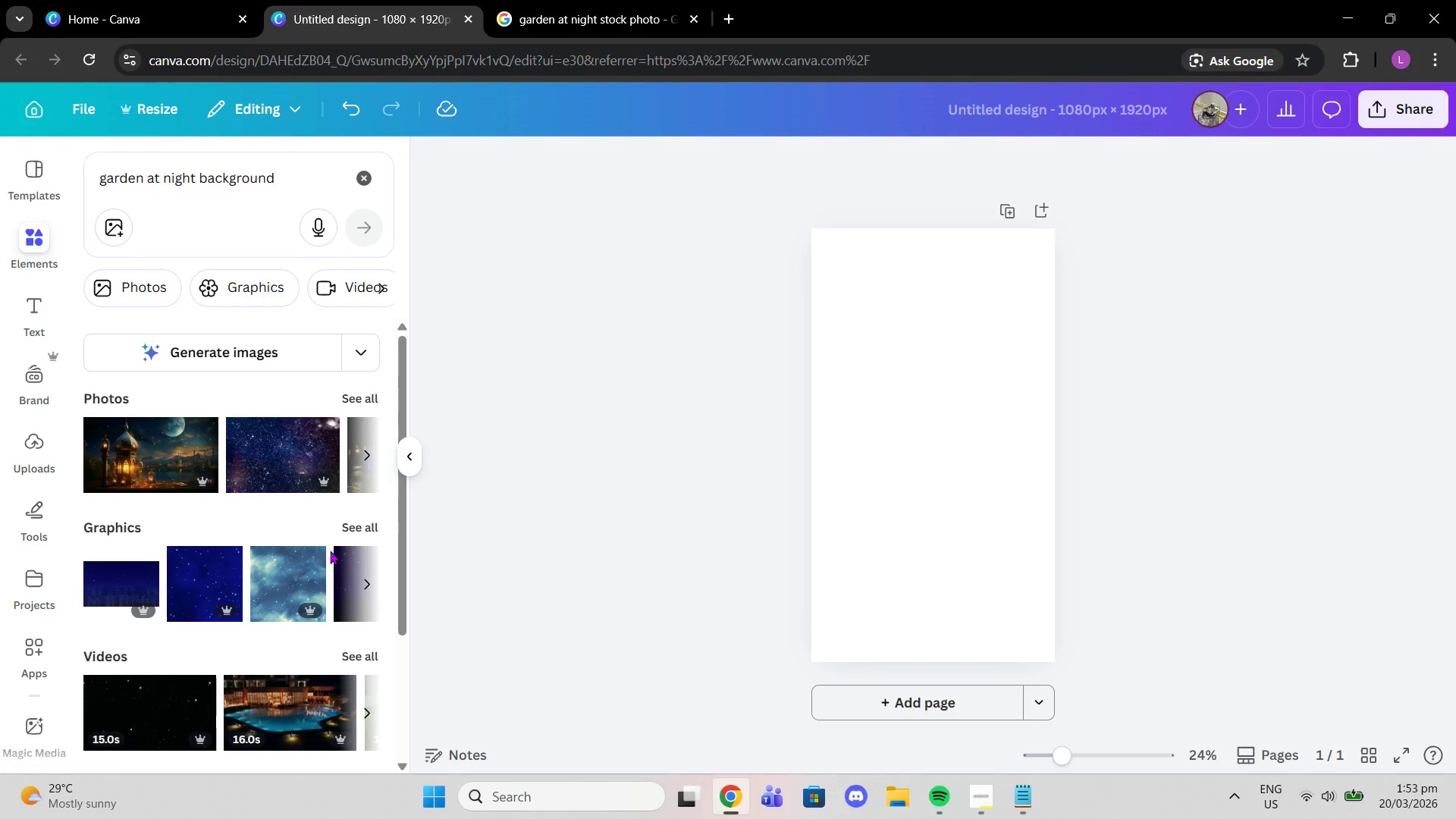 
wait(6.91)
 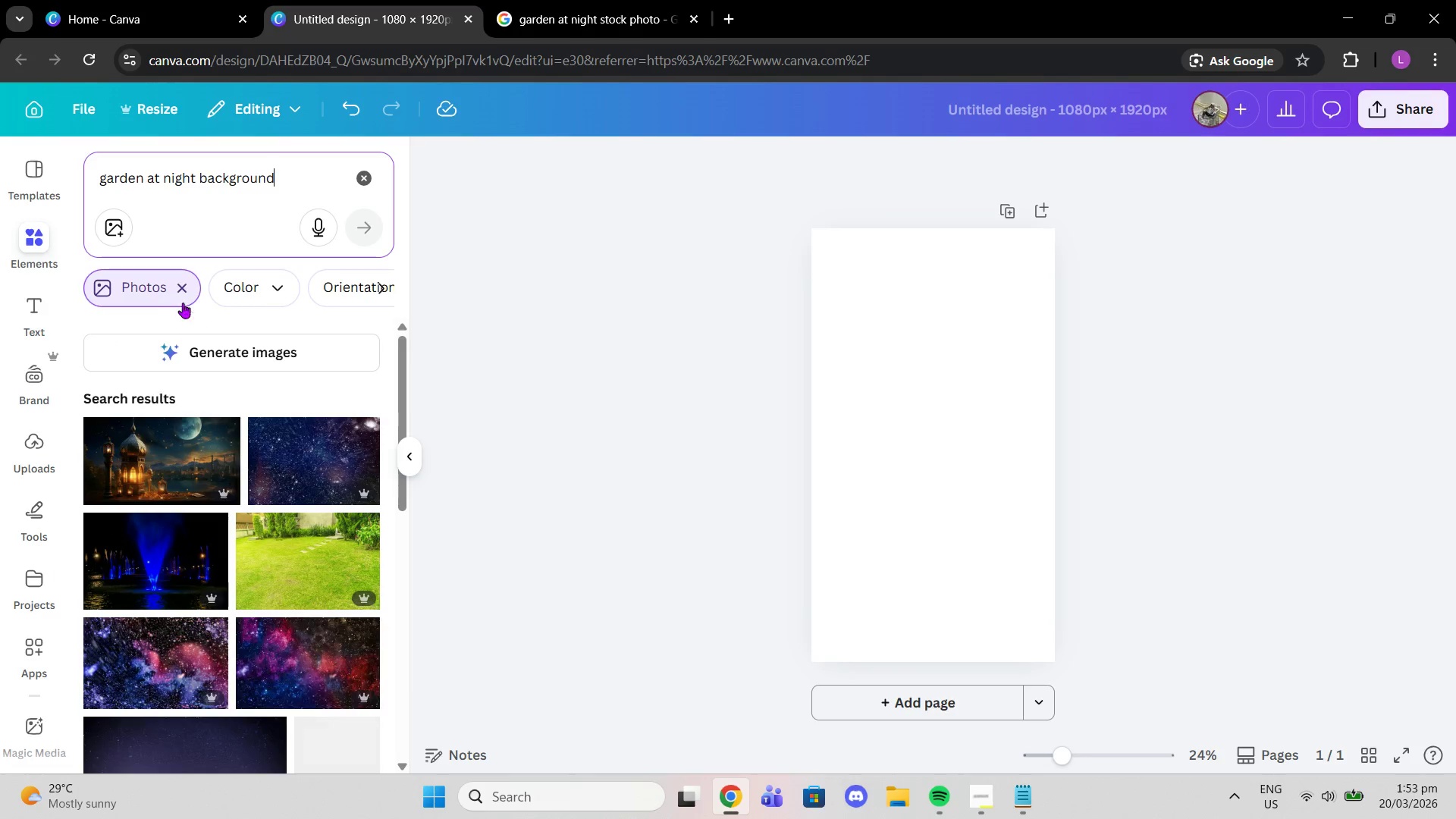 
left_click([342, 524])
 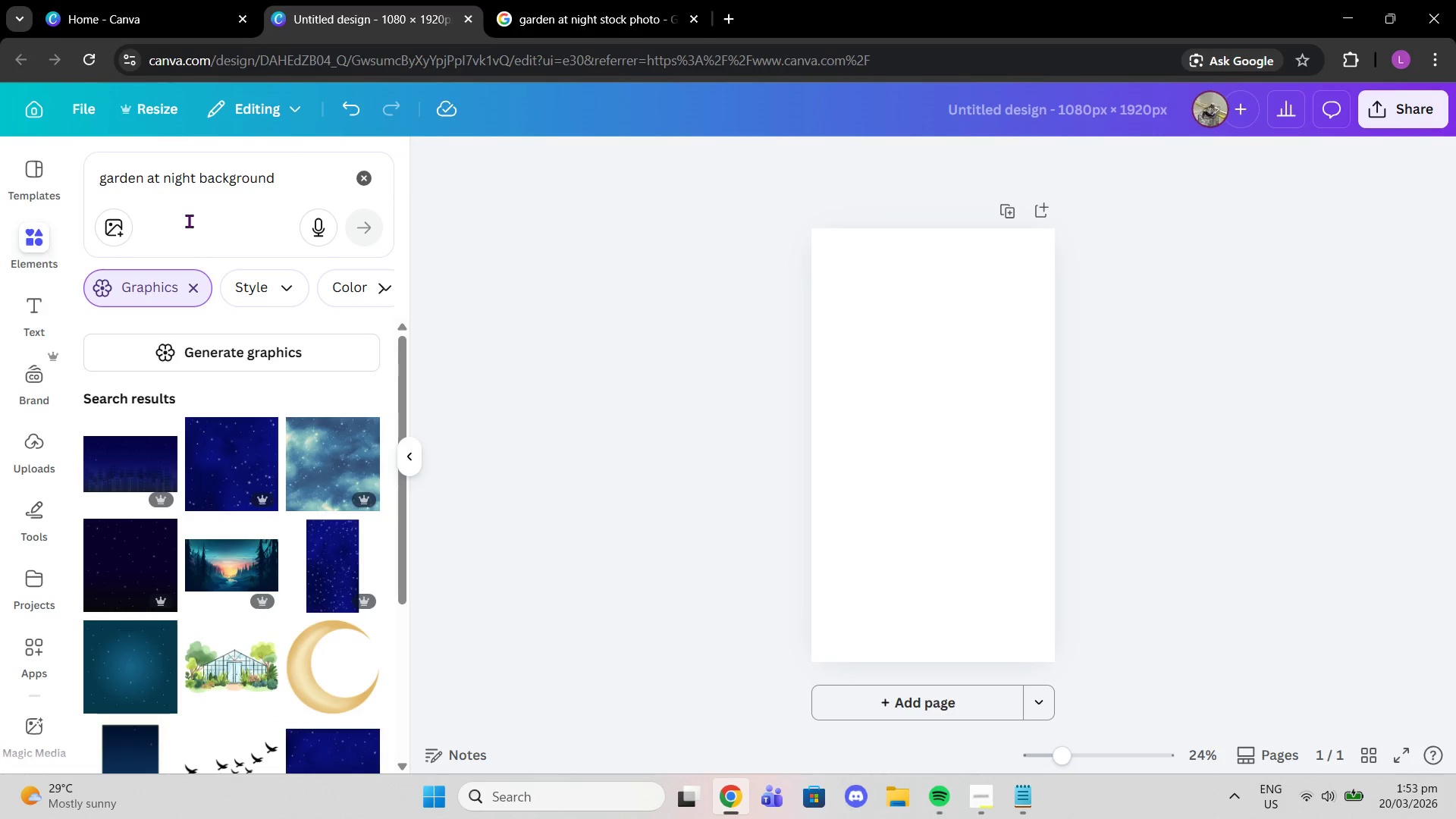 
scroll: coordinate [202, 491], scroll_direction: down, amount: 7.0
 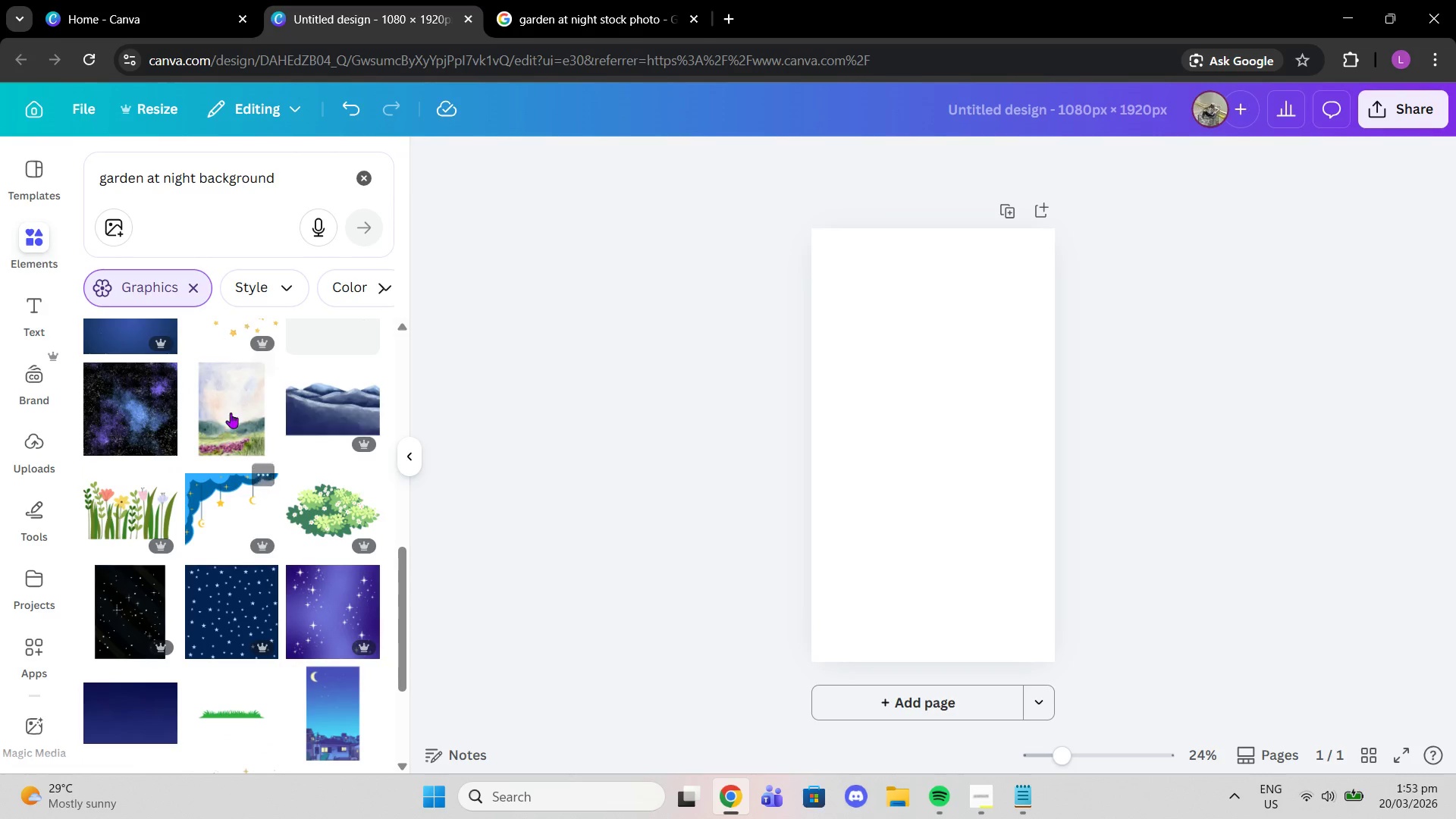 
left_click([228, 409])
 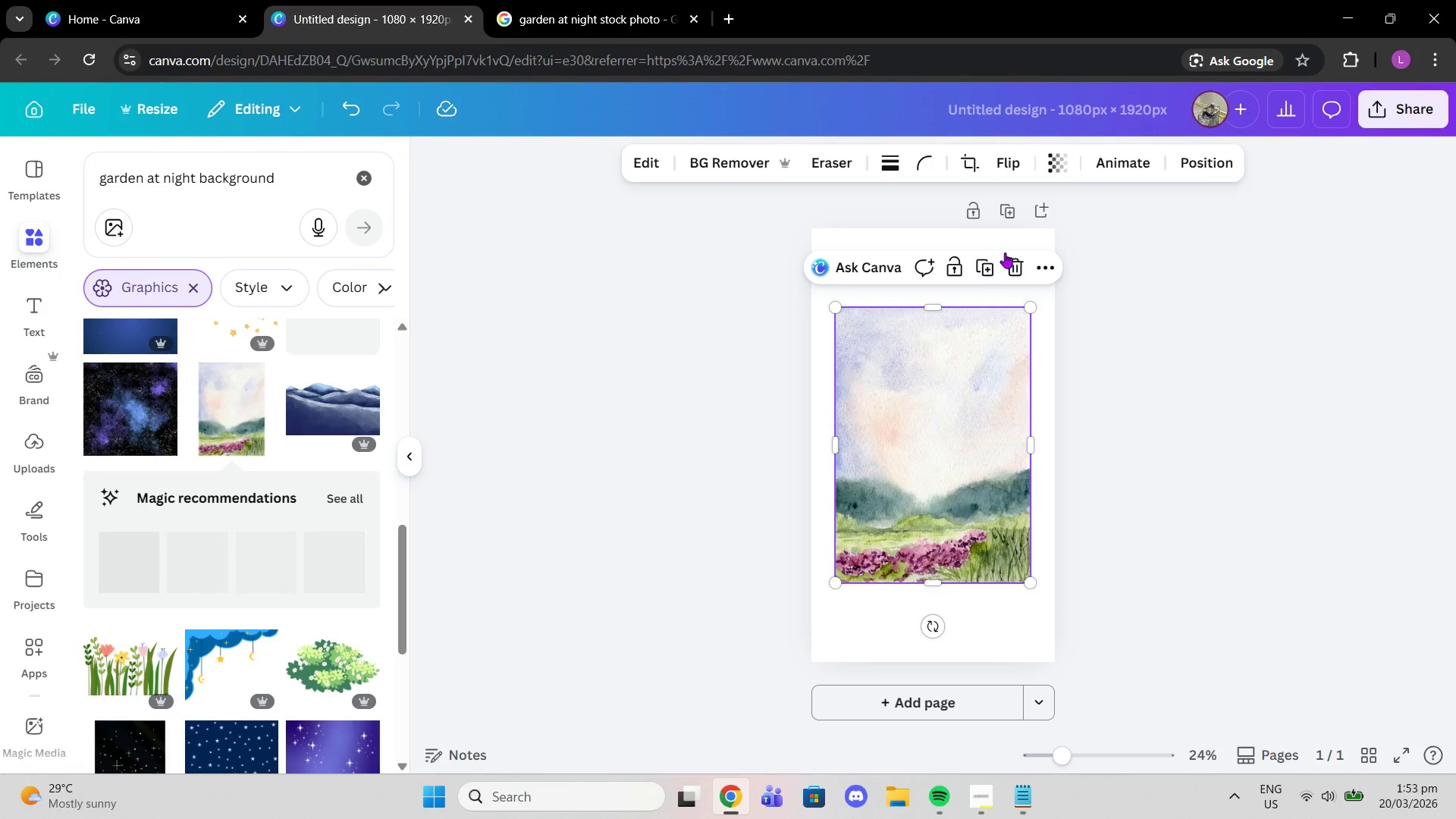 
left_click([1015, 262])
 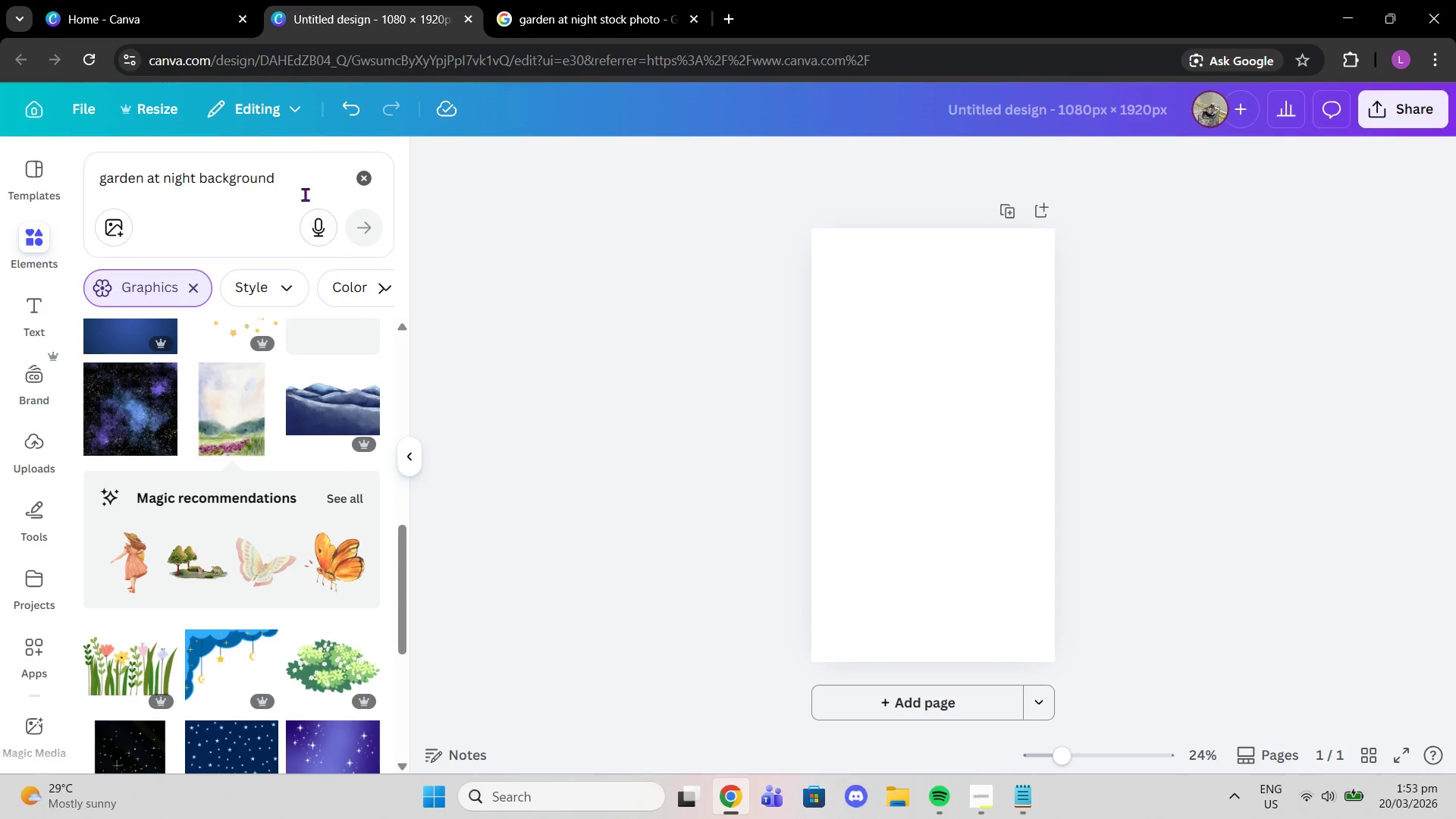 
left_click([369, 184])
 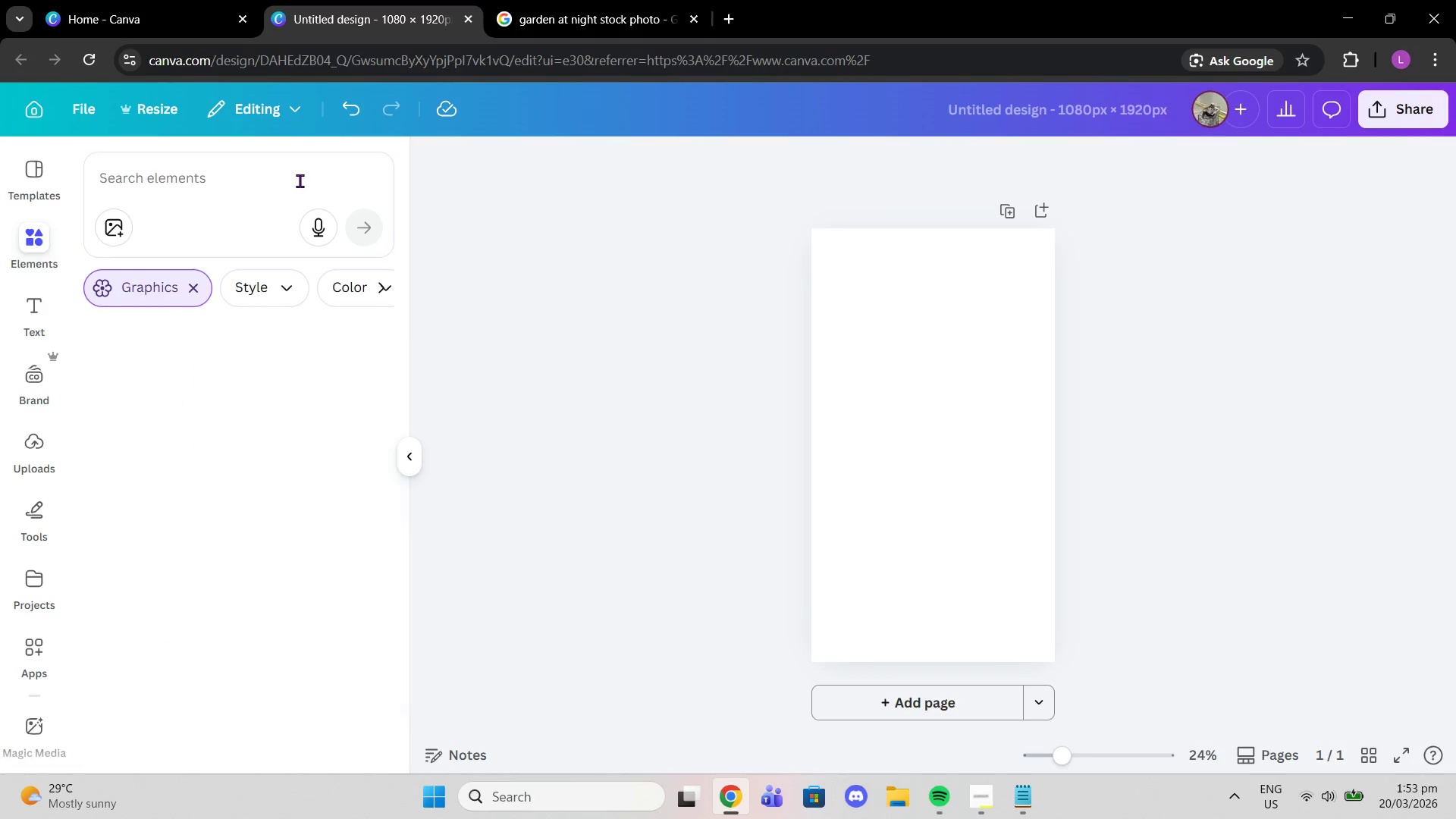 
left_click([300, 180])
 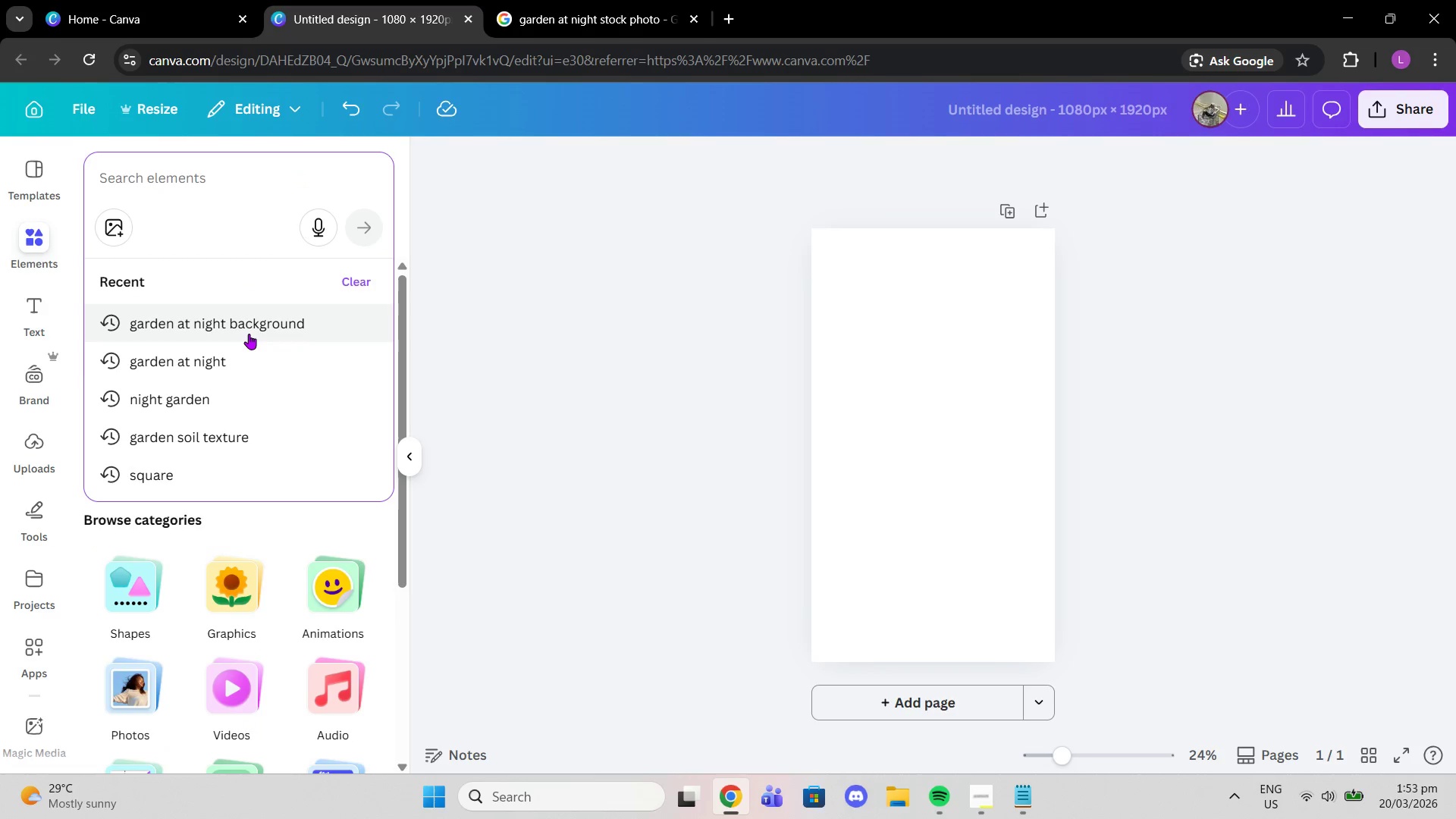 
left_click([252, 345])
 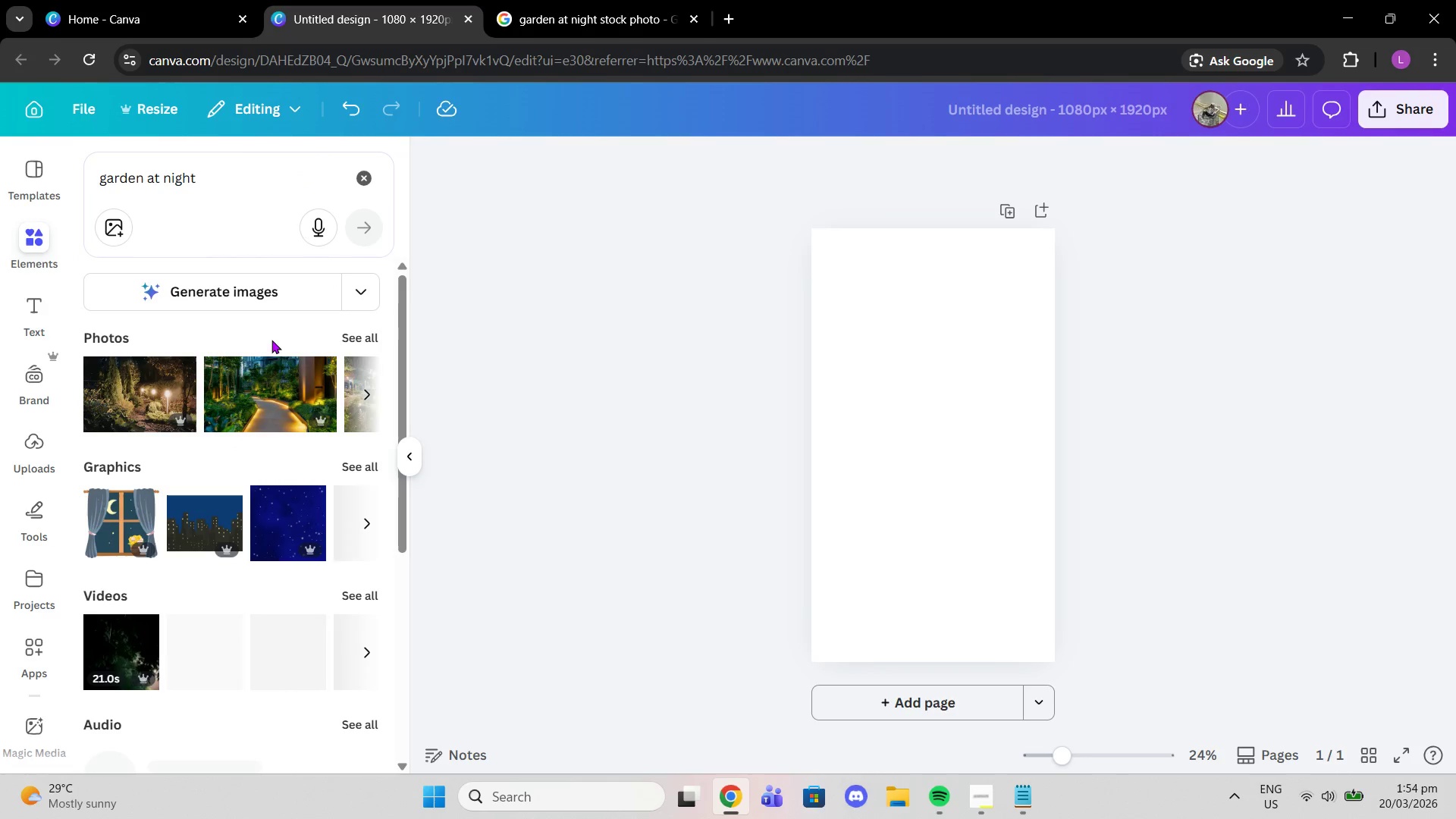 
left_click([357, 337])
 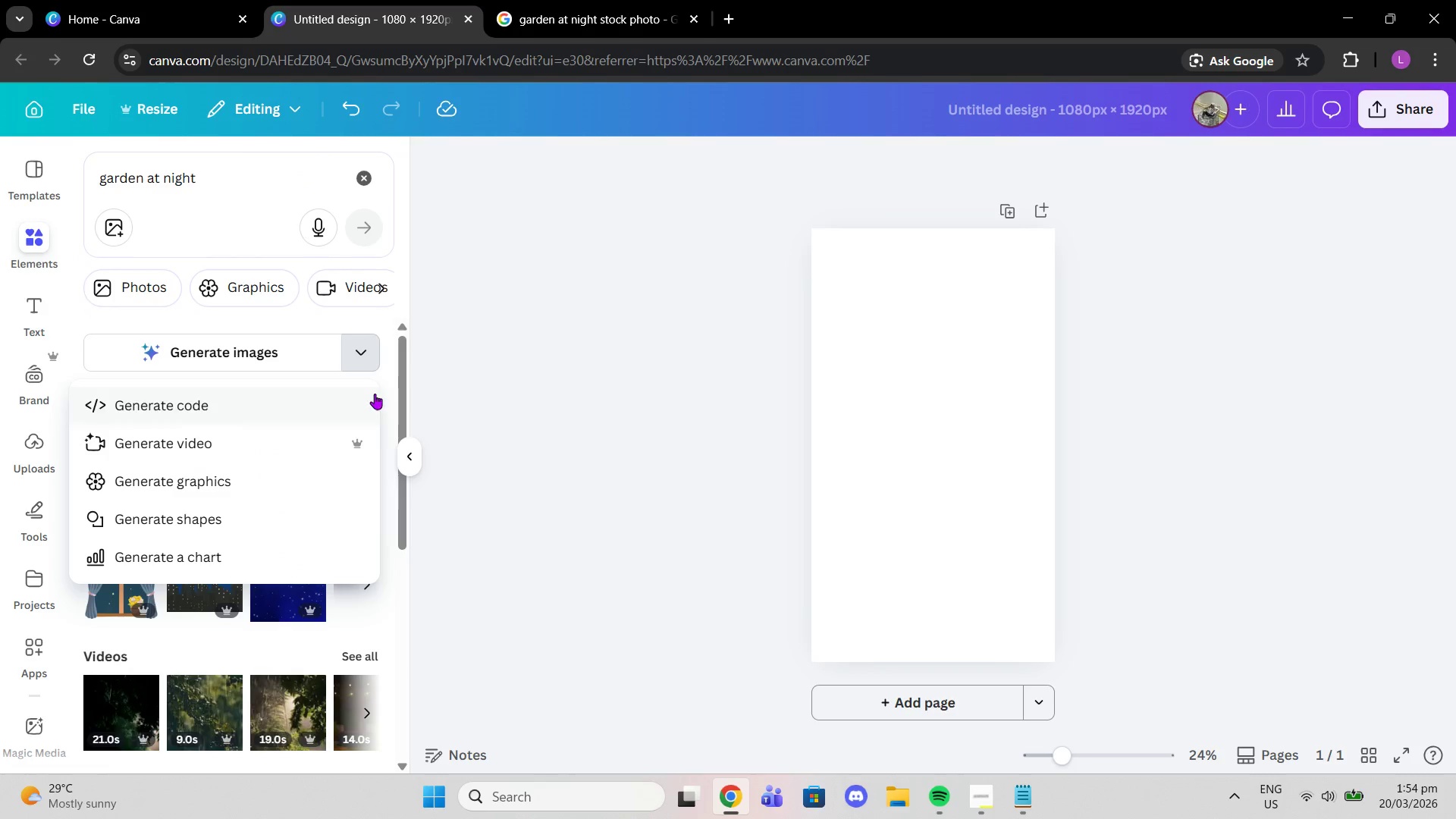 
left_click([441, 397])
 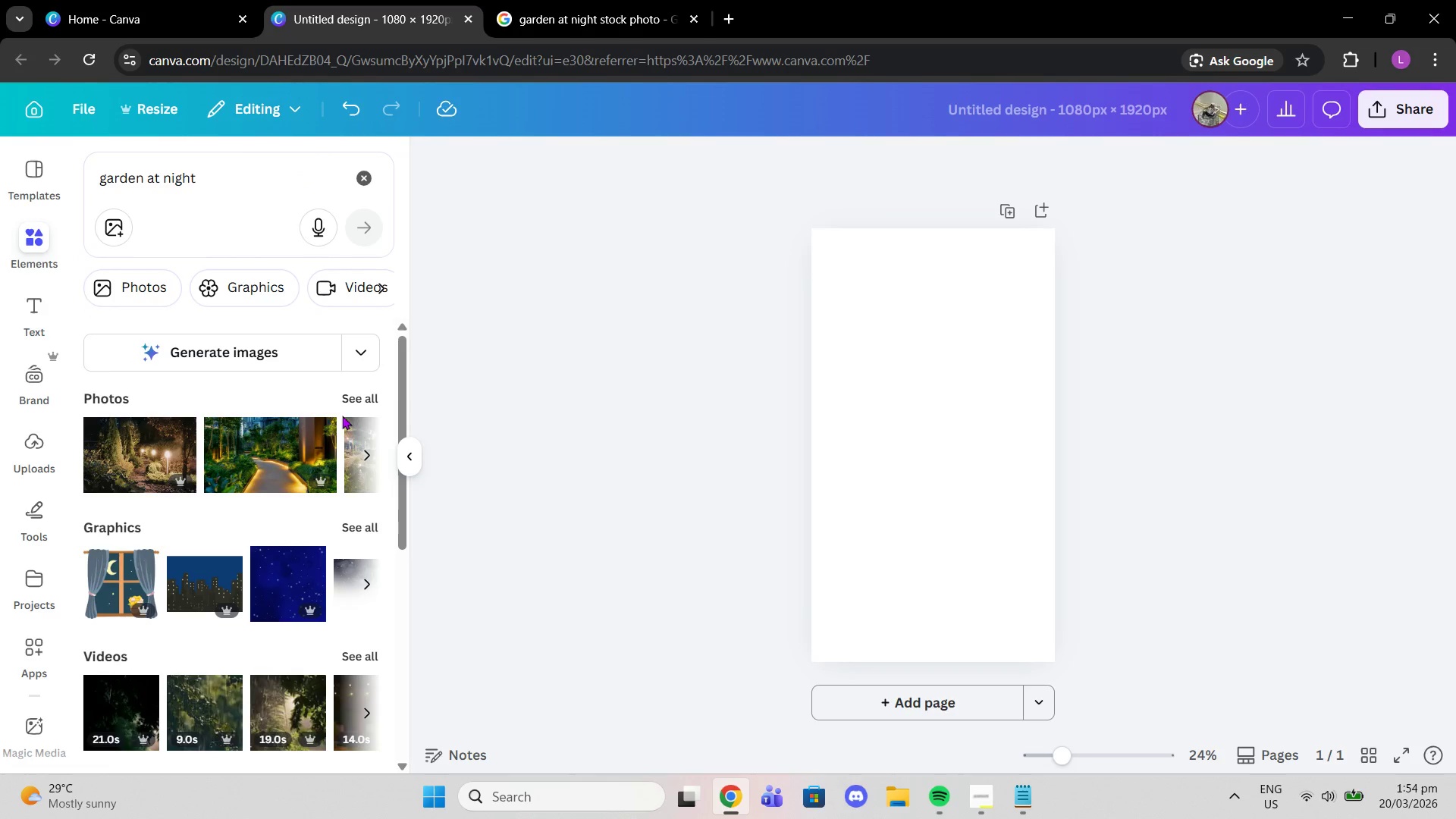 
left_click([340, 400])
 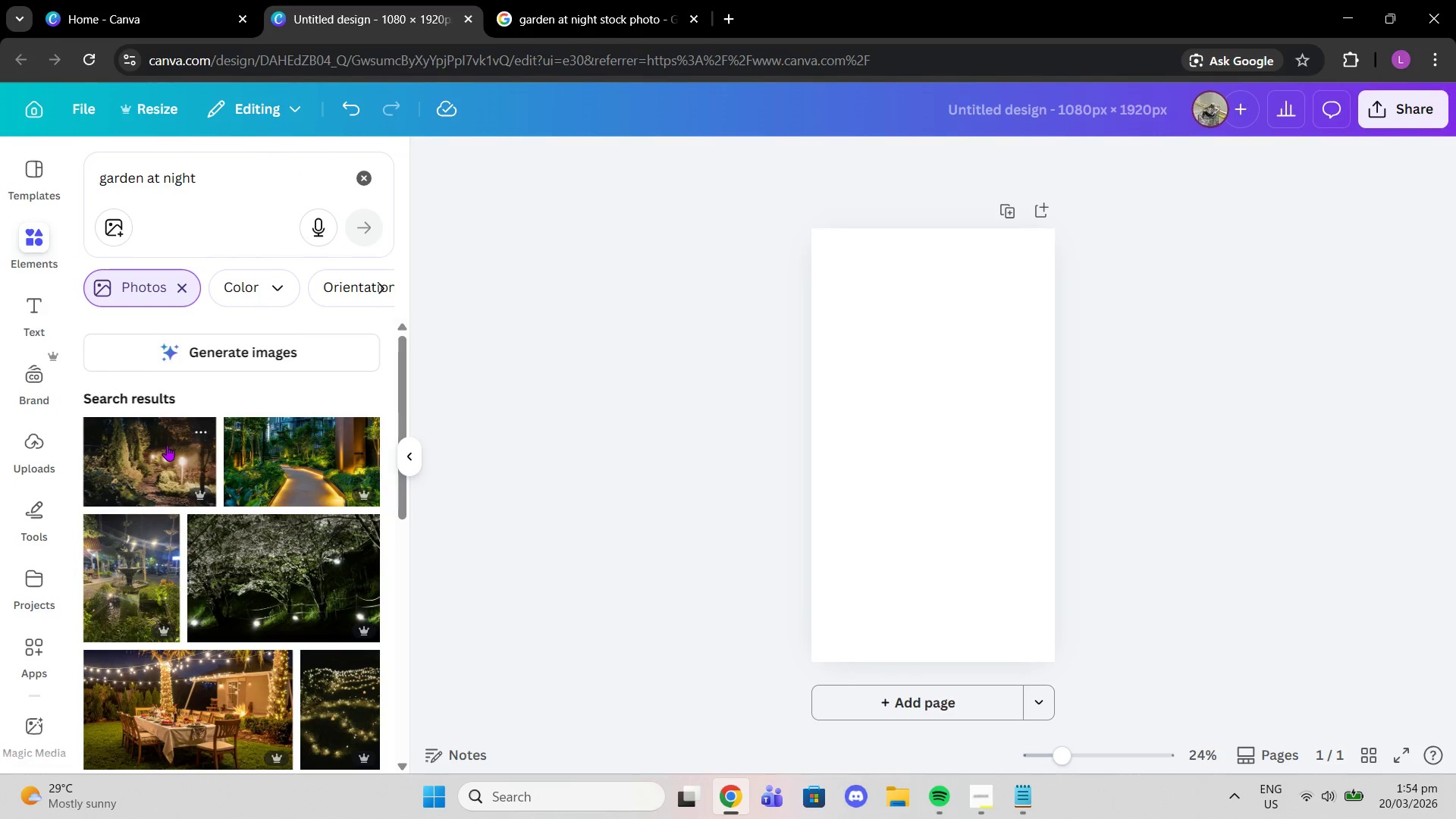 
left_click([167, 445])
 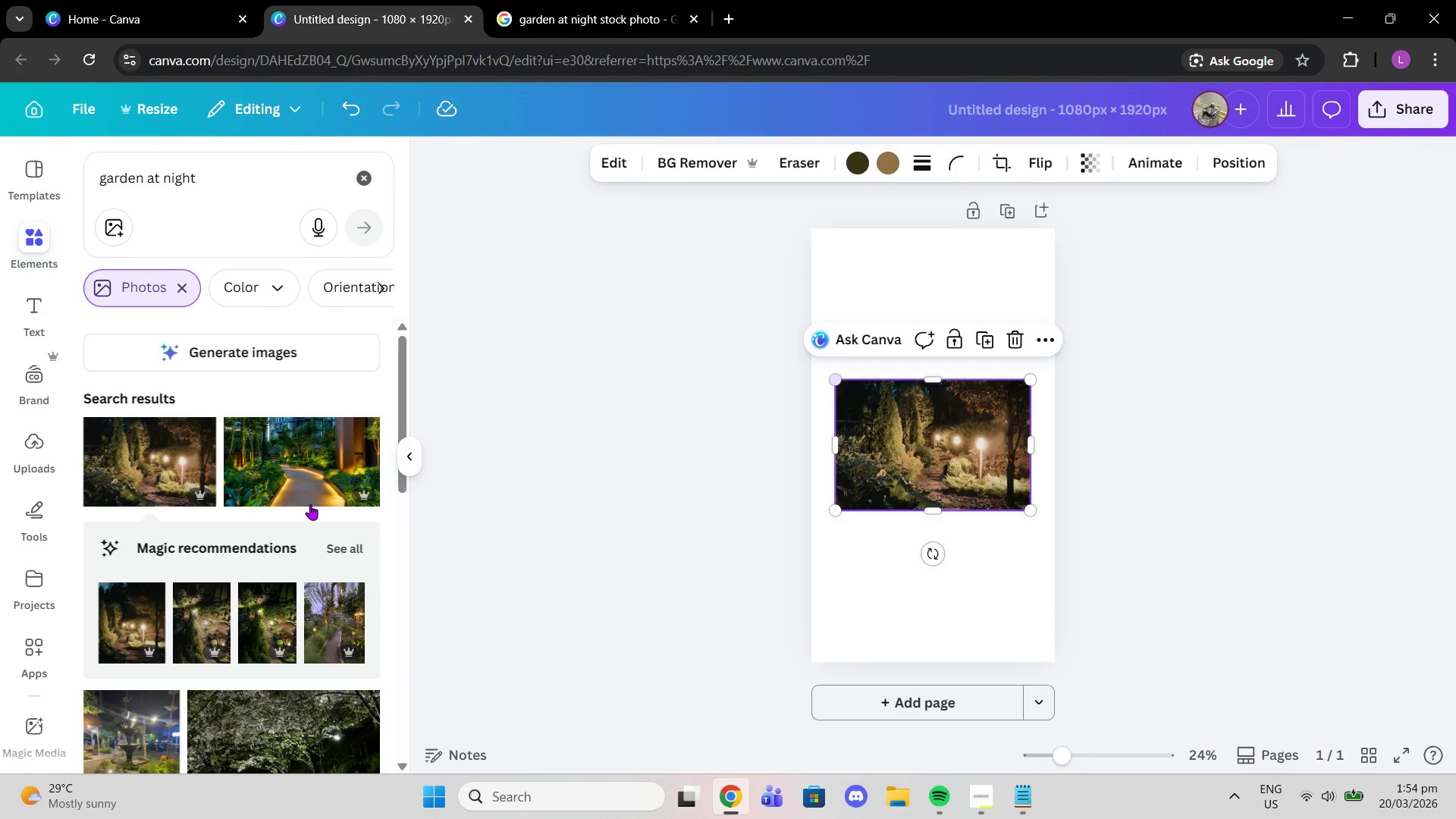 
left_click([342, 548])
 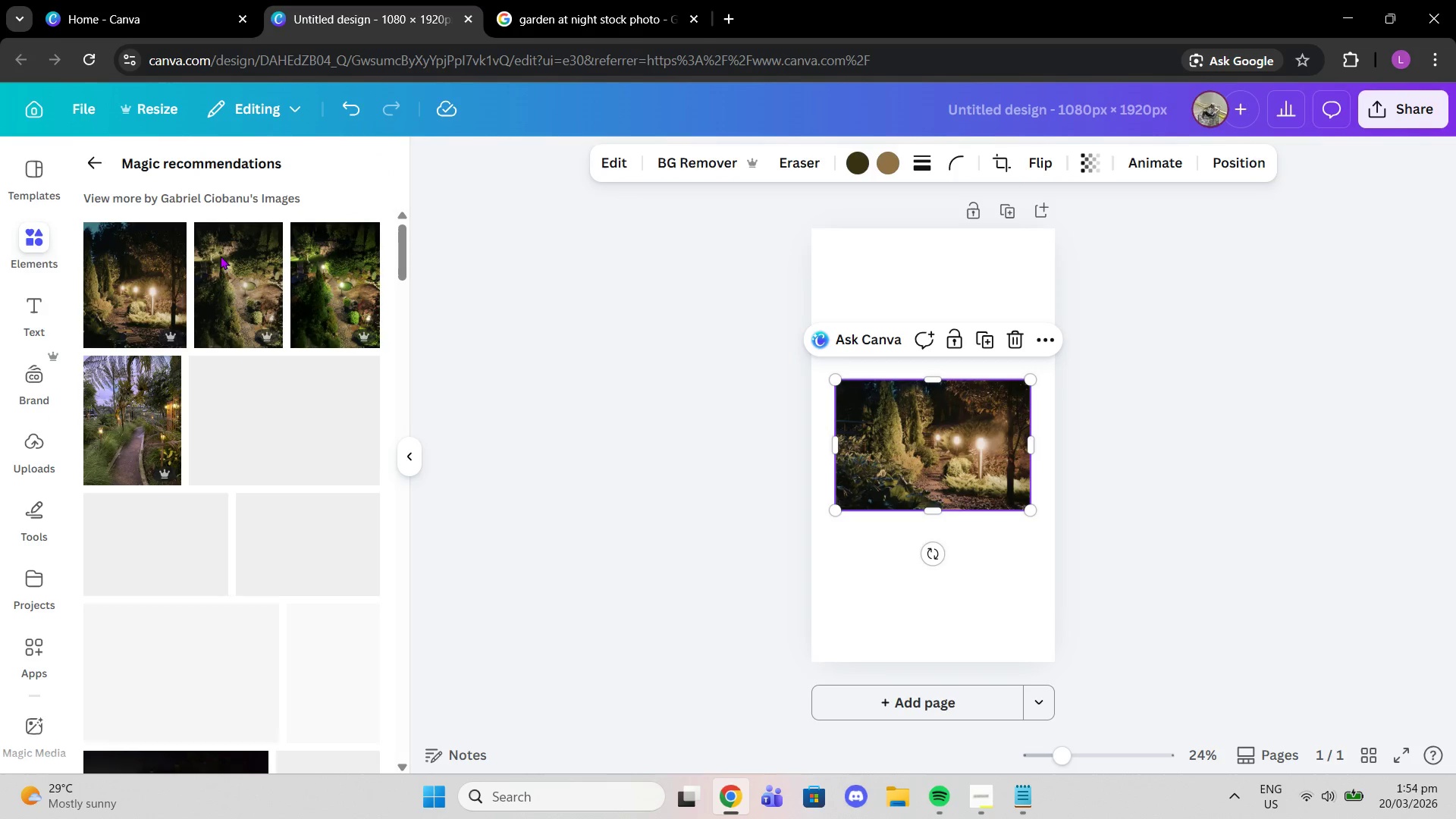 
left_click([212, 291])
 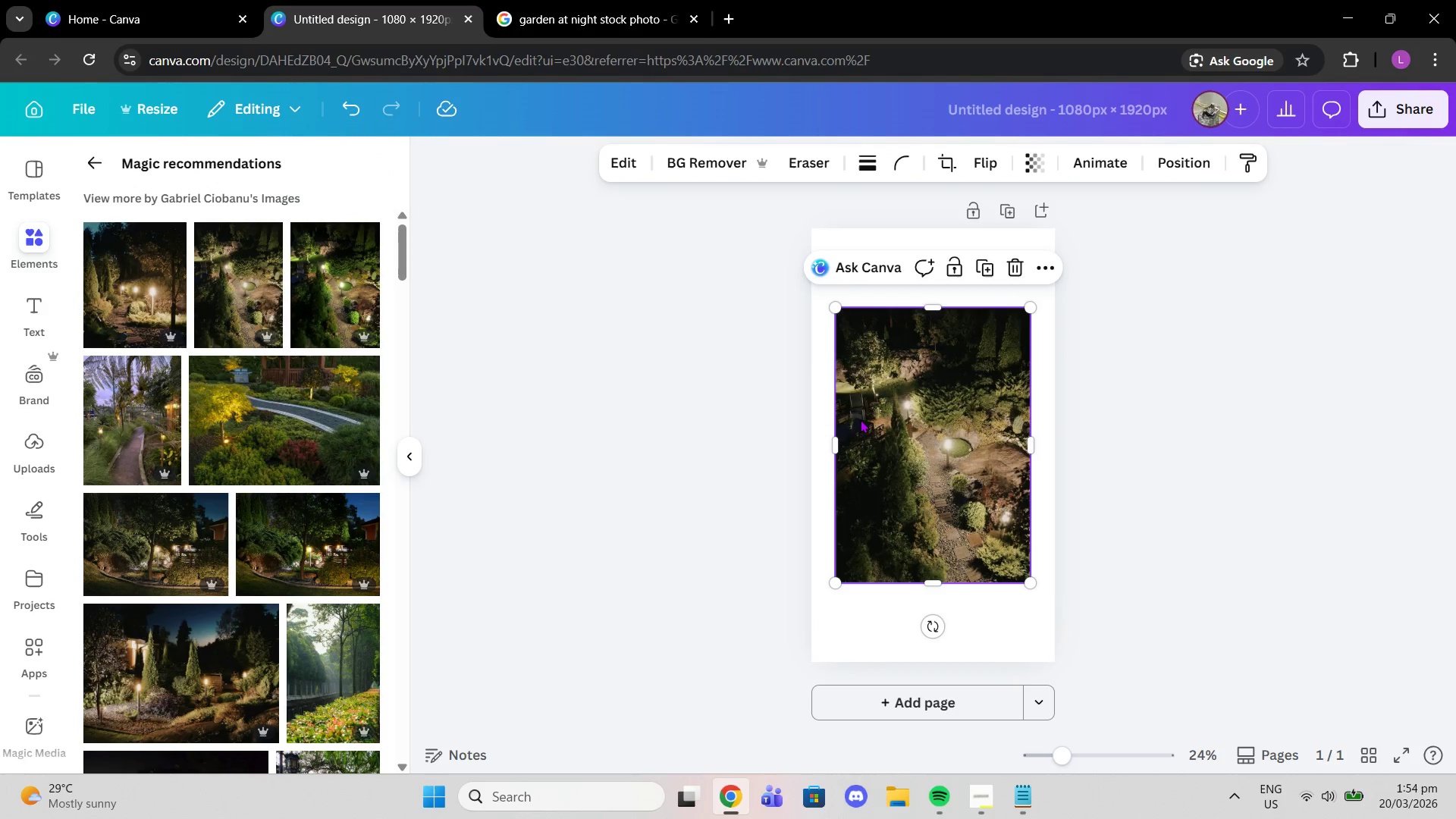 
left_click_drag(start_coordinate=[981, 488], to_coordinate=[918, 492])
 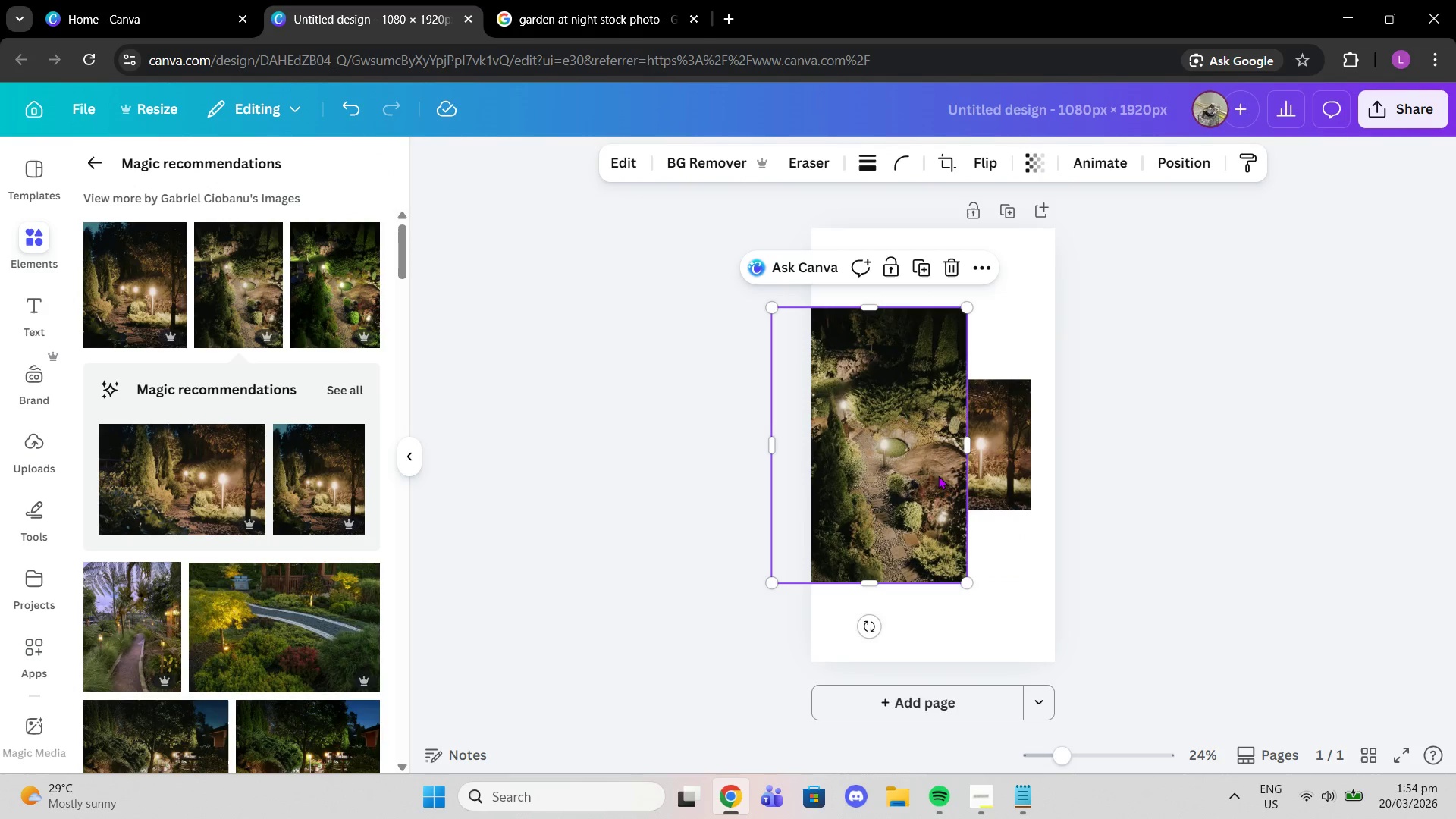 
left_click_drag(start_coordinate=[938, 475], to_coordinate=[911, 478])
 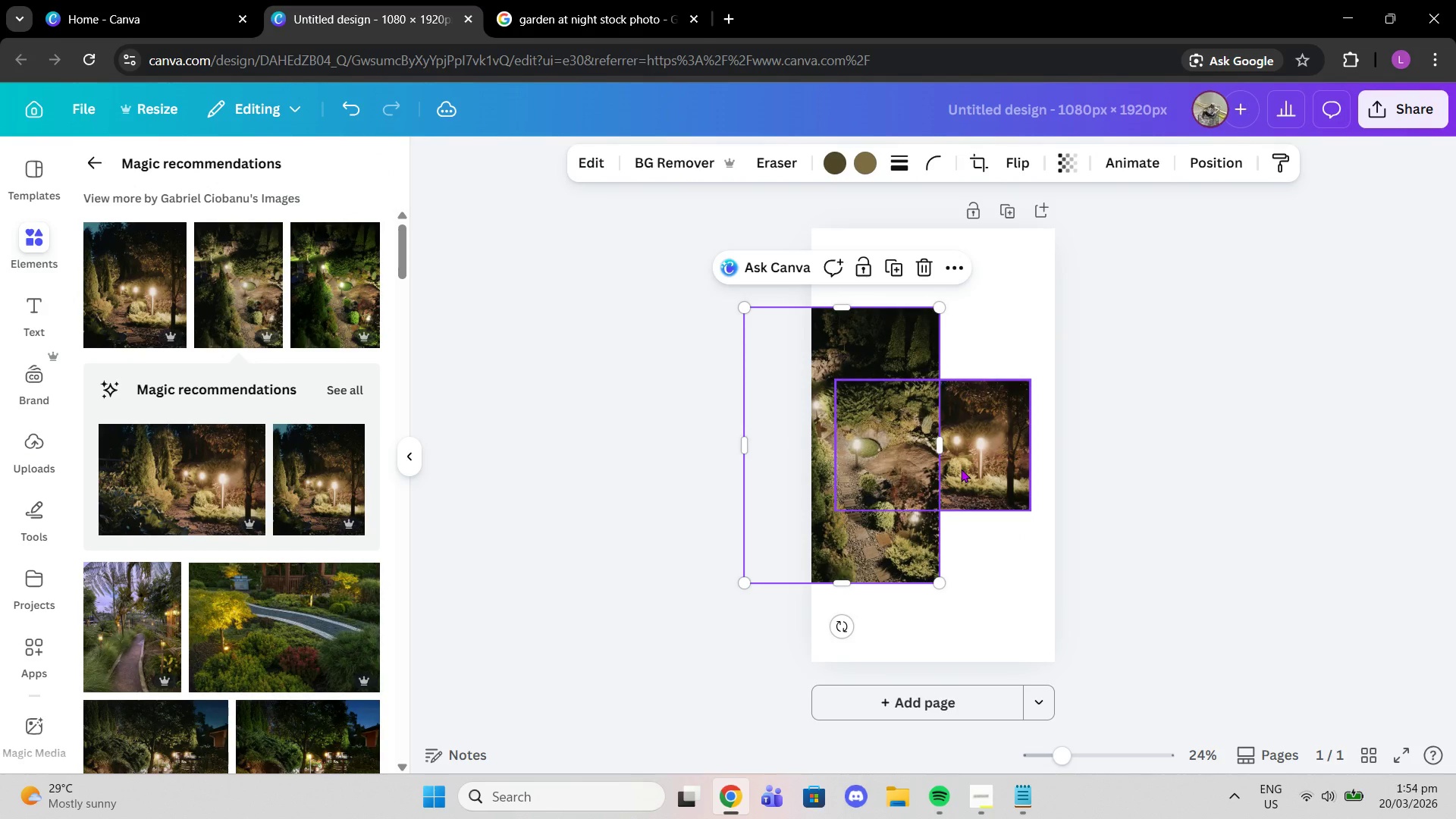 
left_click([962, 469])
 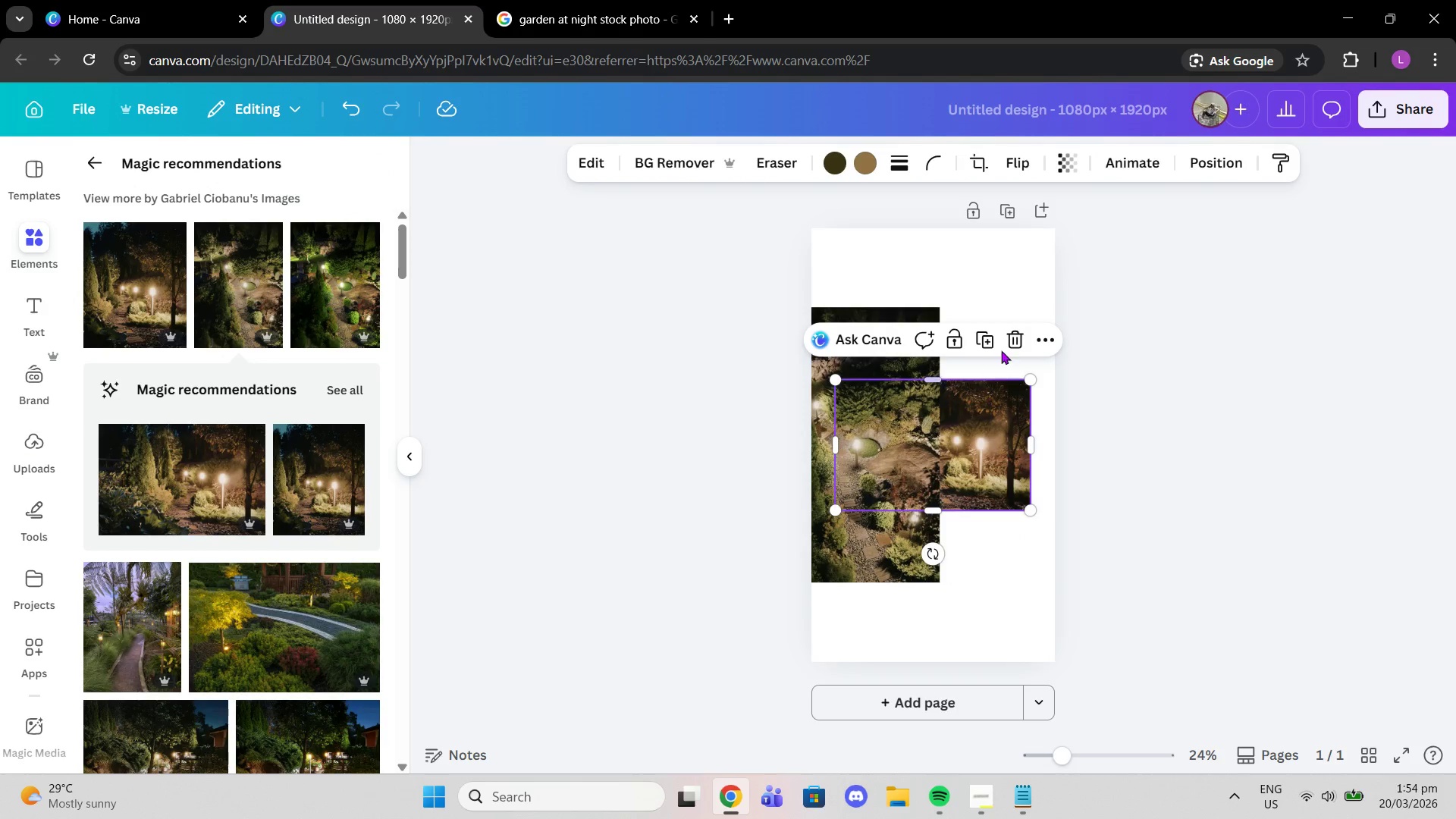 
left_click([1018, 332])
 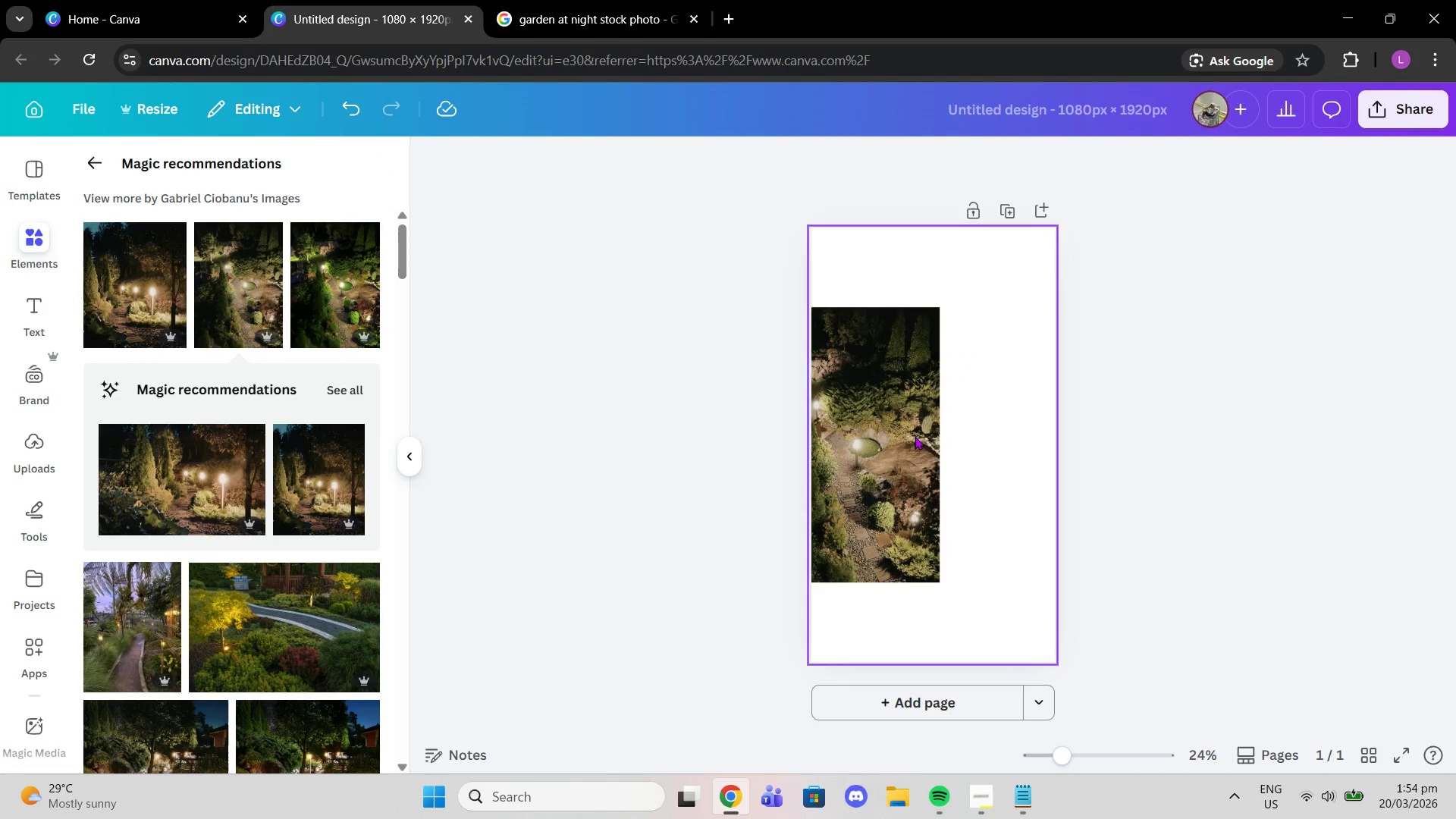 
left_click_drag(start_coordinate=[891, 447], to_coordinate=[957, 362])
 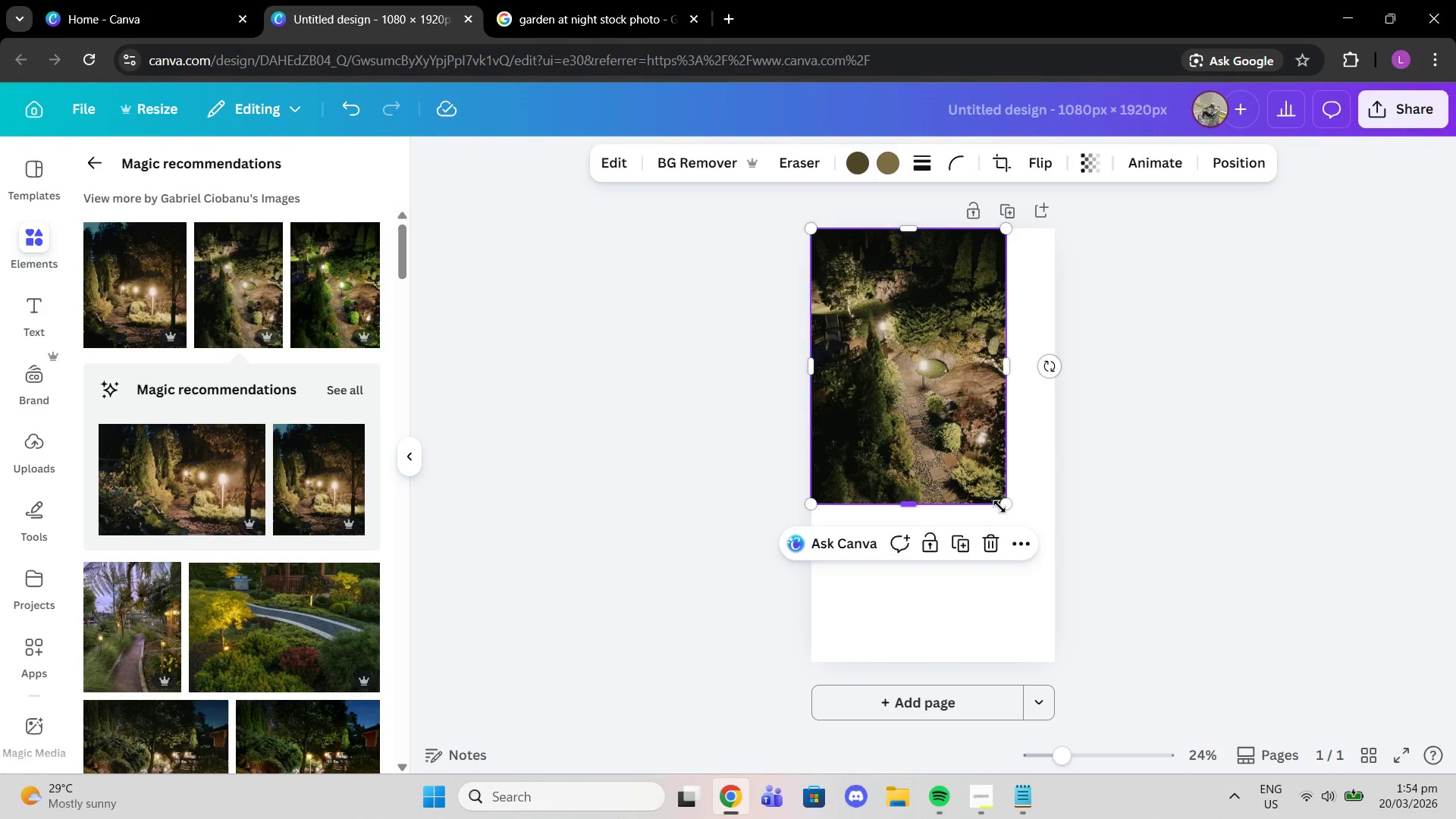 
left_click_drag(start_coordinate=[1003, 507], to_coordinate=[1097, 675])
 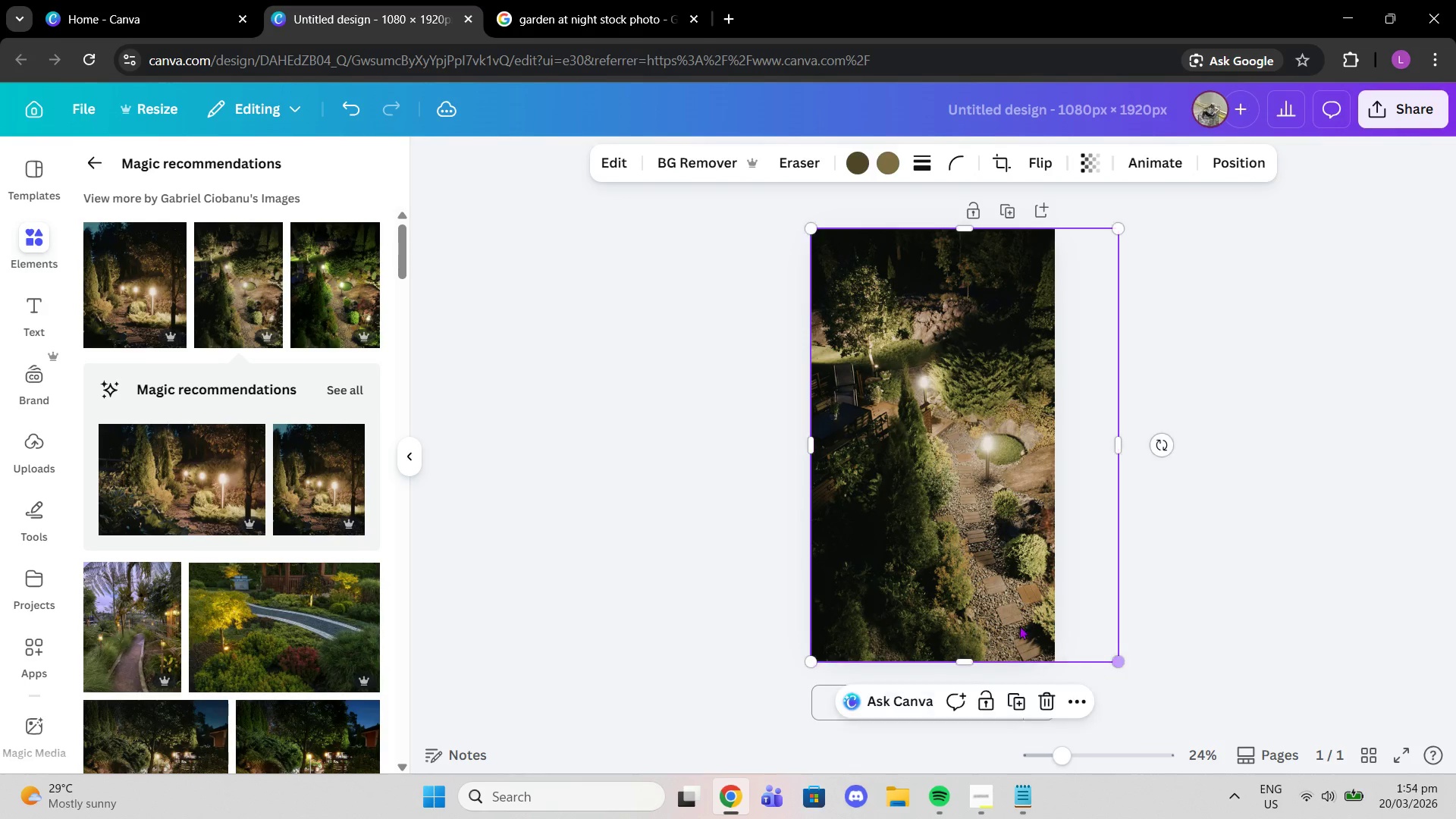 
left_click_drag(start_coordinate=[1011, 621], to_coordinate=[982, 622])
 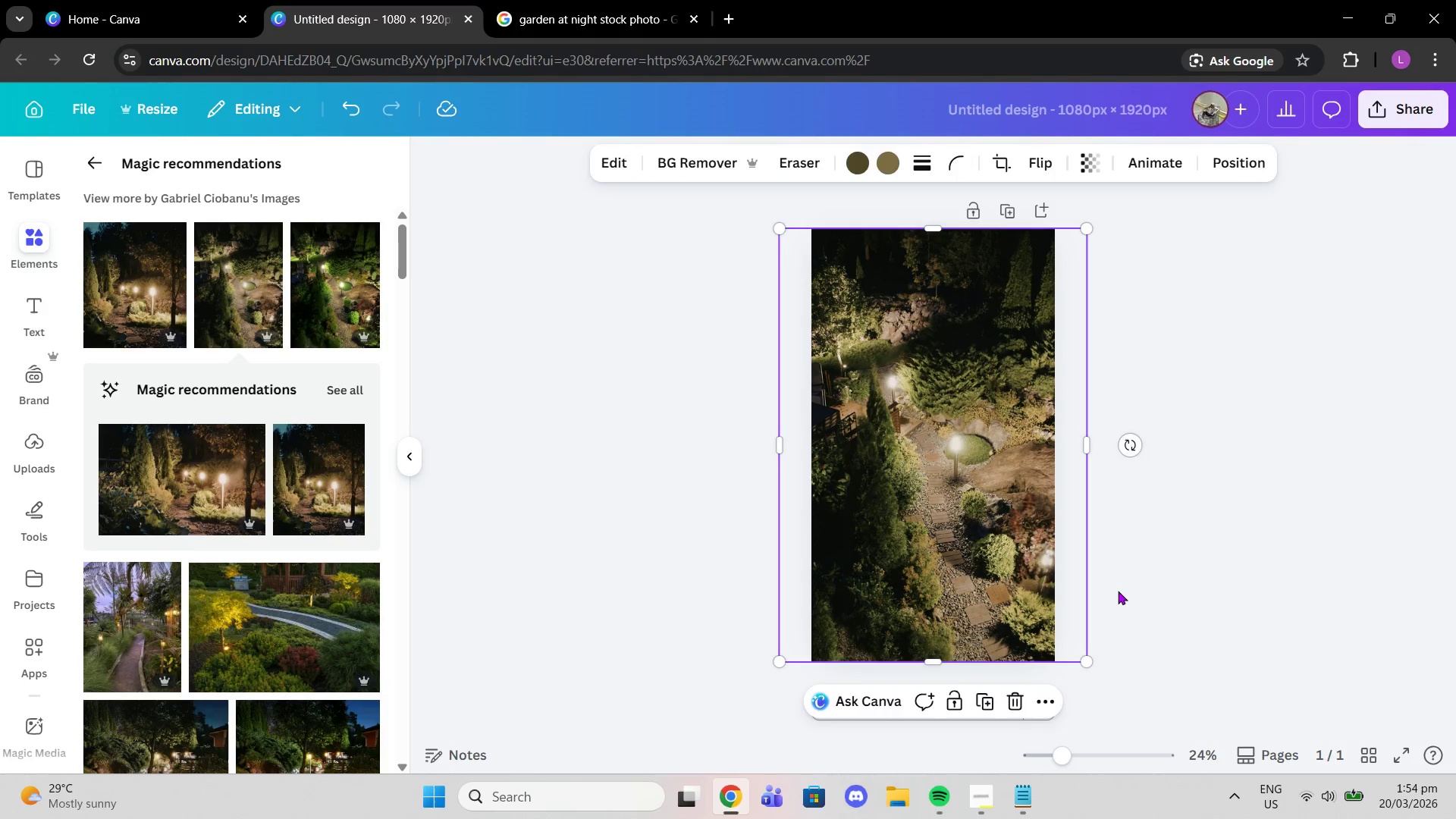 
left_click([1118, 591])
 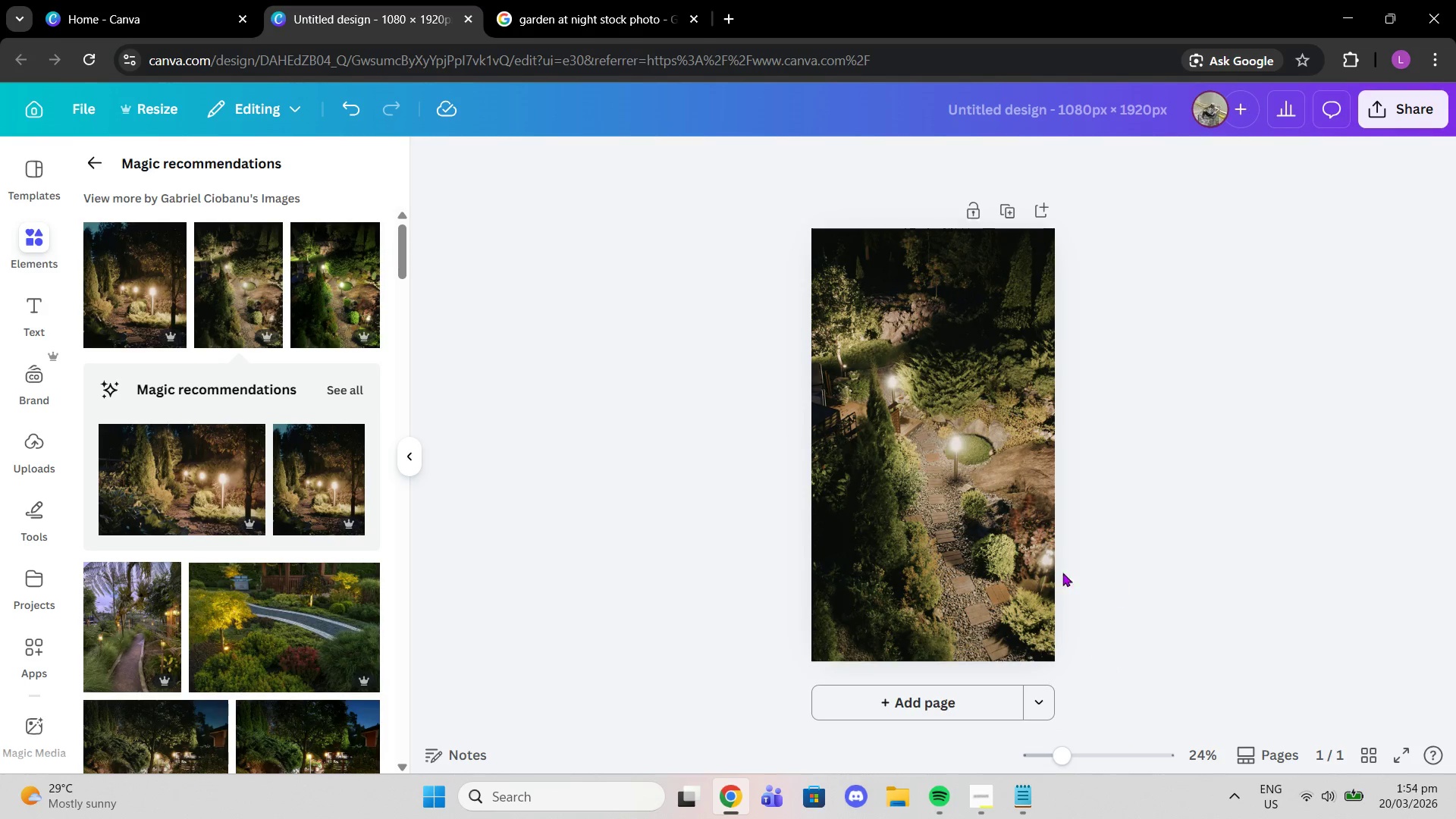 
left_click([936, 541])
 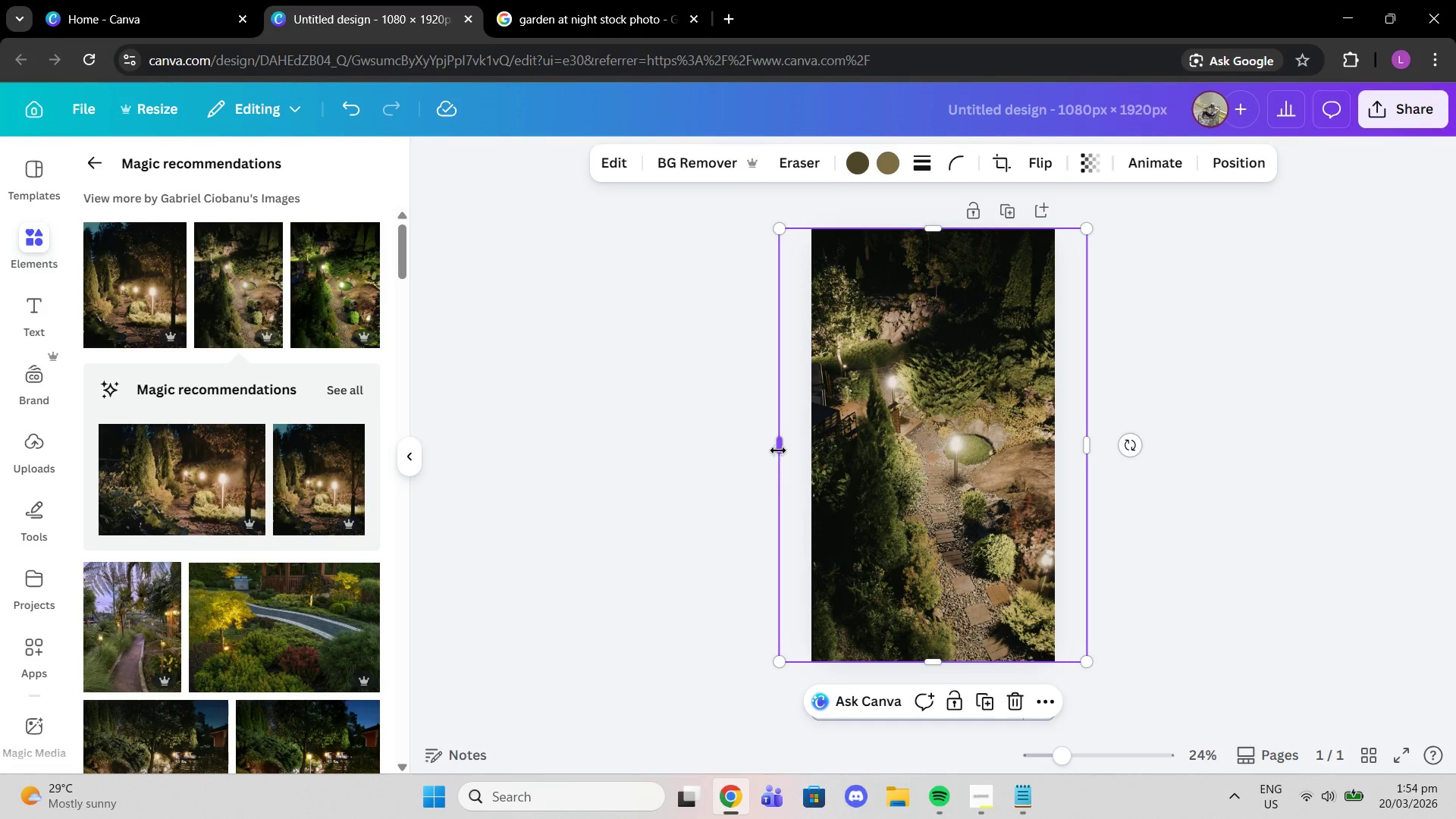 
left_click_drag(start_coordinate=[778, 450], to_coordinate=[810, 452])
 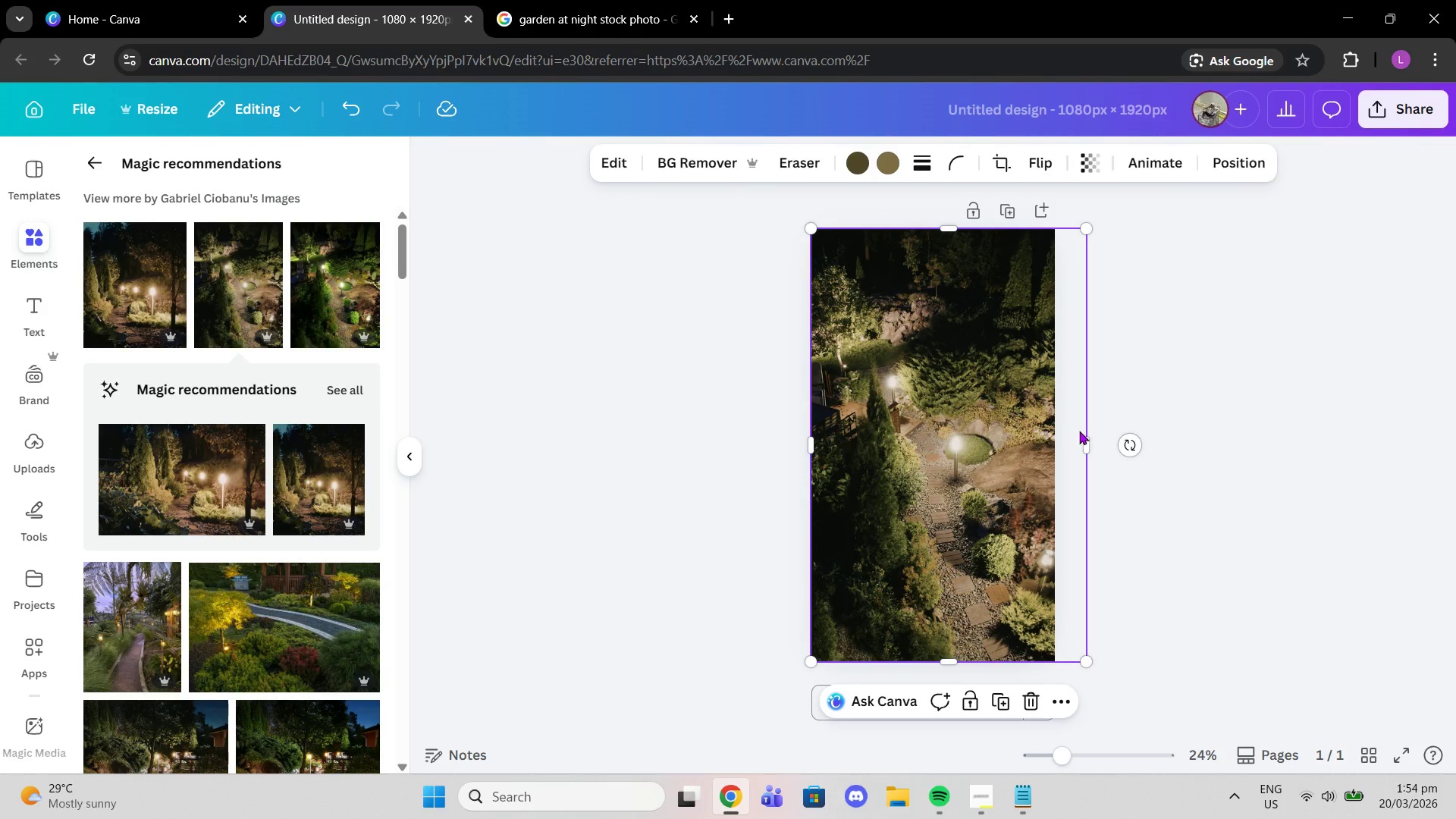 
left_click_drag(start_coordinate=[1083, 434], to_coordinate=[1053, 434])
 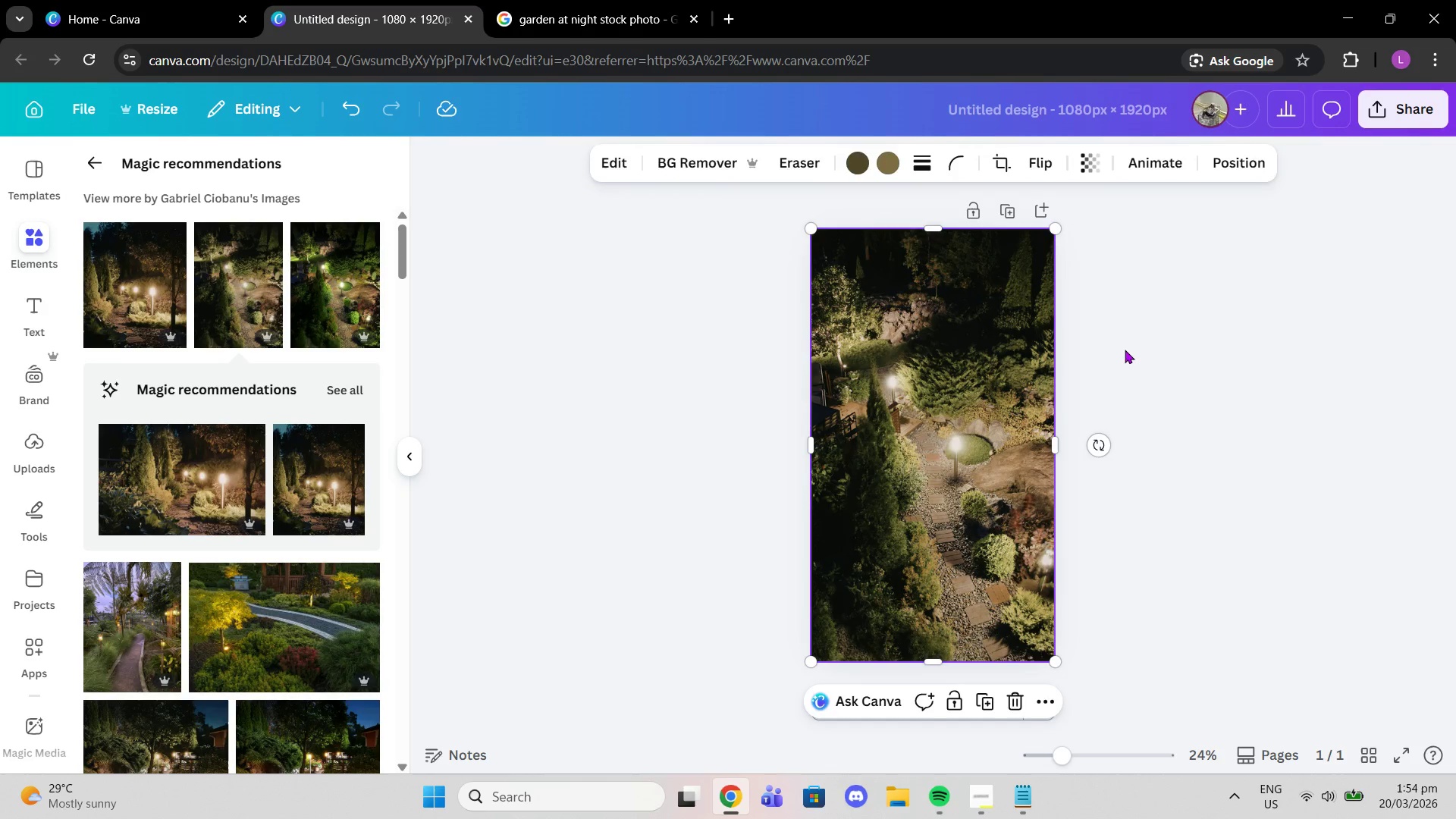 
left_click([1125, 350])
 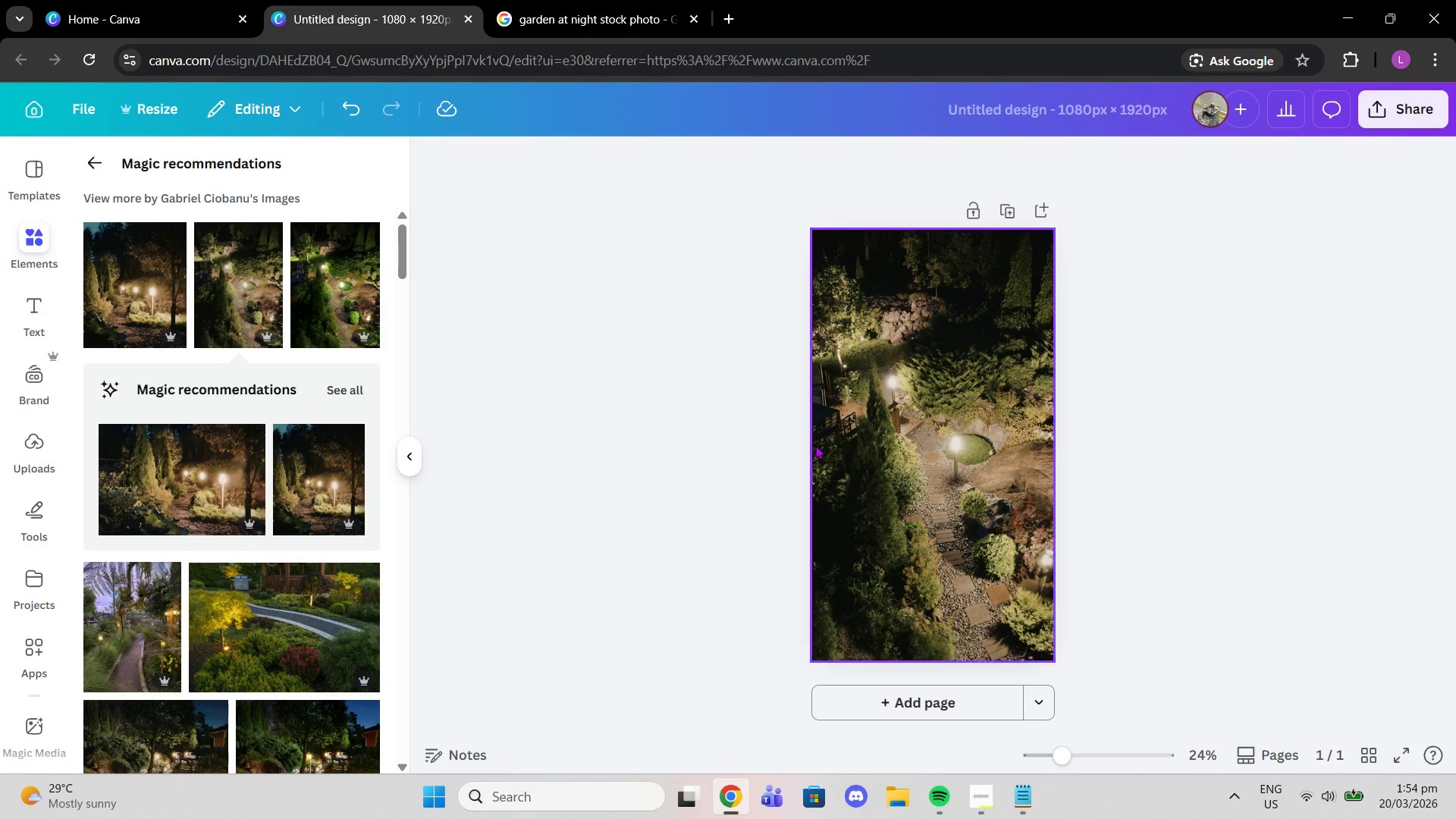 
left_click([815, 445])
 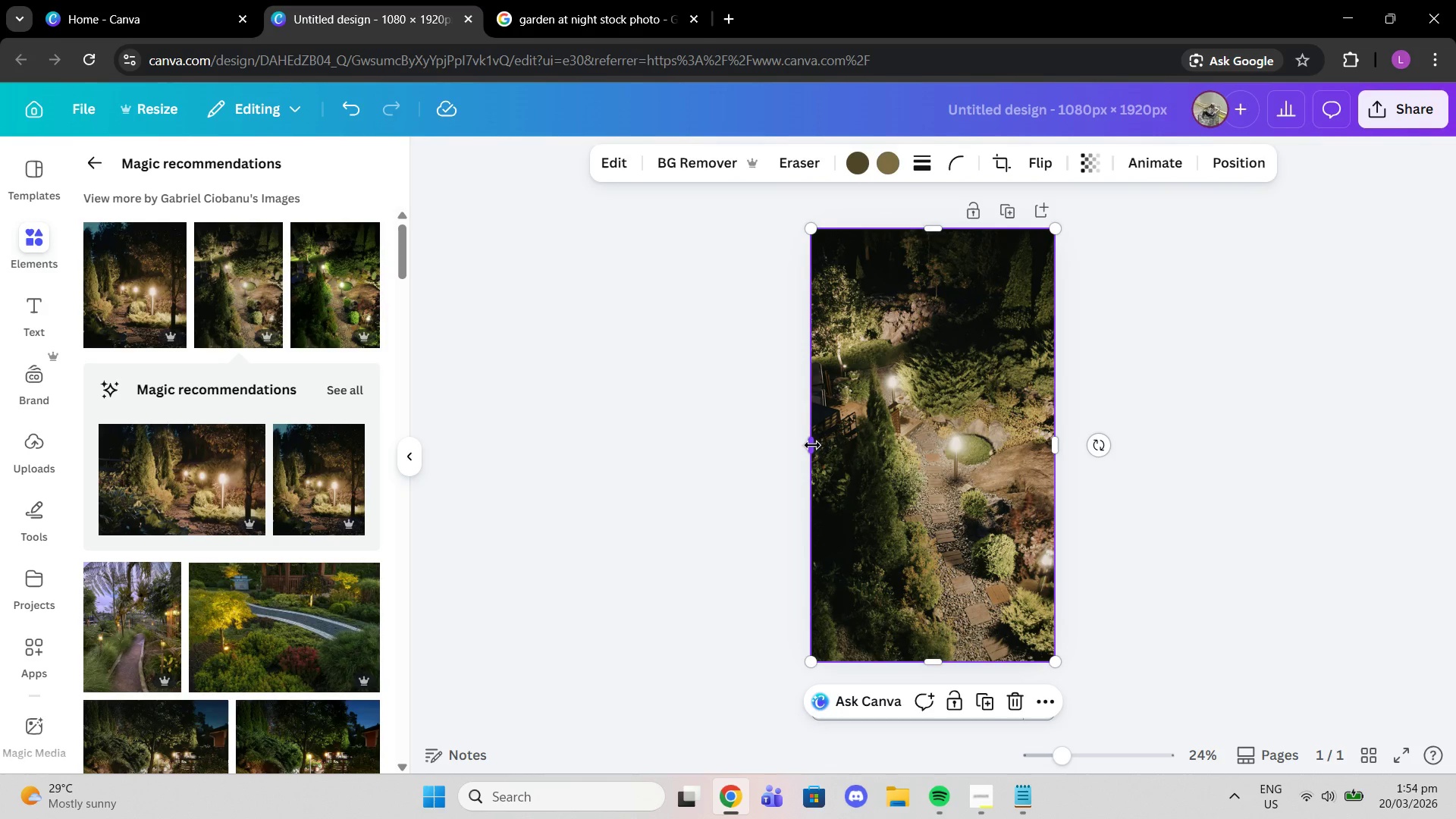 
left_click_drag(start_coordinate=[812, 445], to_coordinate=[805, 445])
 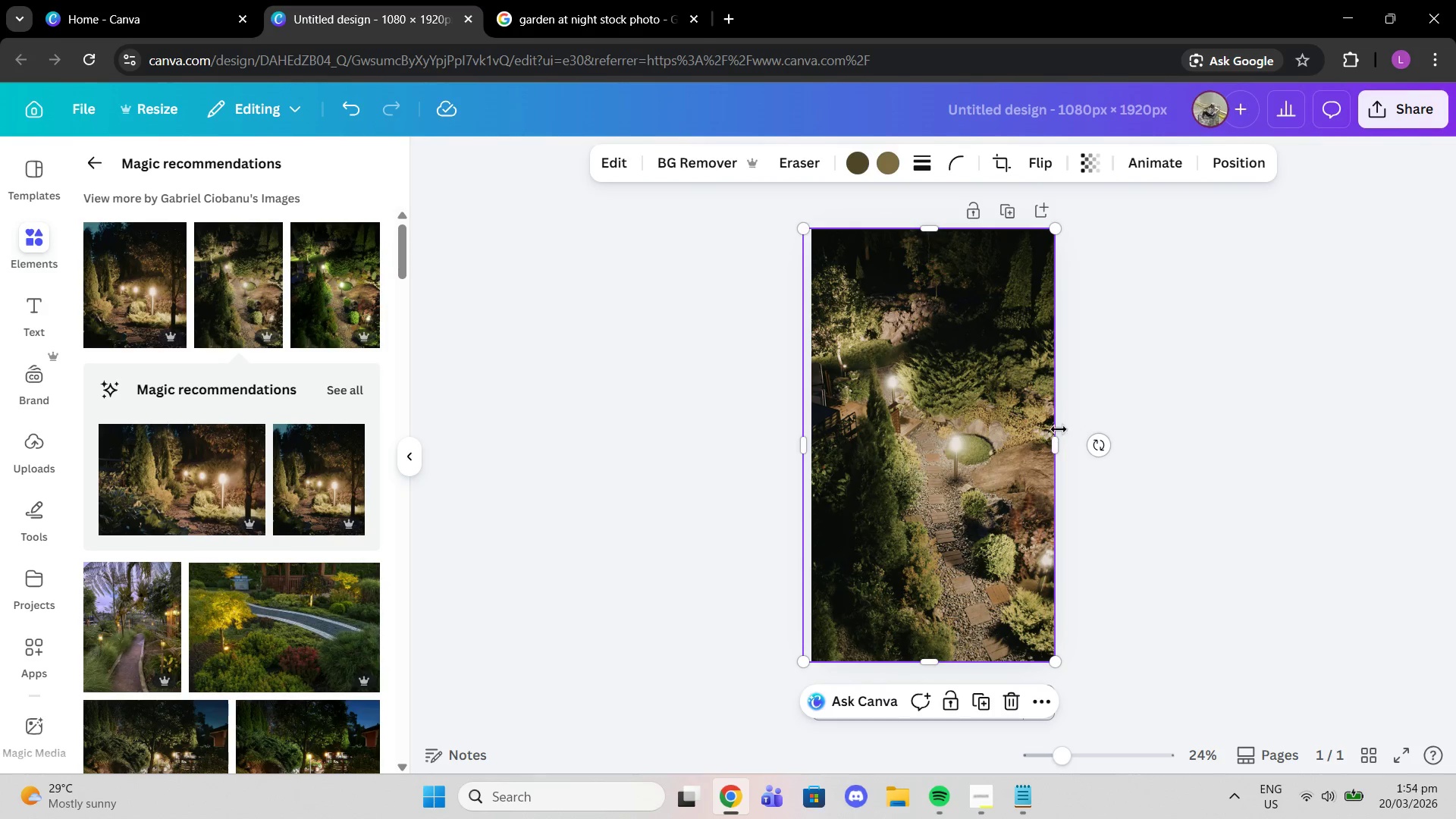 
left_click_drag(start_coordinate=[1053, 439], to_coordinate=[1064, 441])
 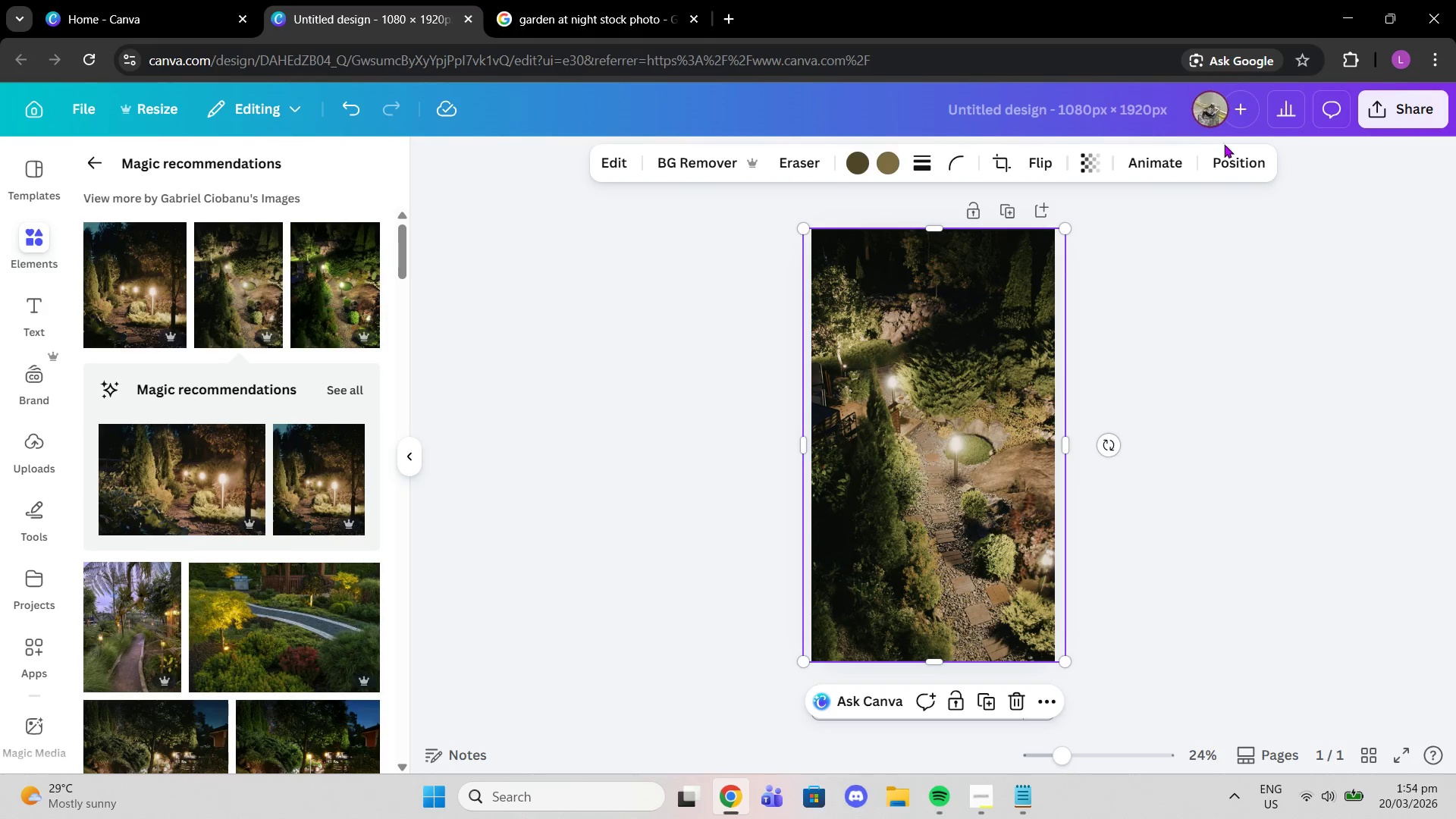 
left_click([1224, 158])
 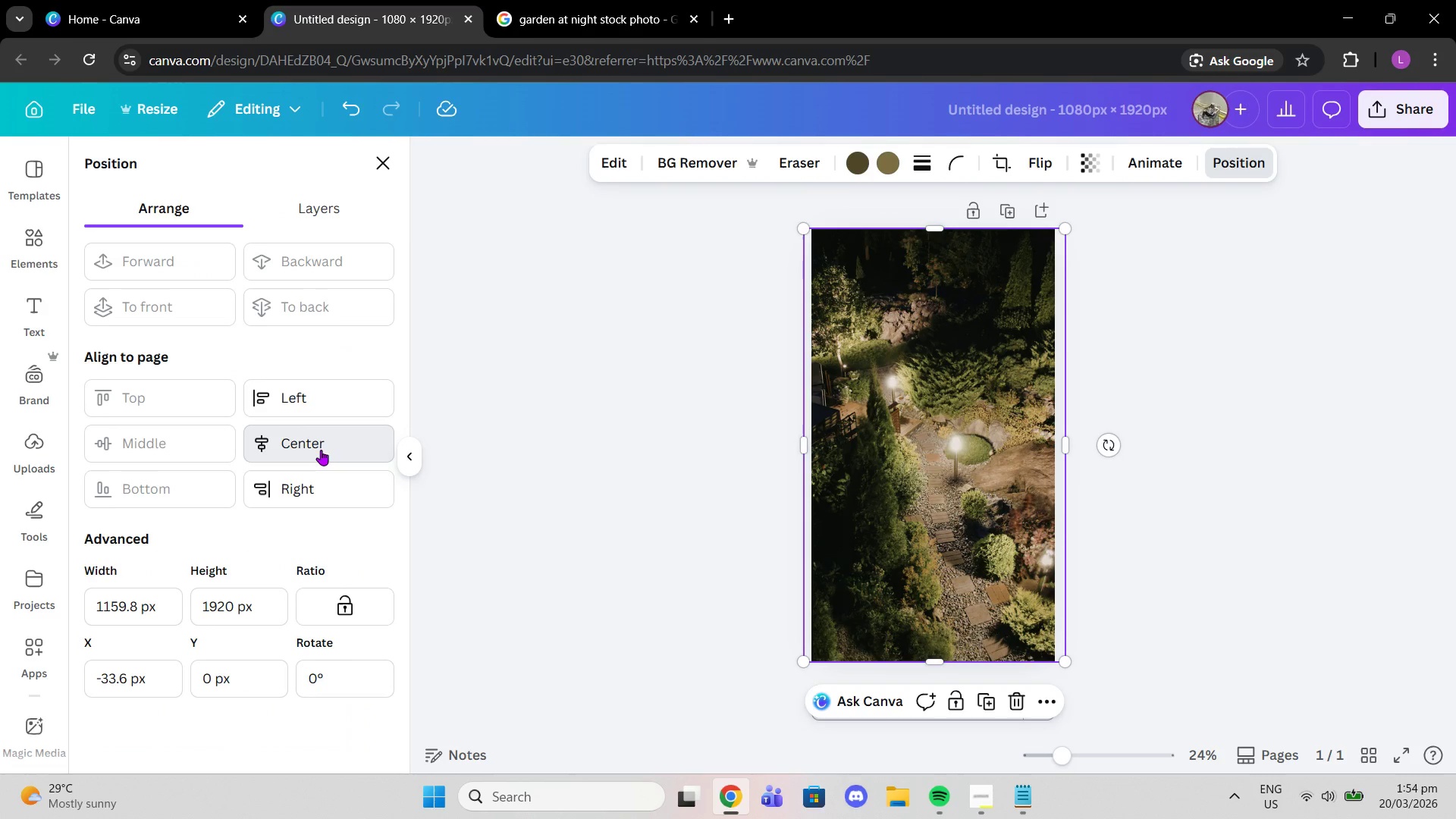 
double_click([526, 366])
 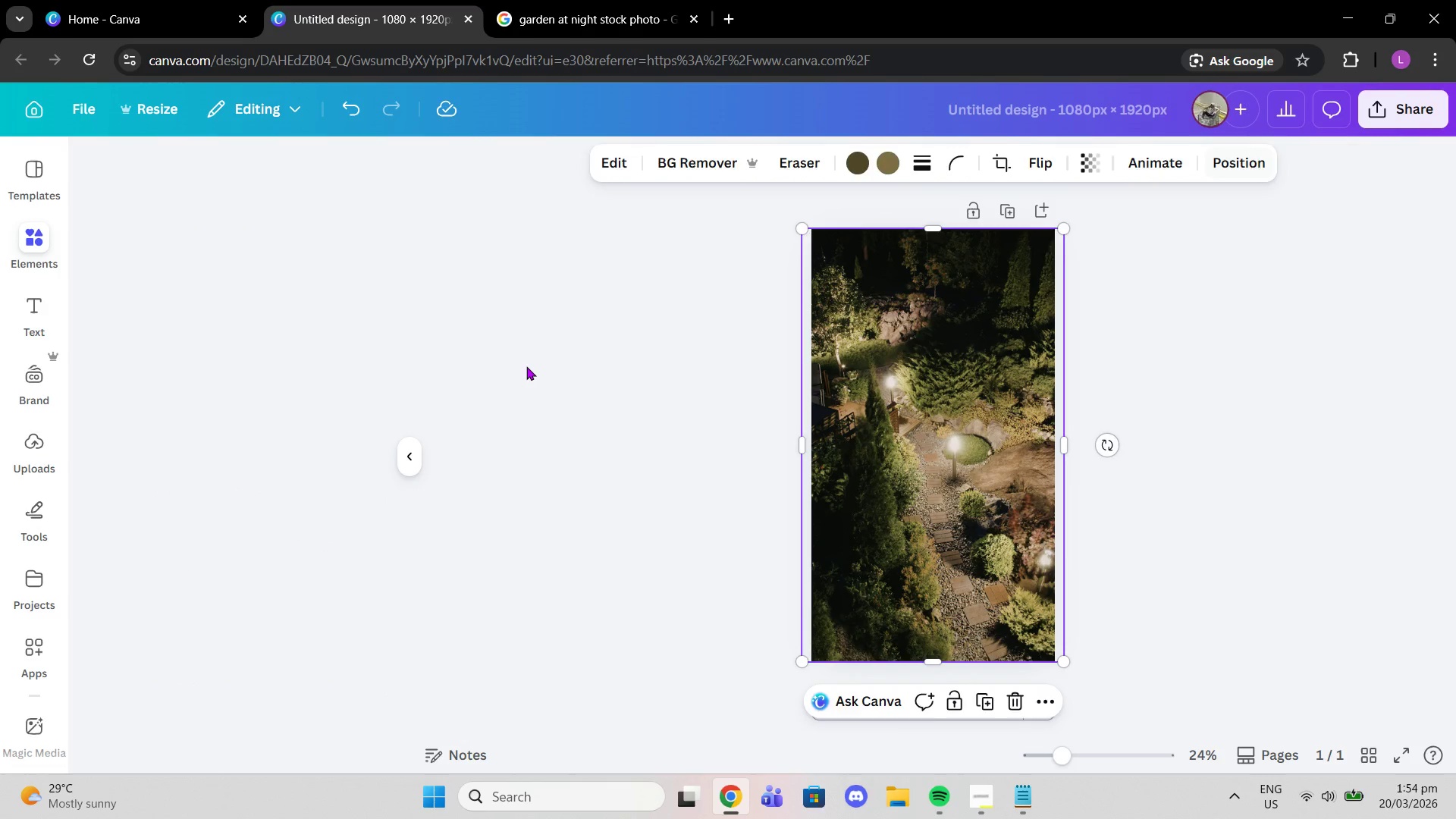 
triple_click([526, 366])
 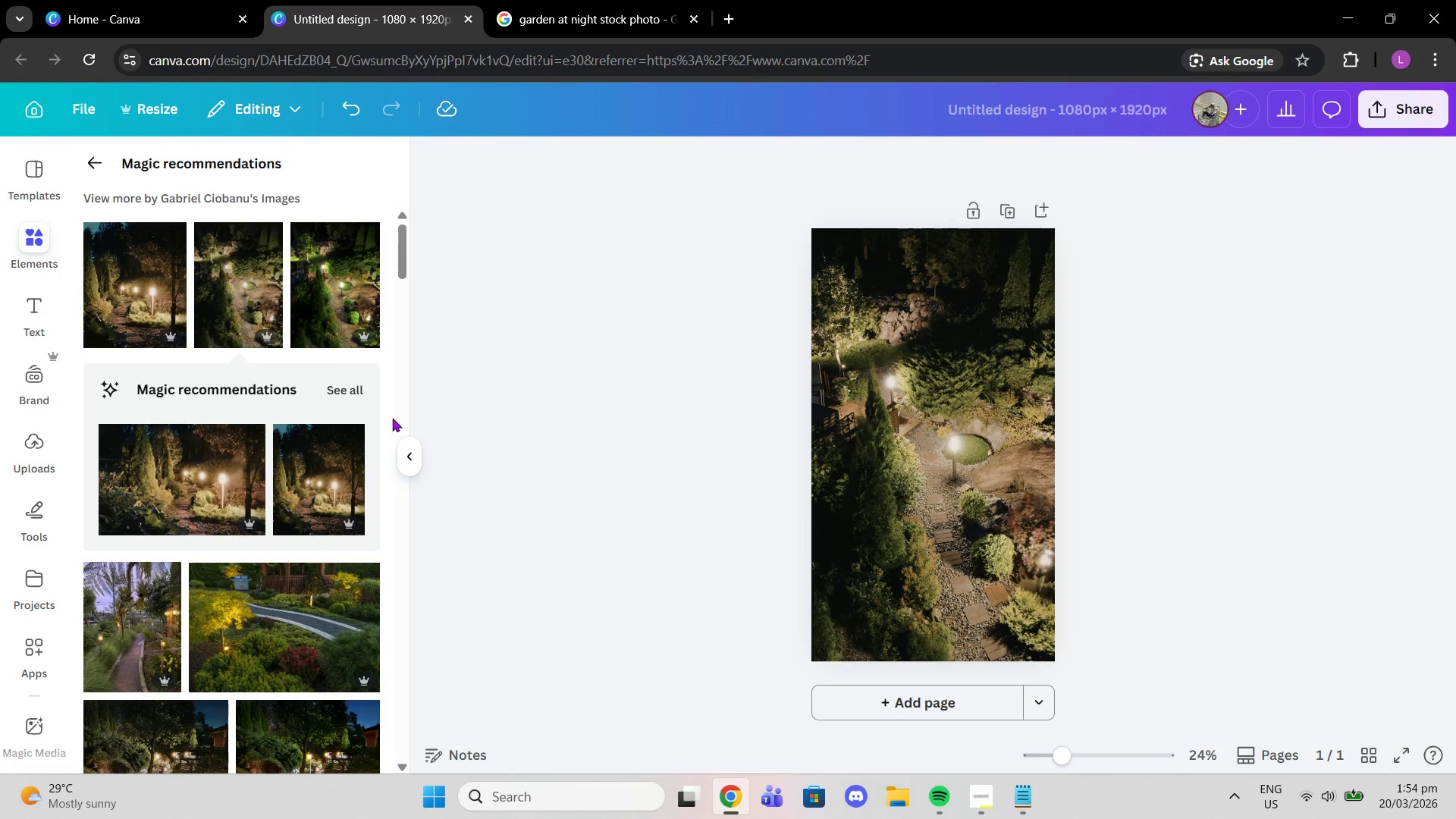 
scroll: coordinate [243, 560], scroll_direction: down, amount: 6.0
 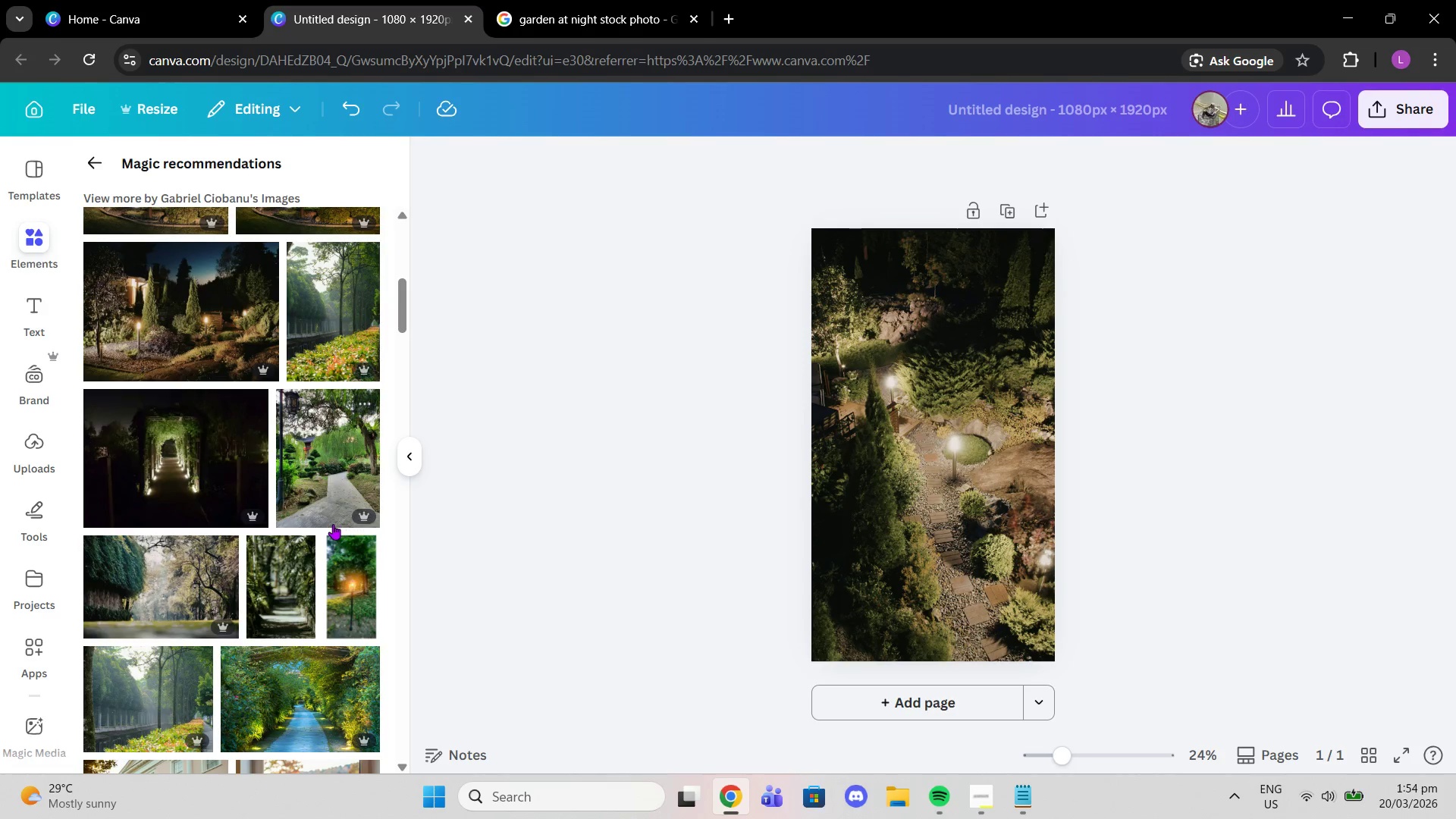 
mouse_move([302, 521])
 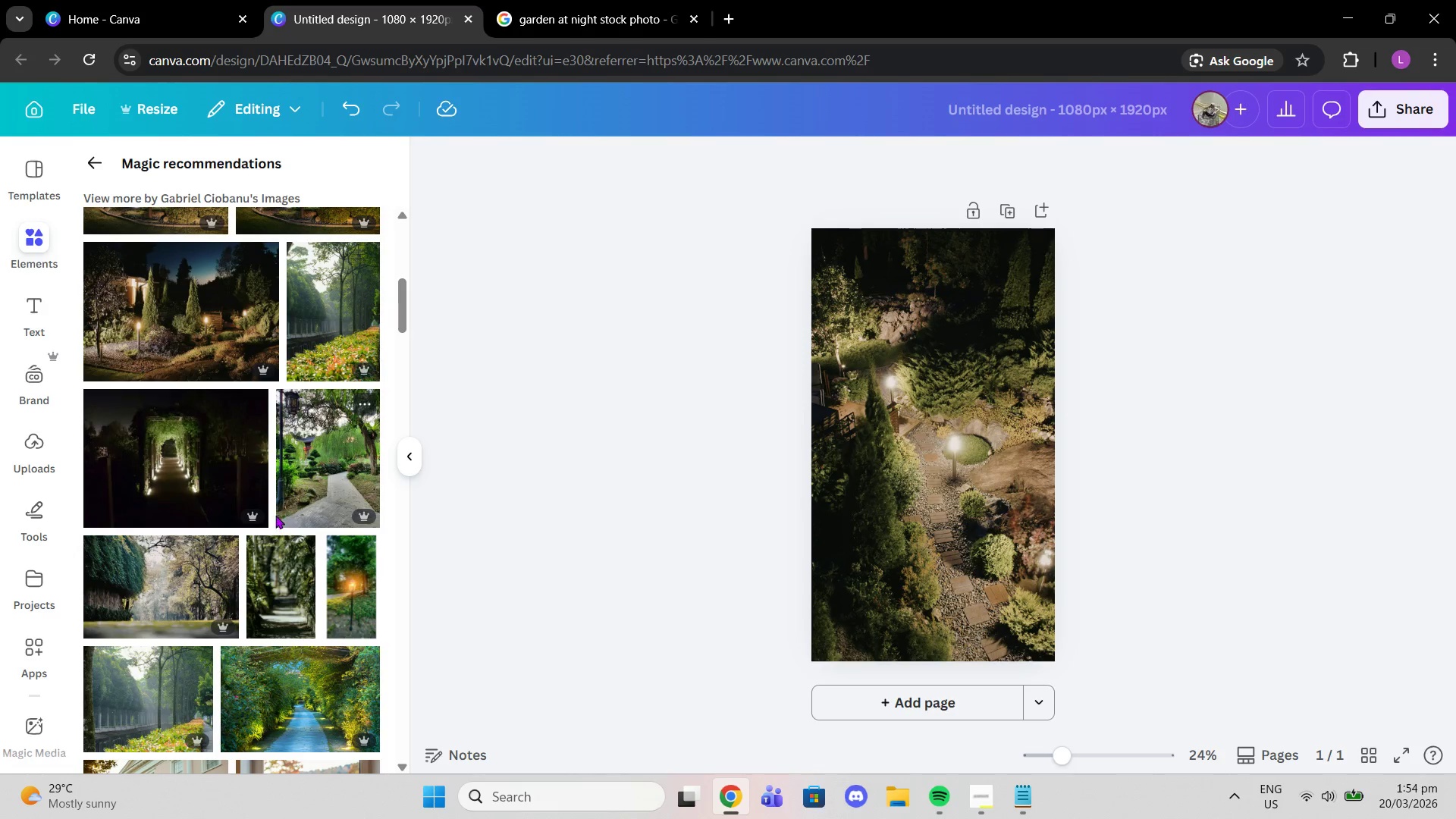 
mouse_move([254, 511])
 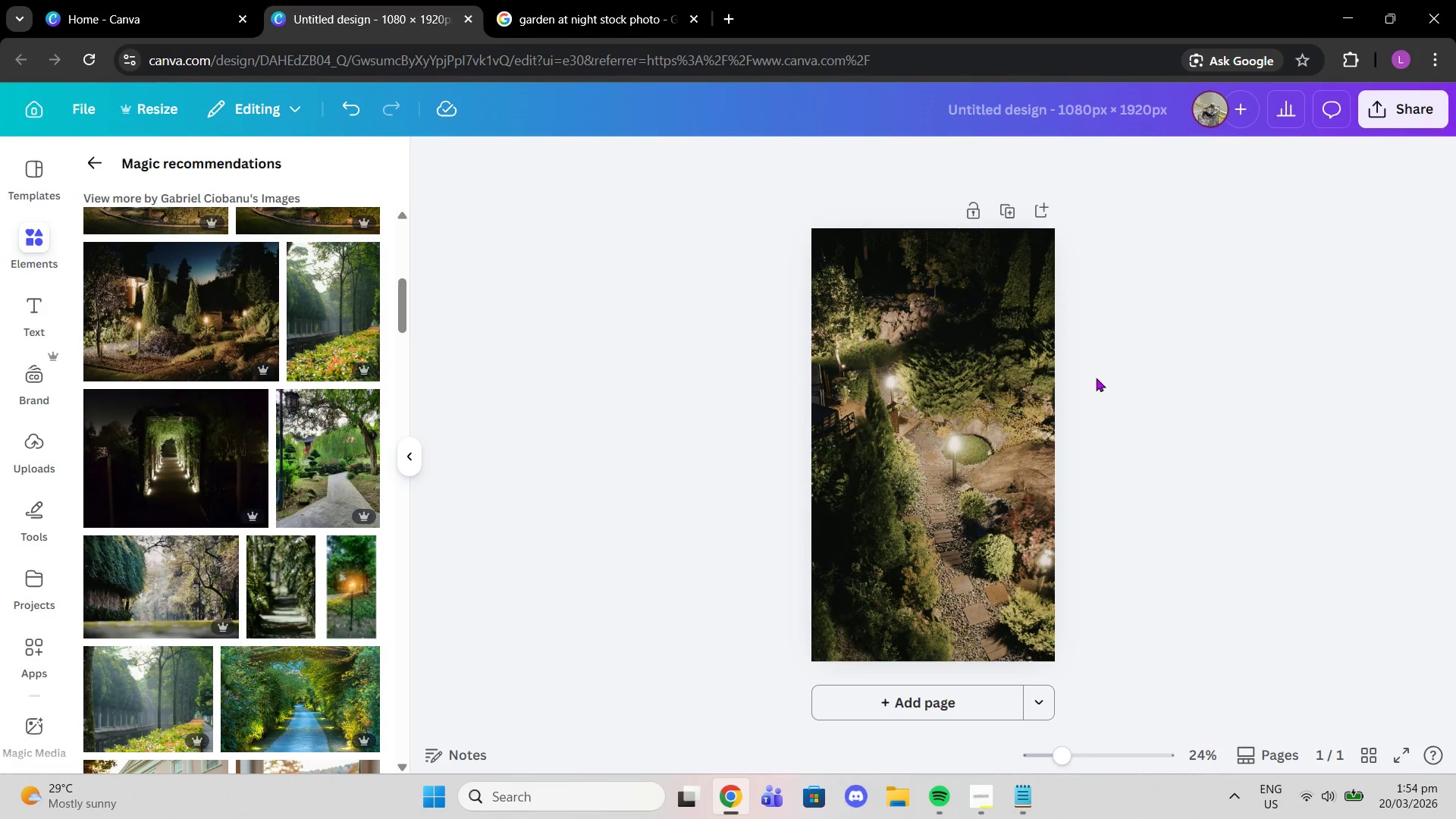 
scroll: coordinate [228, 521], scroll_direction: down, amount: 3.0
 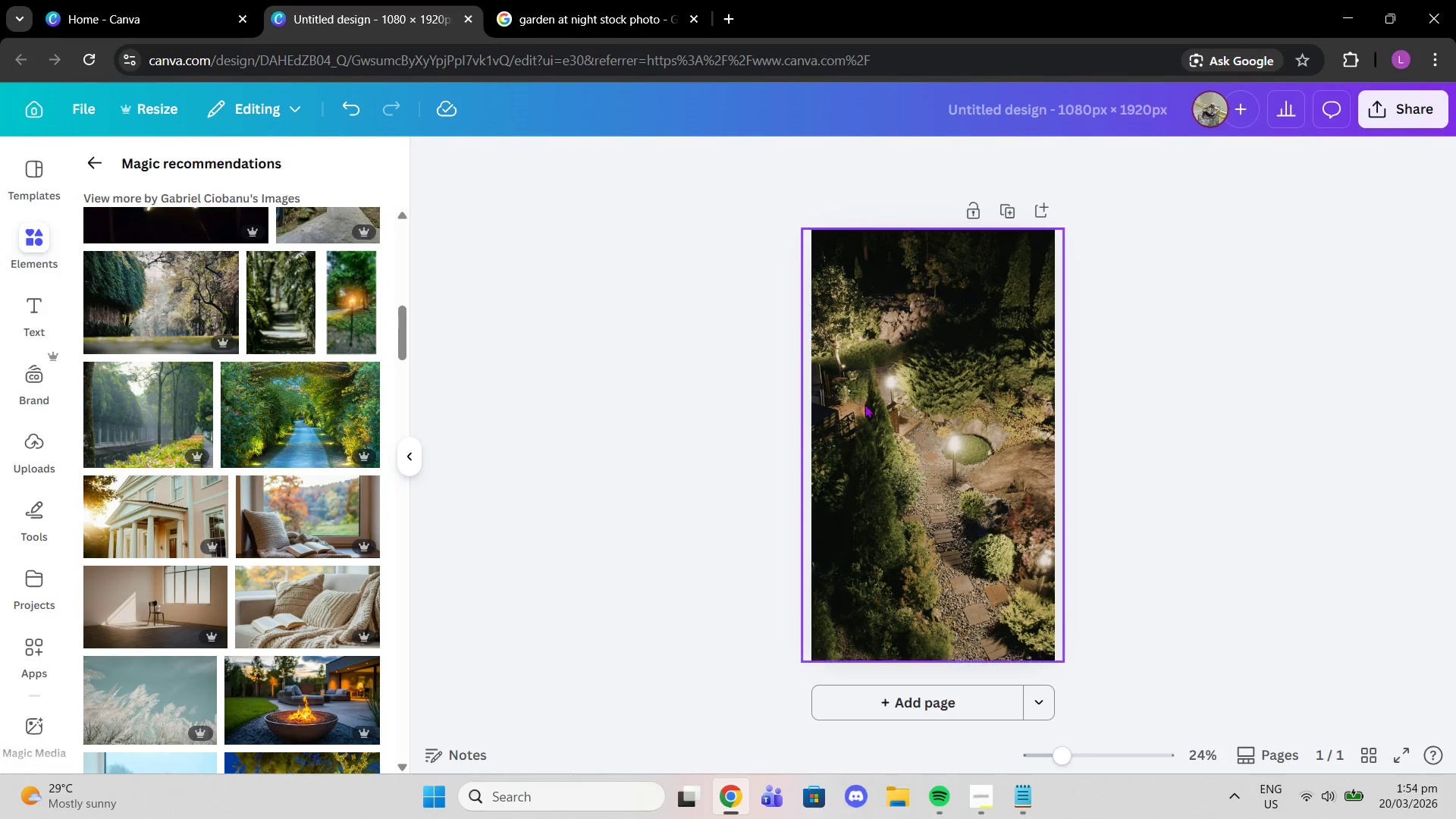 
left_click([864, 404])
 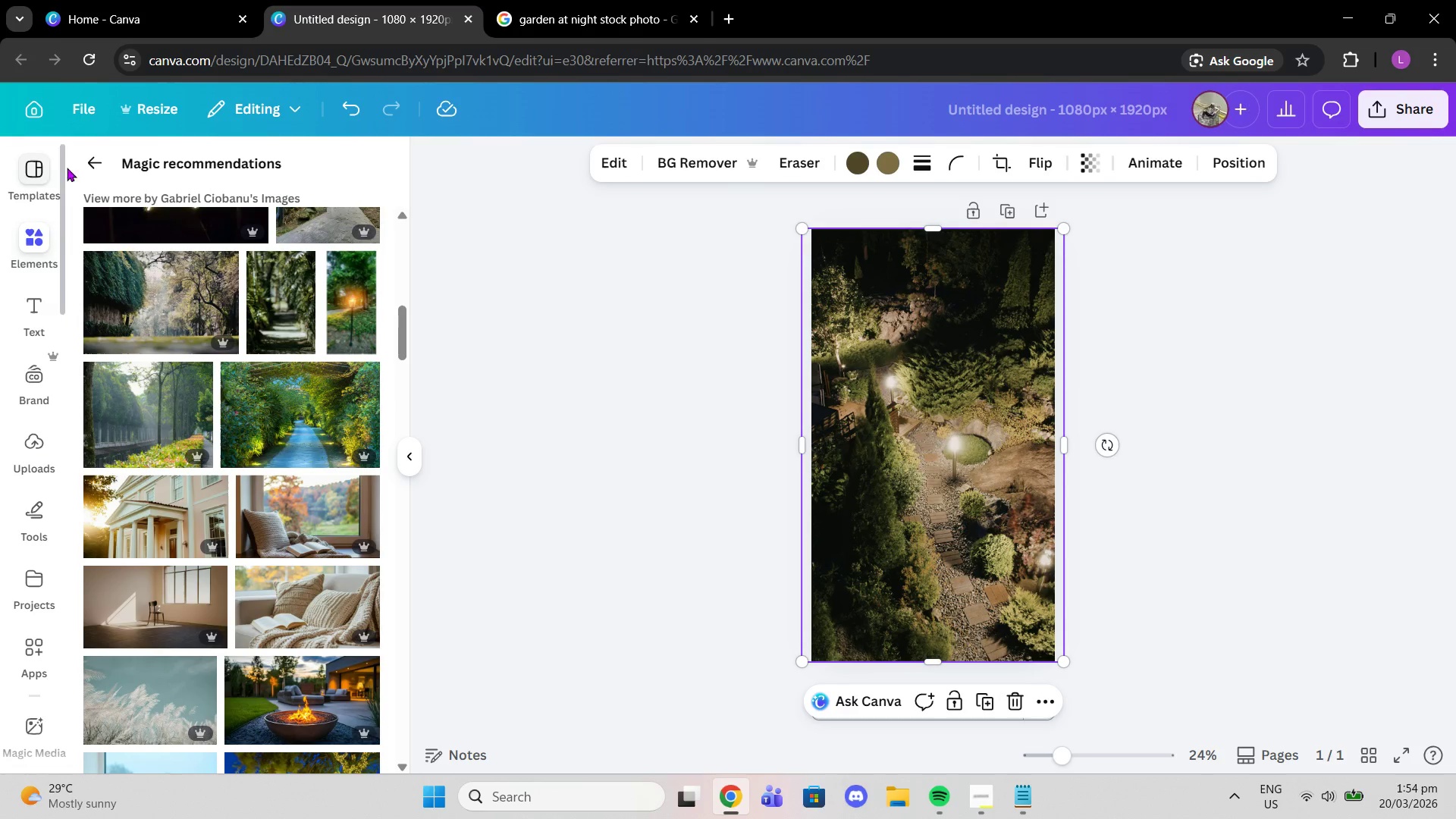 
left_click([98, 165])
 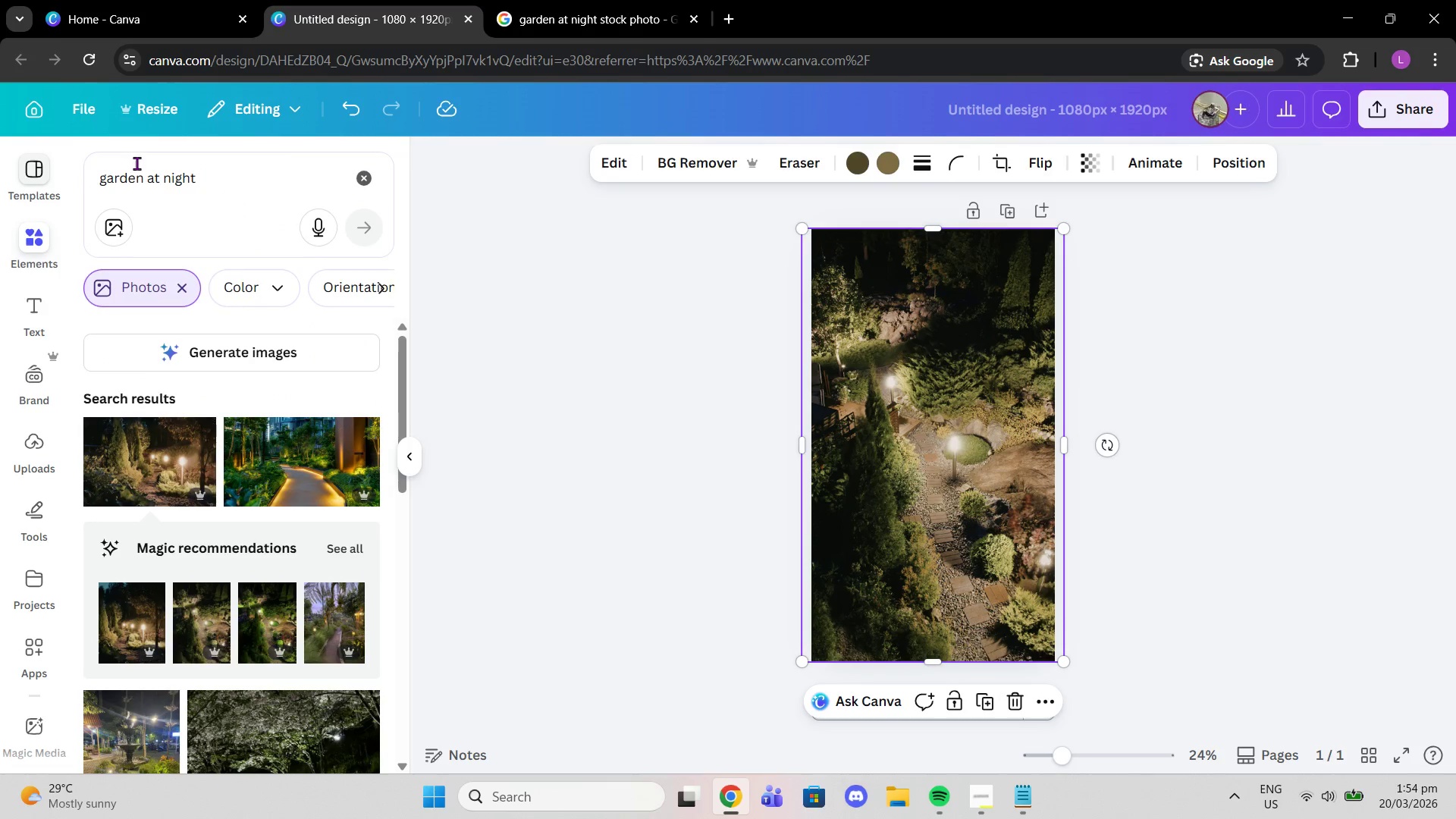 
left_click_drag(start_coordinate=[213, 178], to_coordinate=[0, 189])
 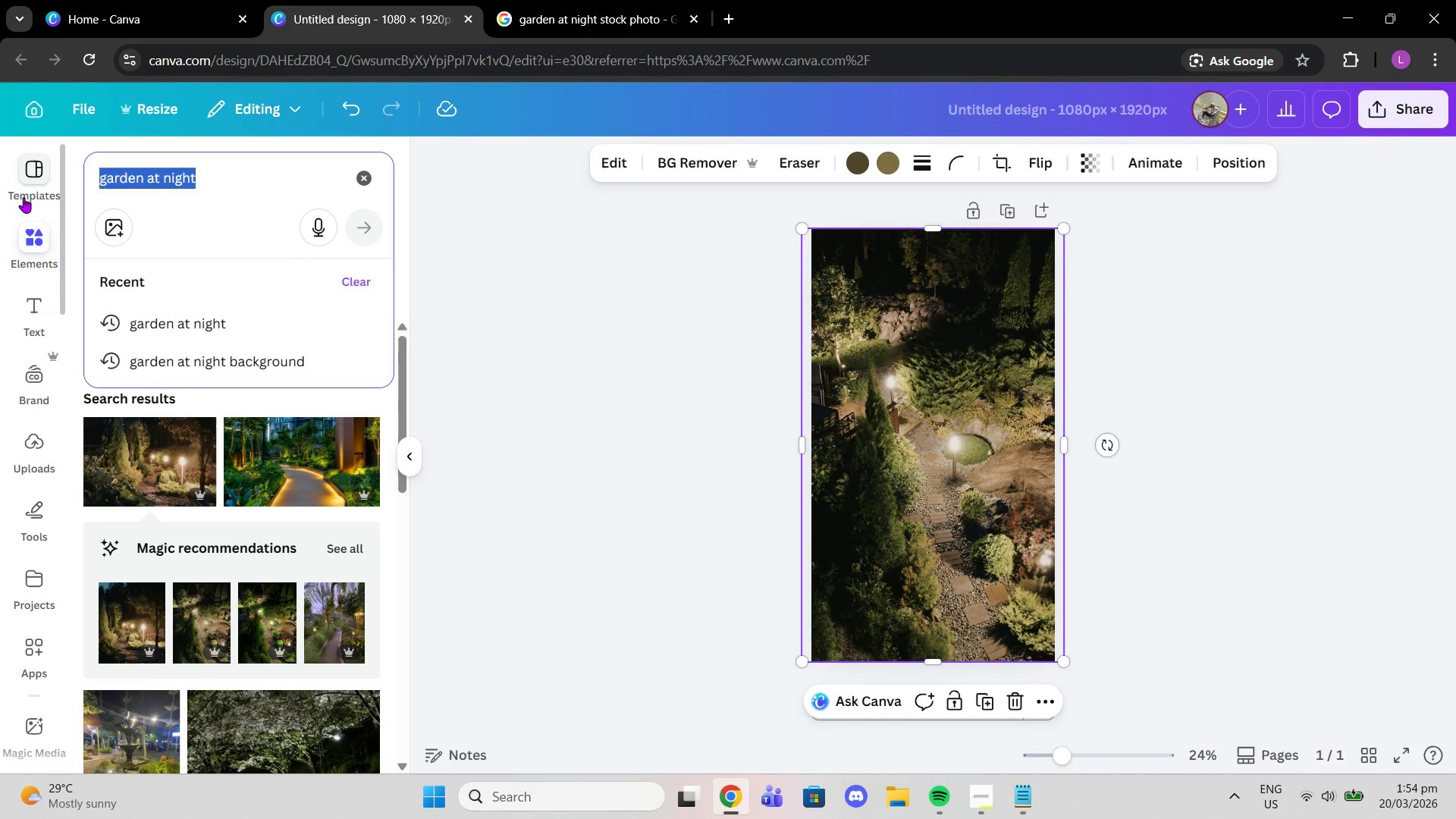 
type(soil texture)
 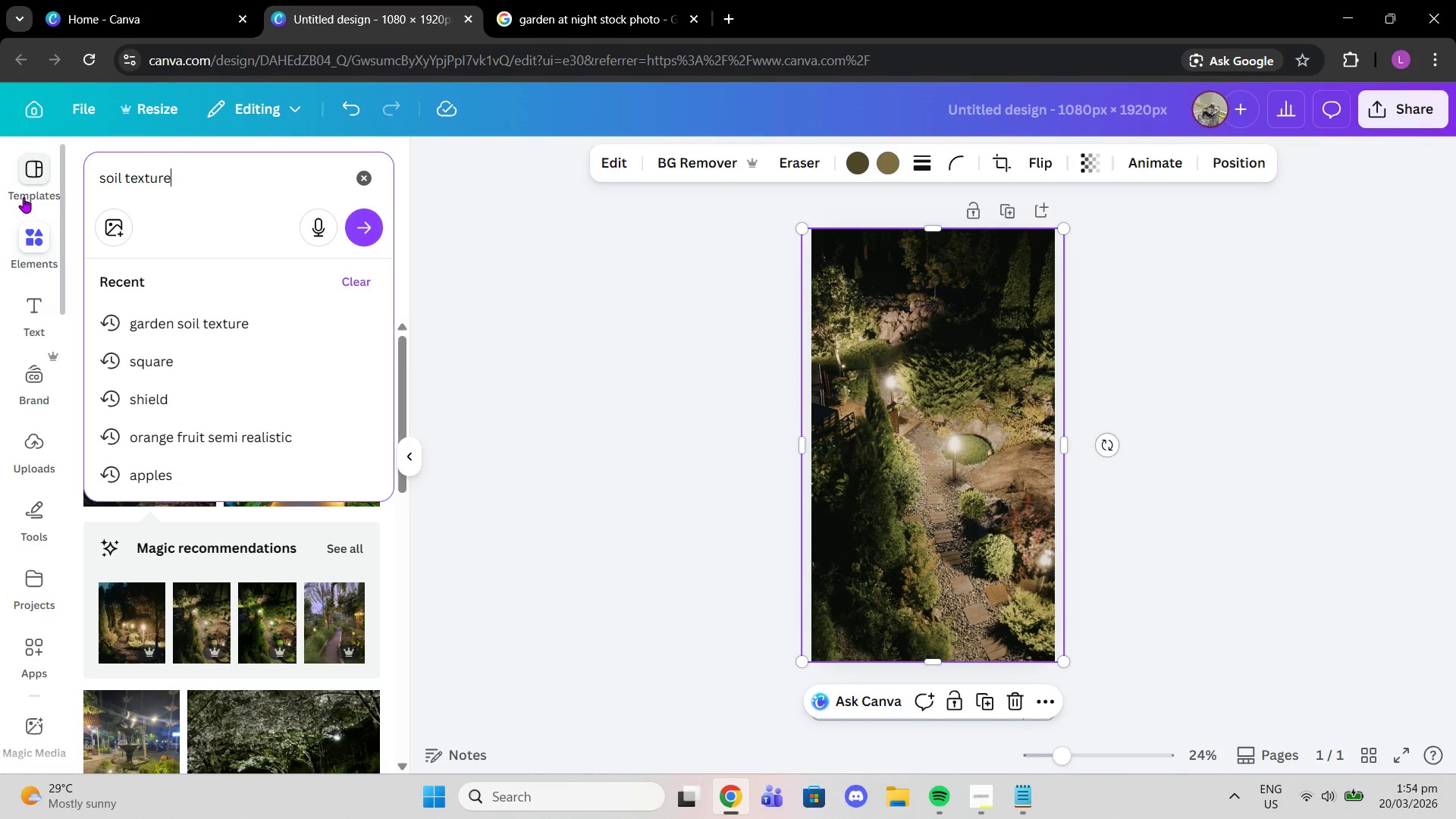 
key(Enter)
 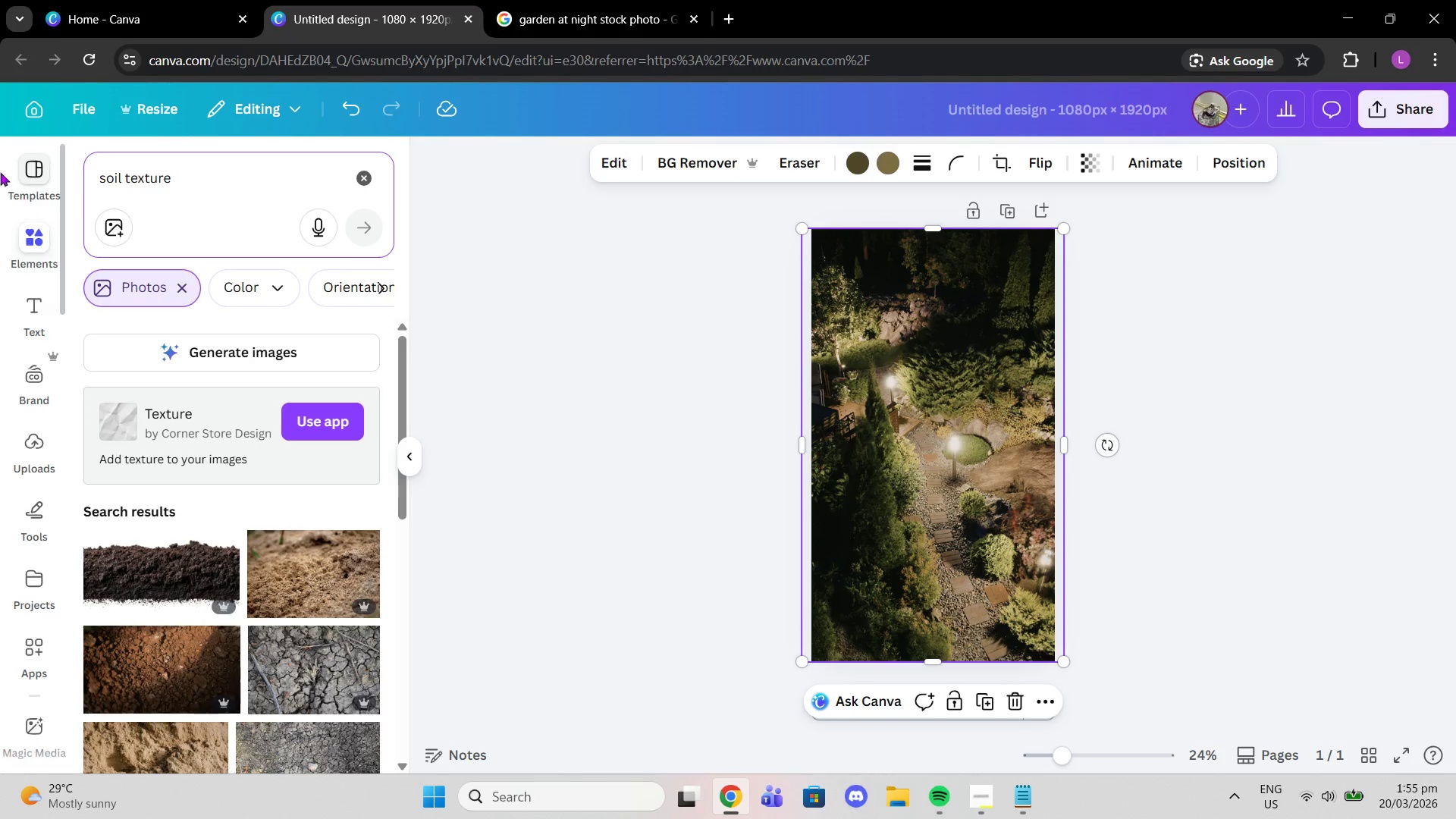 
left_click([185, 295])
 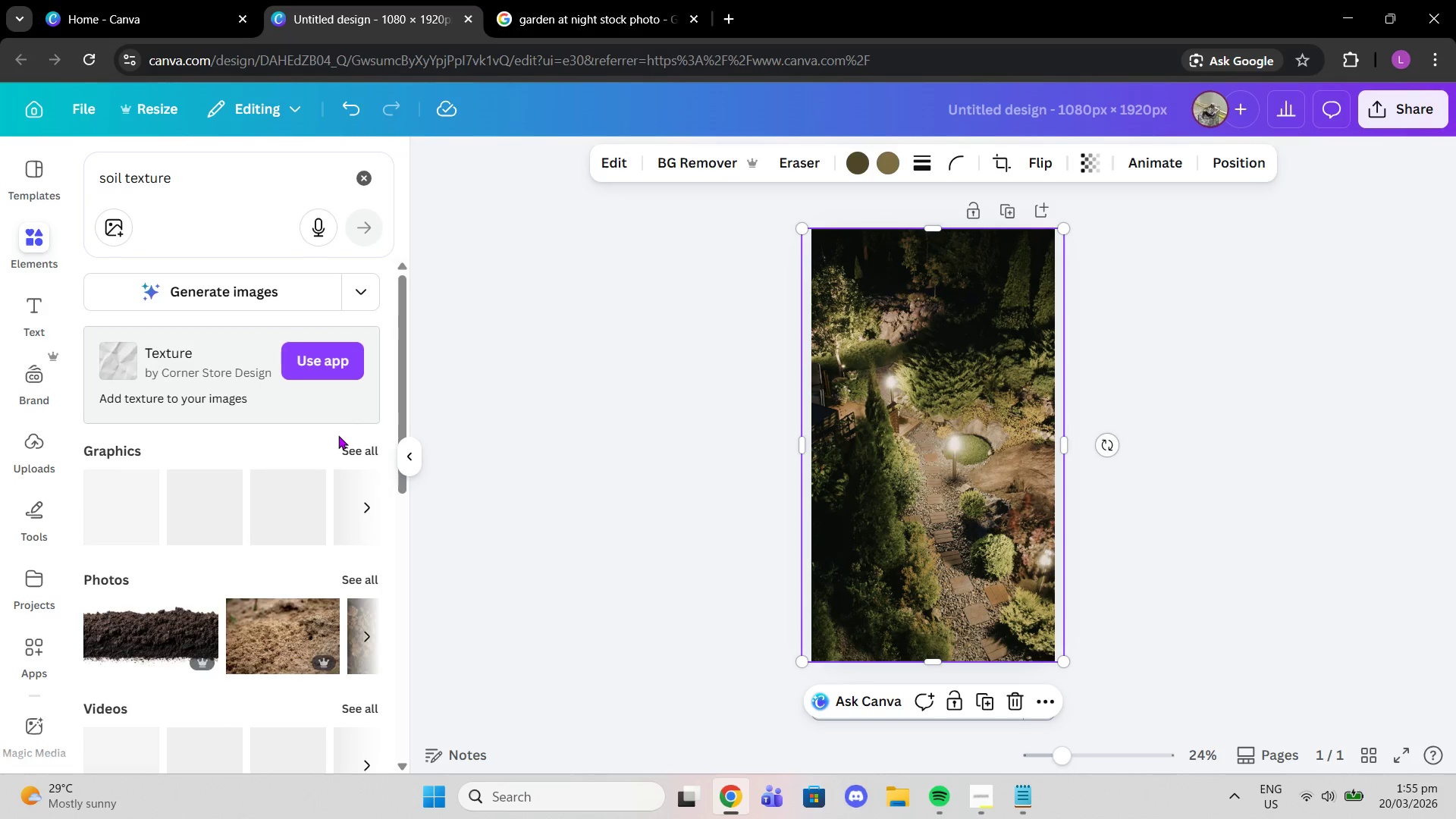 
left_click([358, 452])
 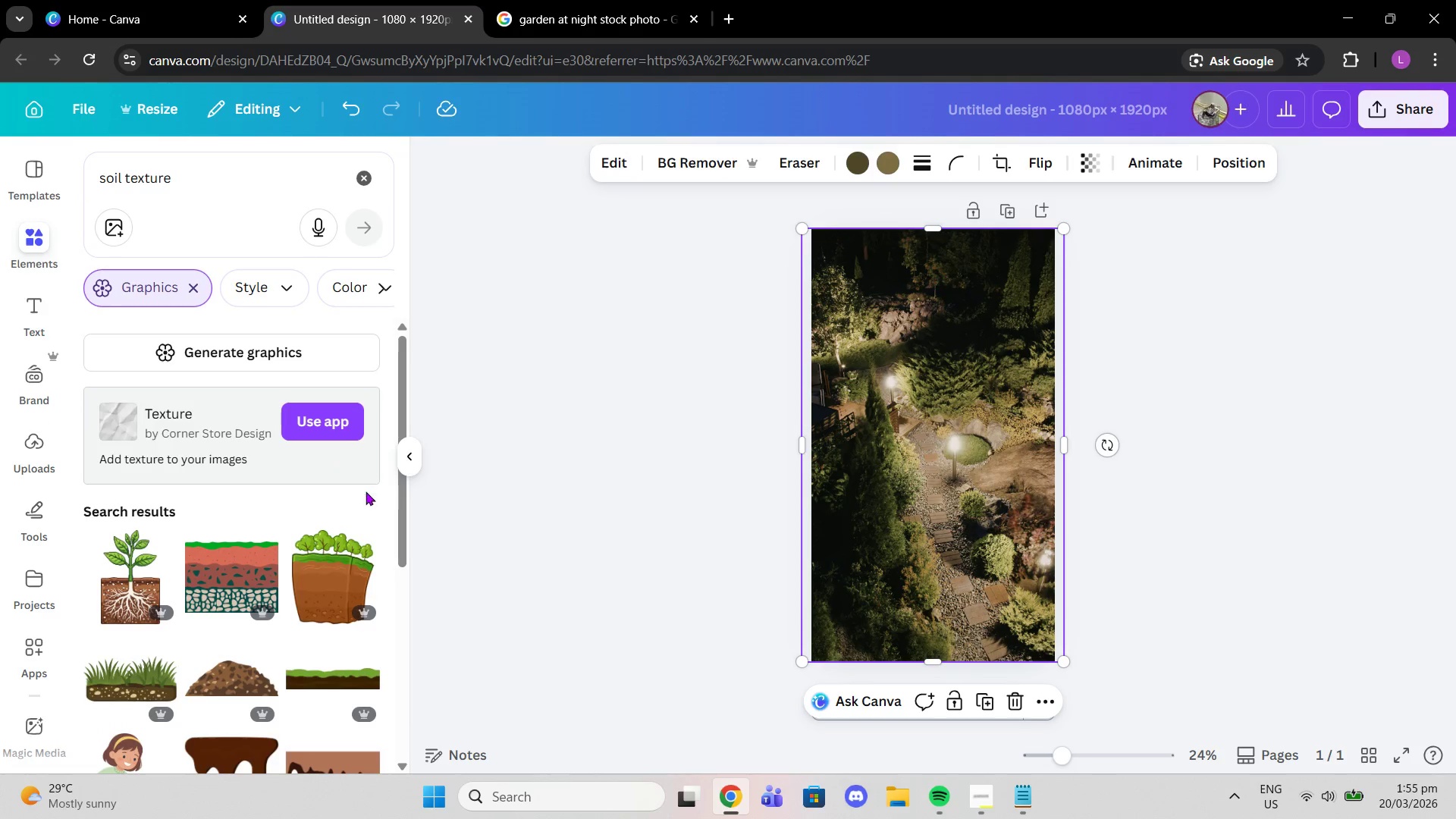 
scroll: coordinate [307, 517], scroll_direction: down, amount: 4.0
 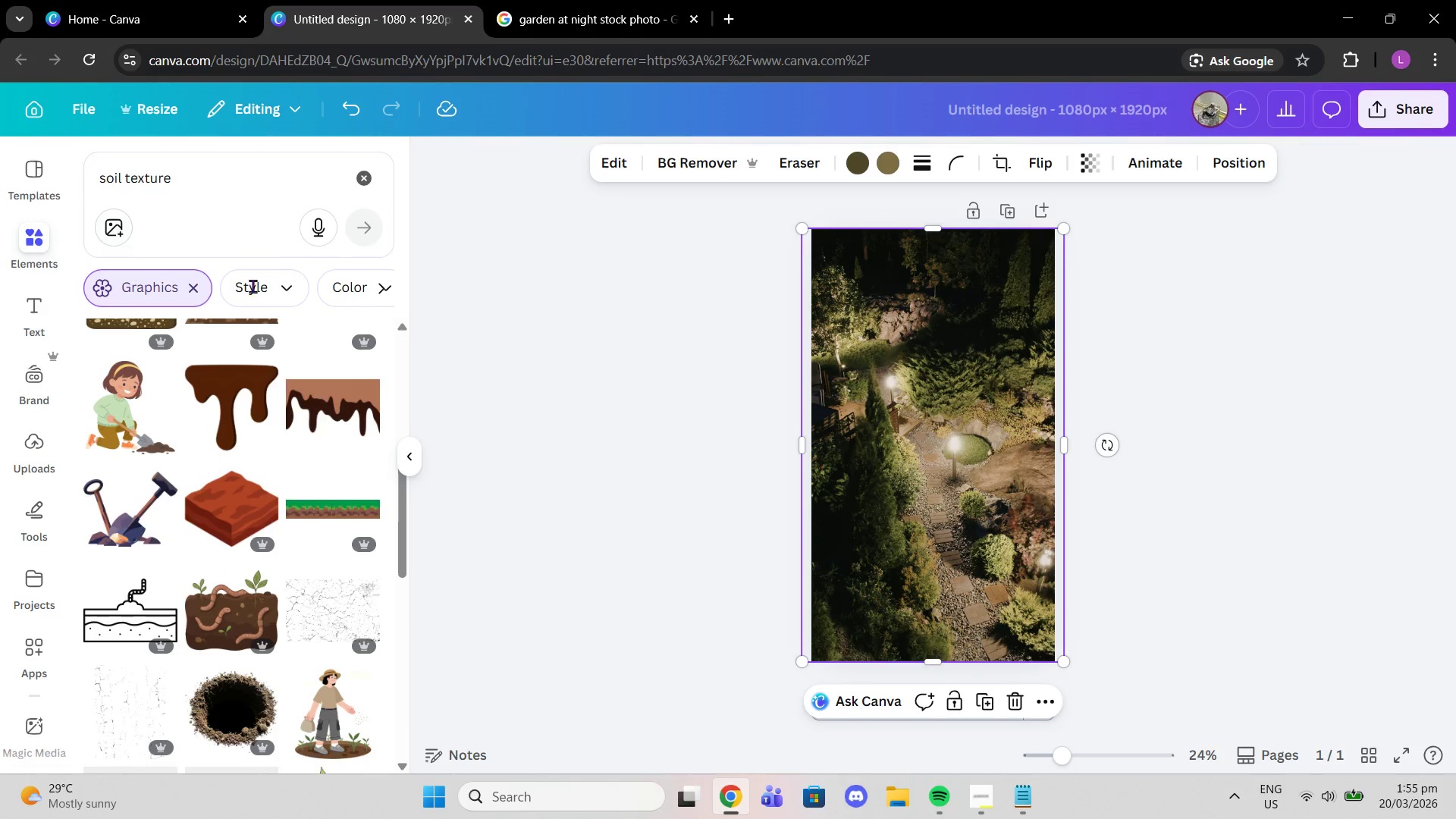 
left_click([202, 289])
 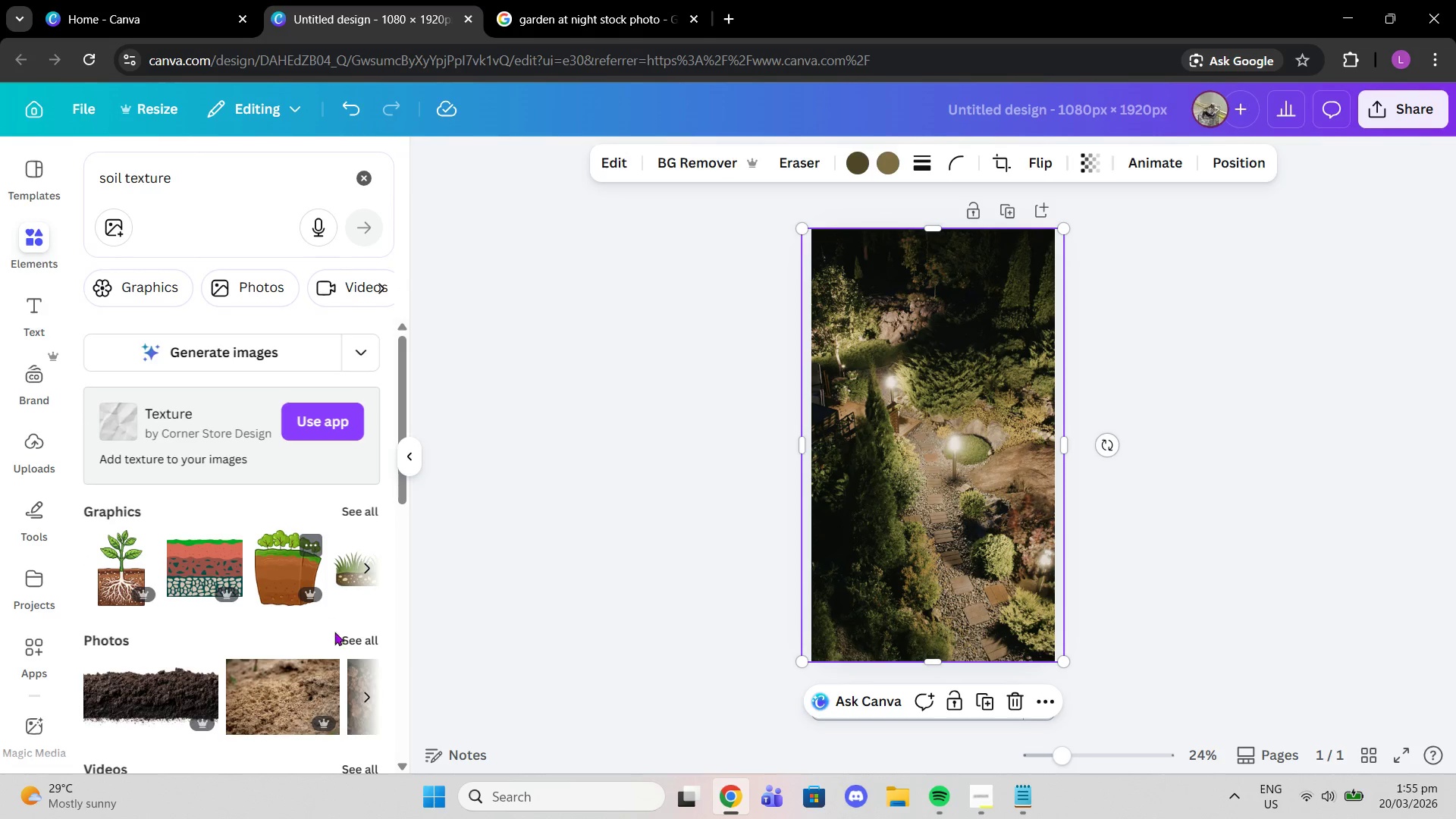 
scroll: coordinate [339, 596], scroll_direction: down, amount: 2.0
 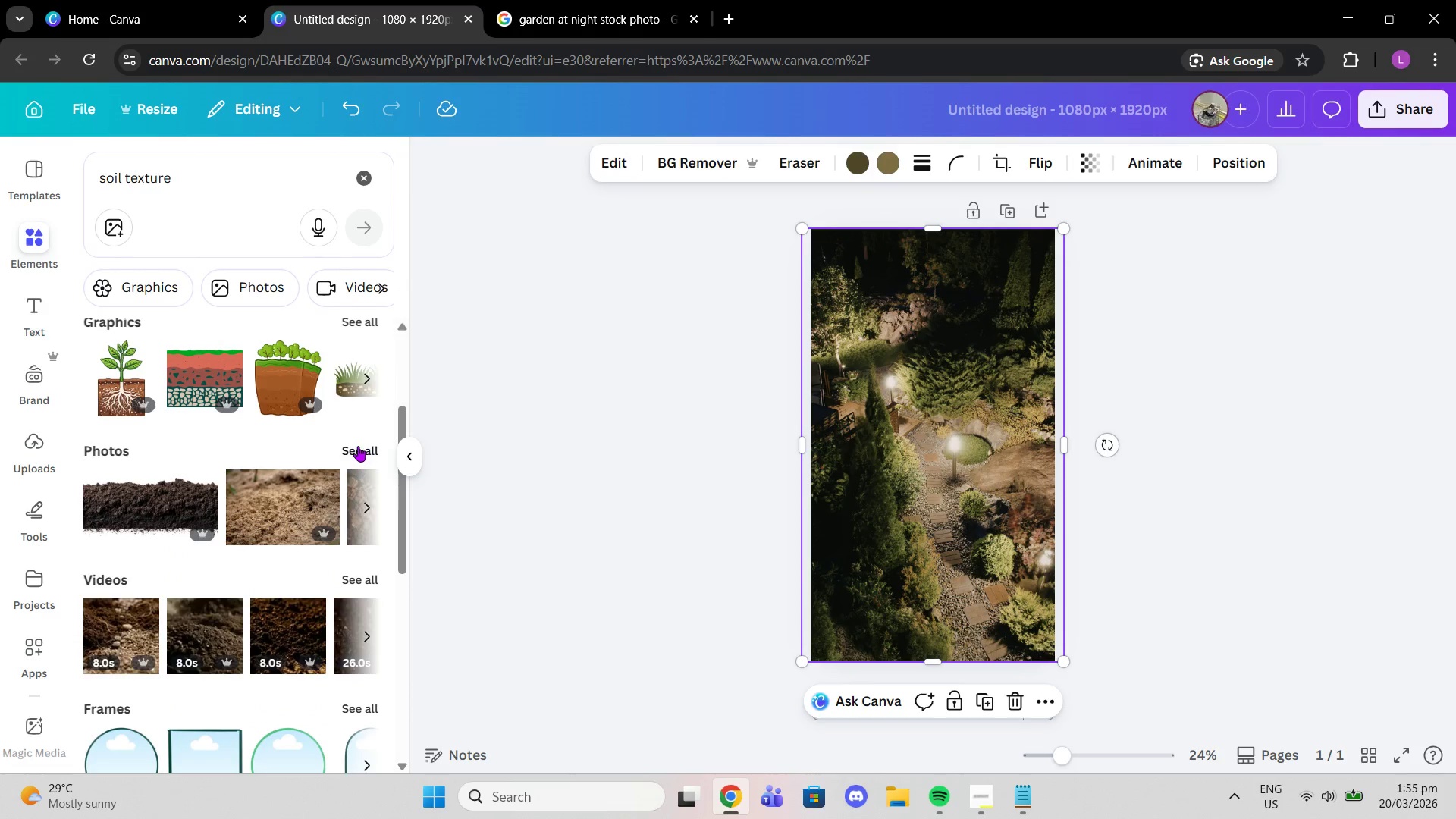 
left_click([358, 446])
 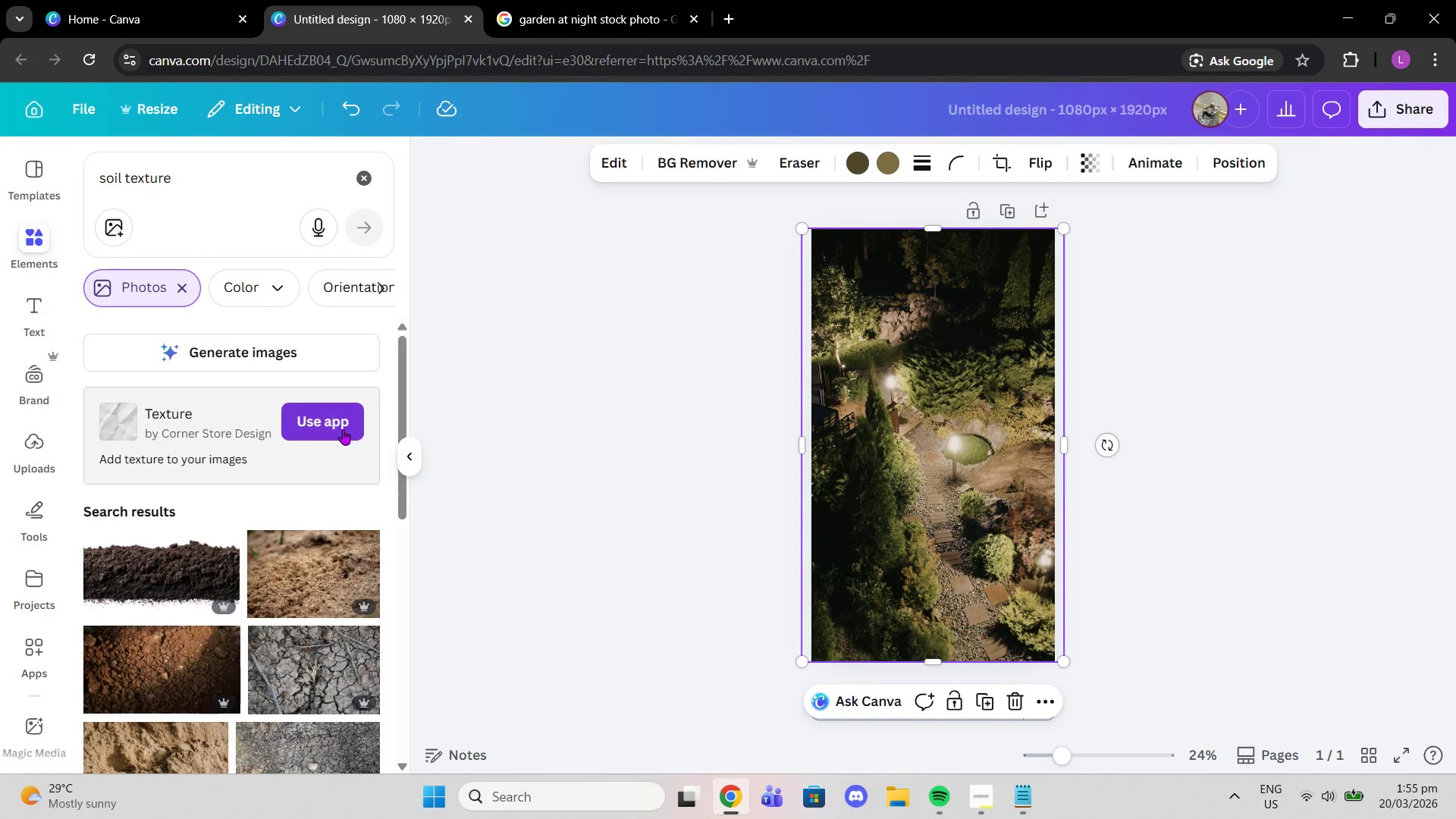 
scroll: coordinate [290, 602], scroll_direction: down, amount: 4.0
 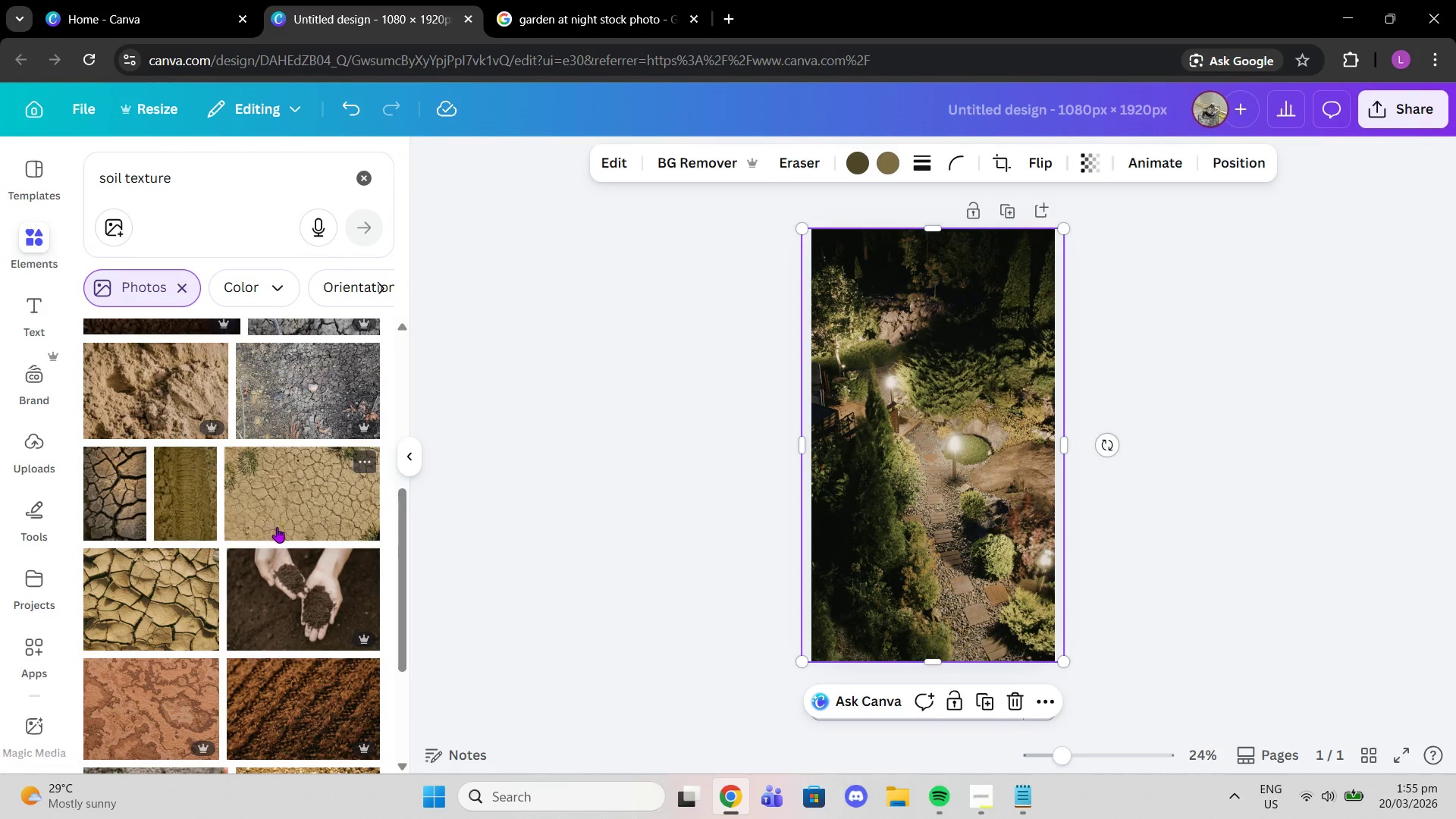 
left_click([303, 478])
 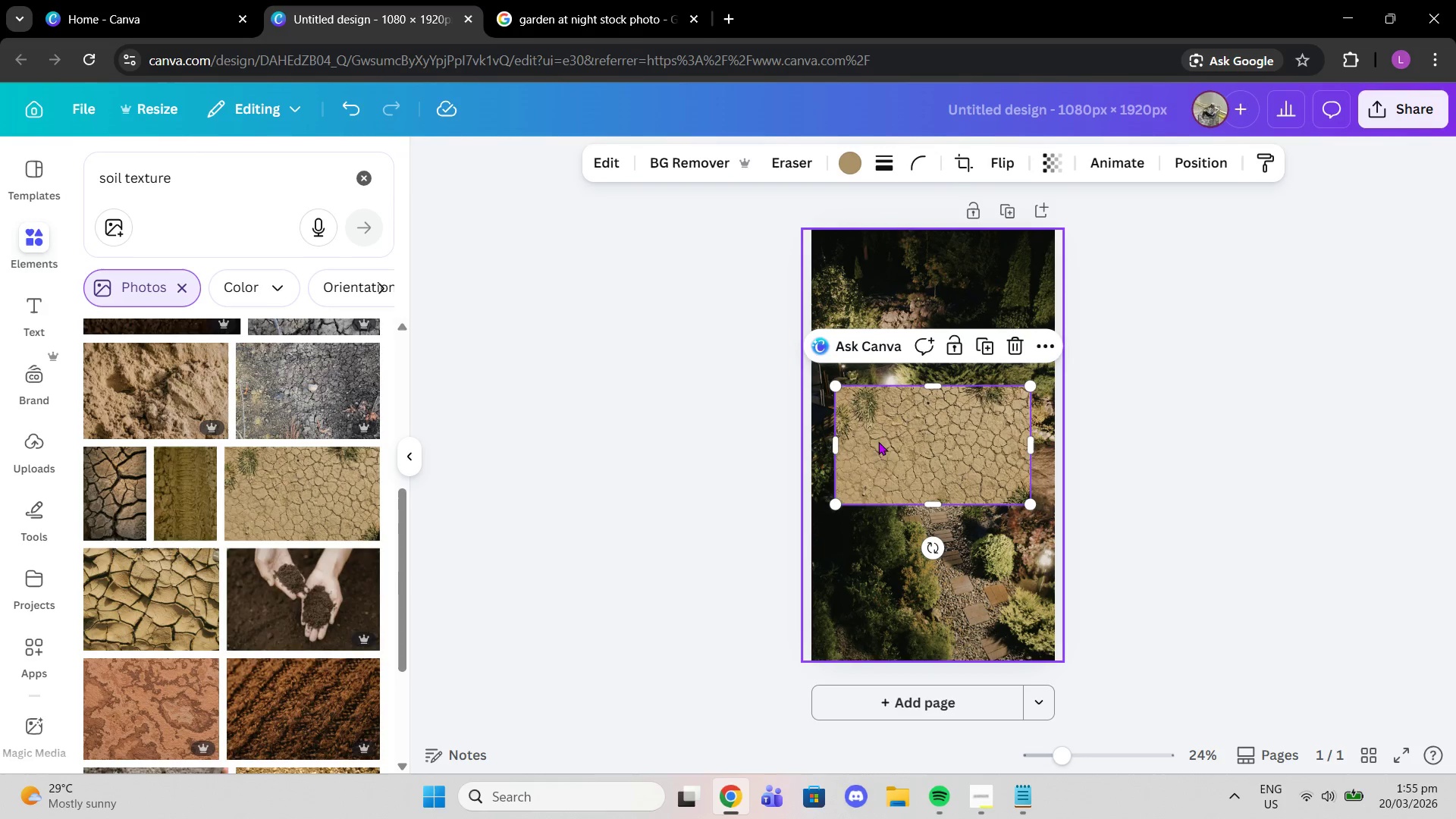 
left_click_drag(start_coordinate=[887, 448], to_coordinate=[849, 279])
 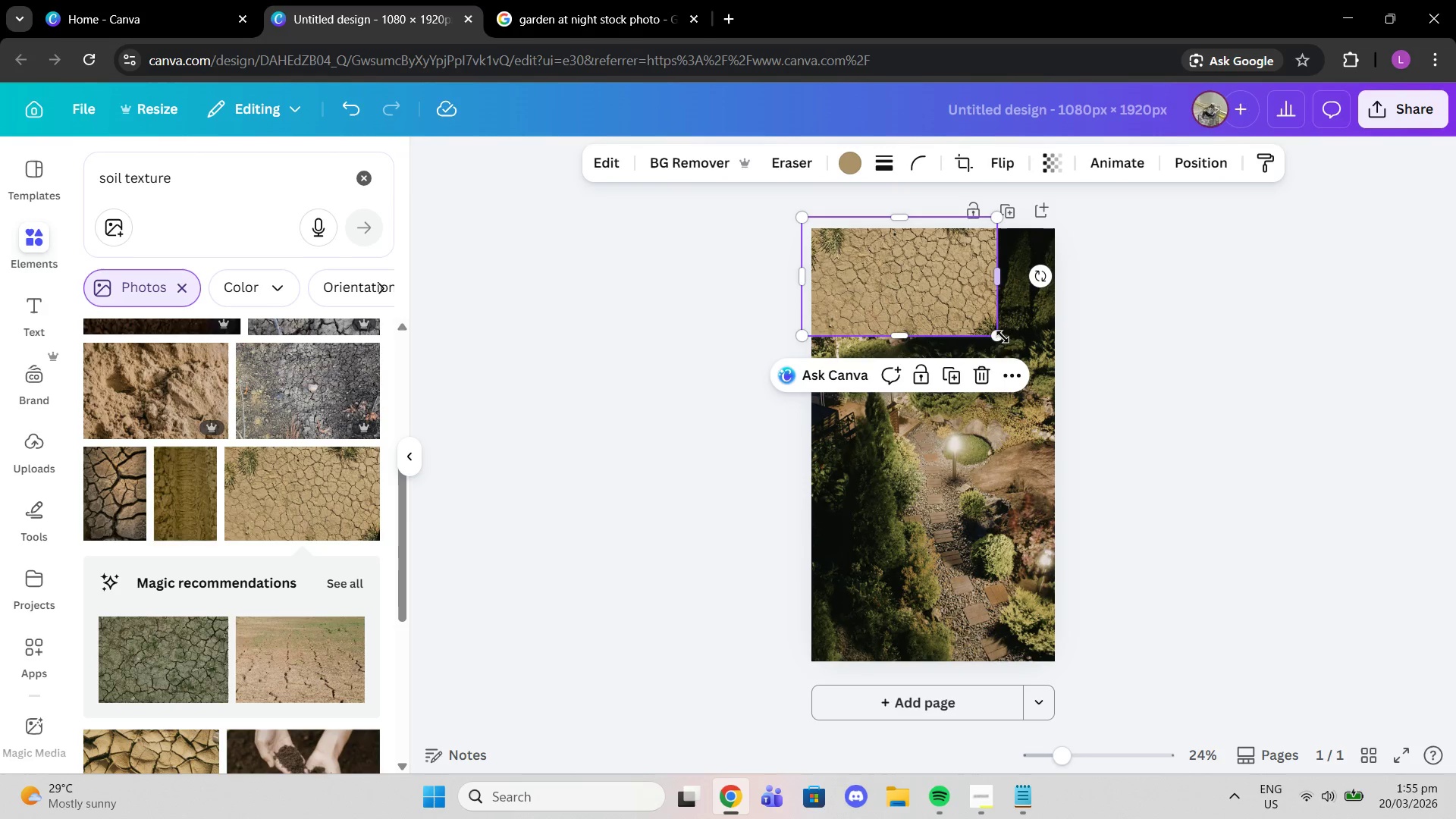 
left_click([984, 372])
 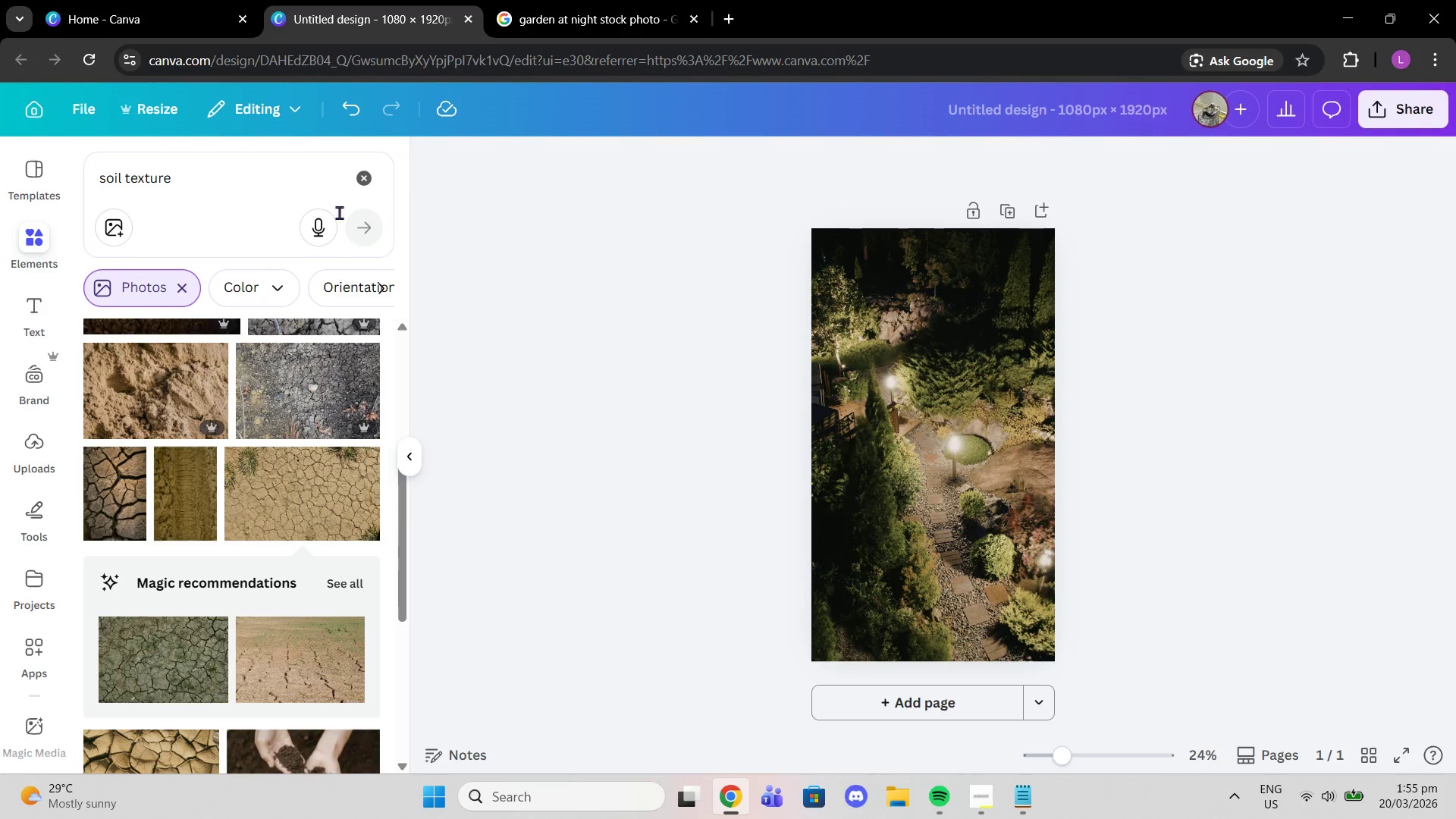 
left_click_drag(start_coordinate=[290, 182], to_coordinate=[0, 168])
 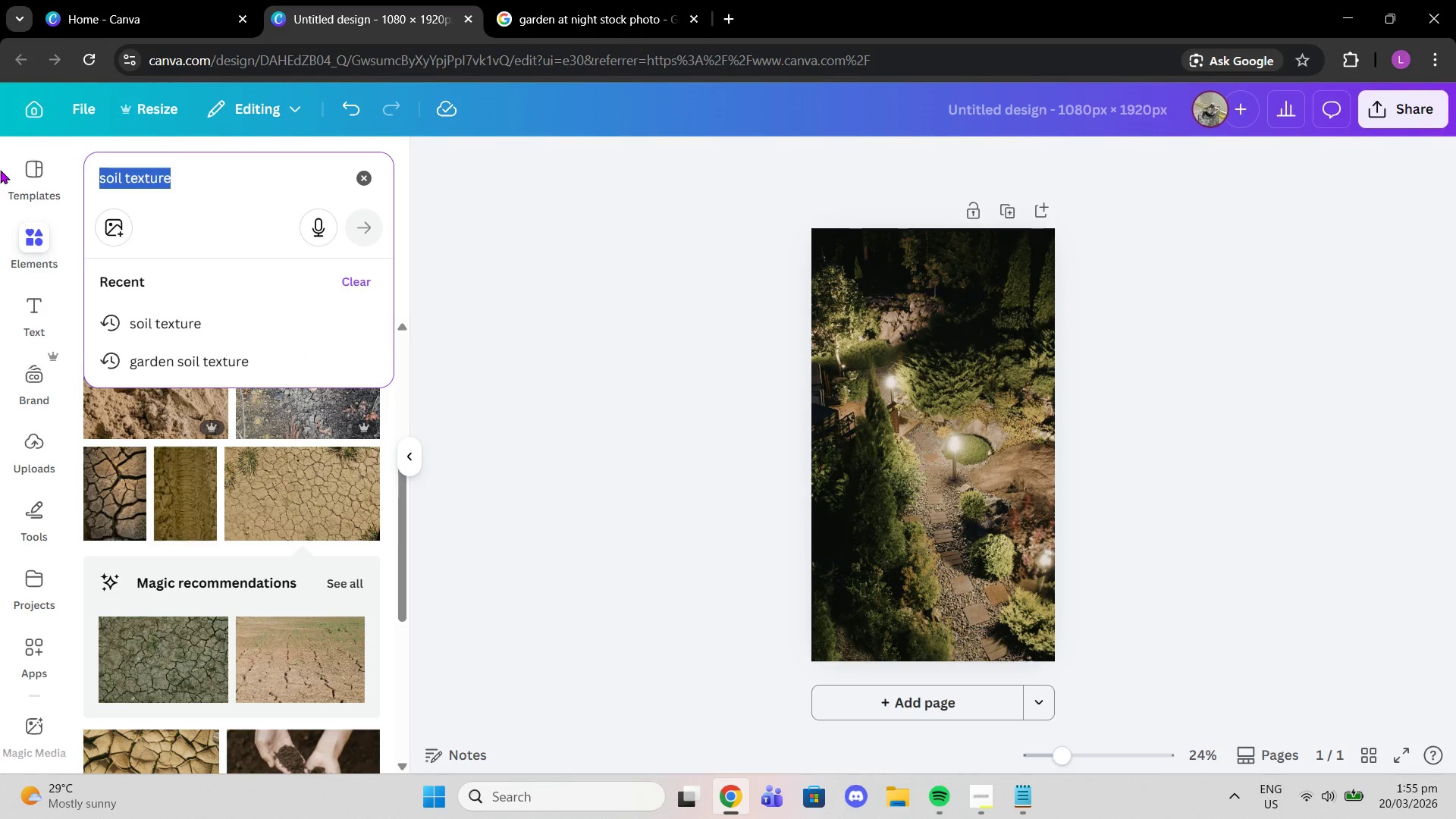 
type(night sky overlay)
 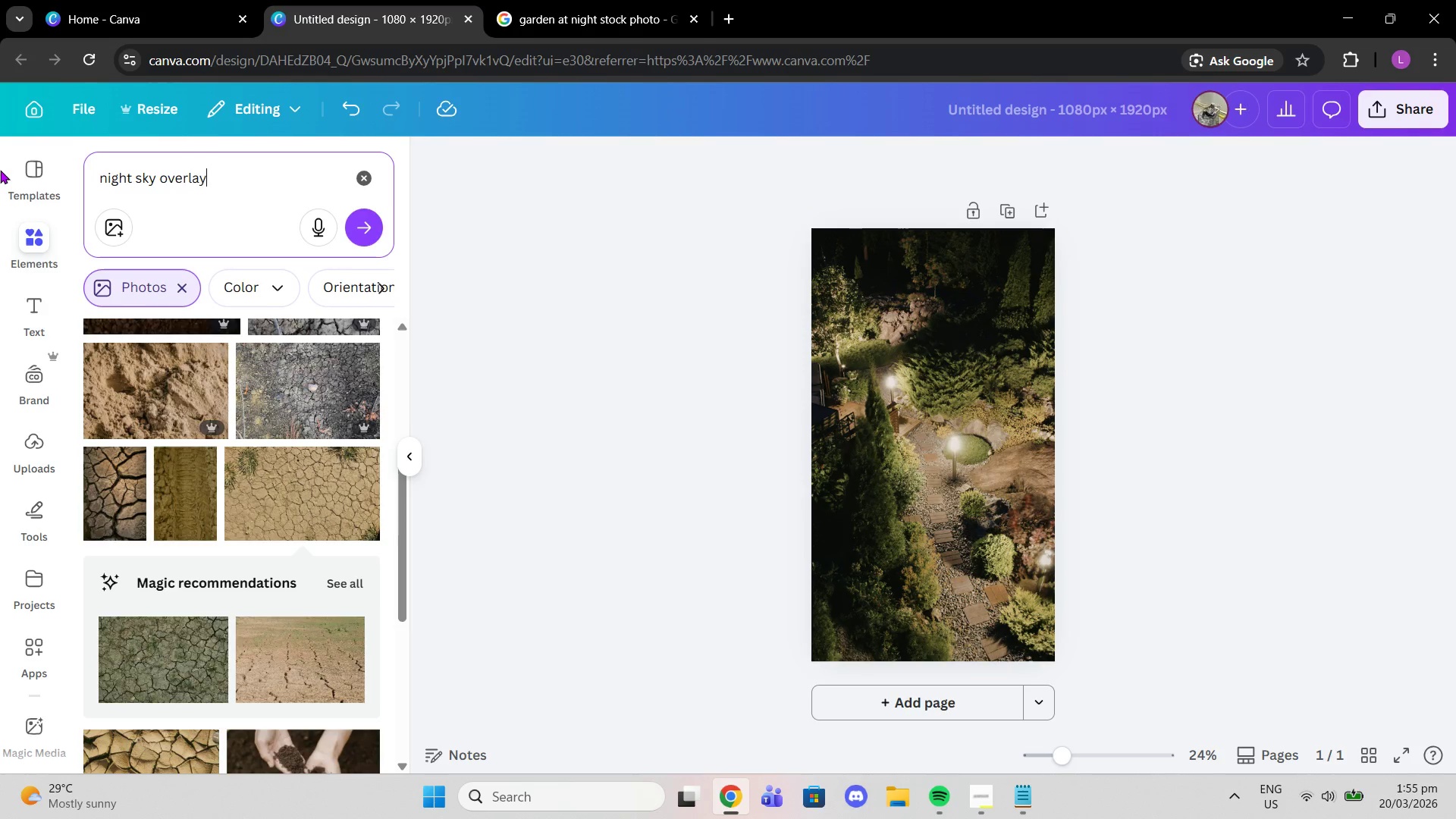 
key(Enter)
 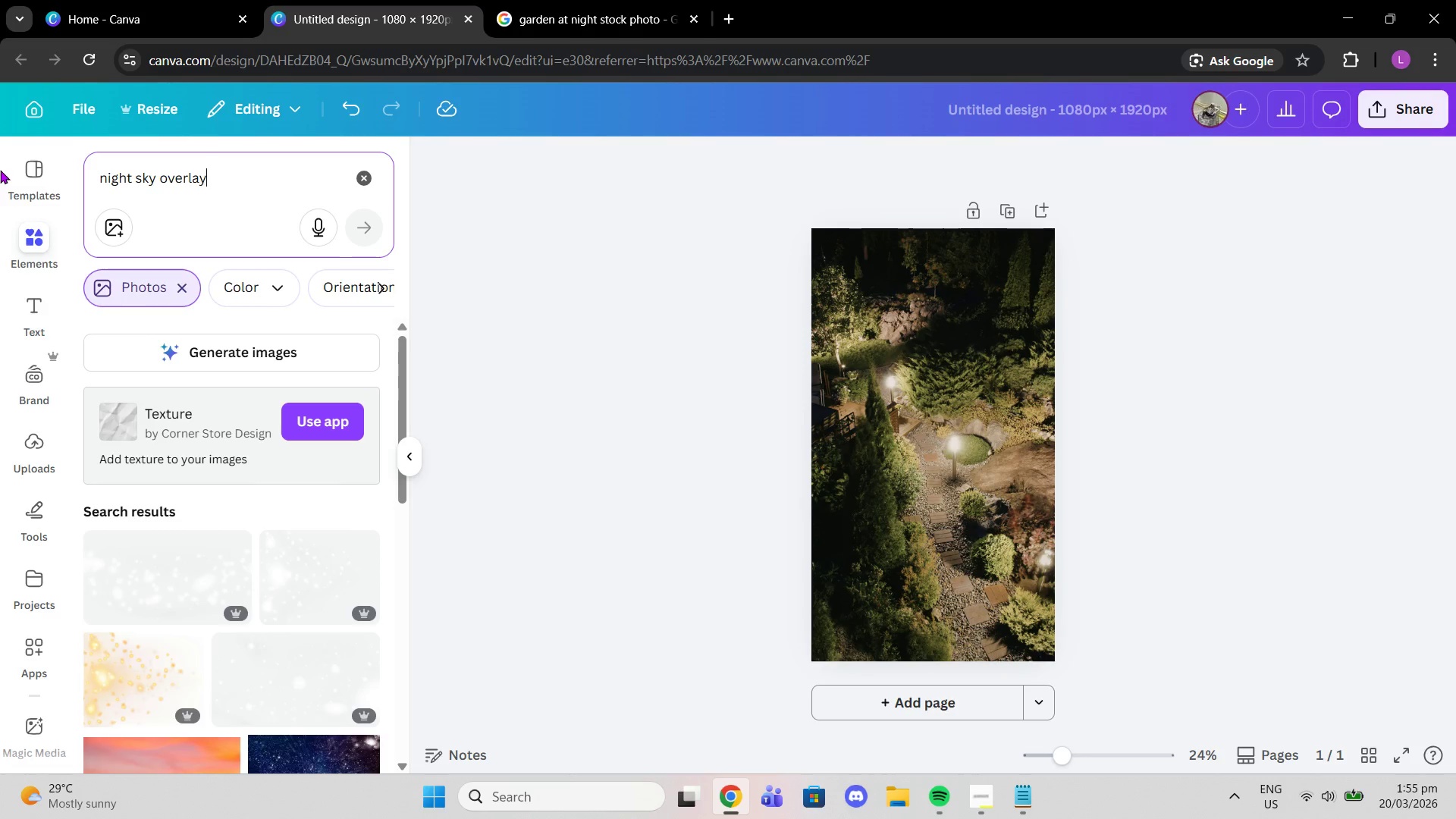 
wait(5.19)
 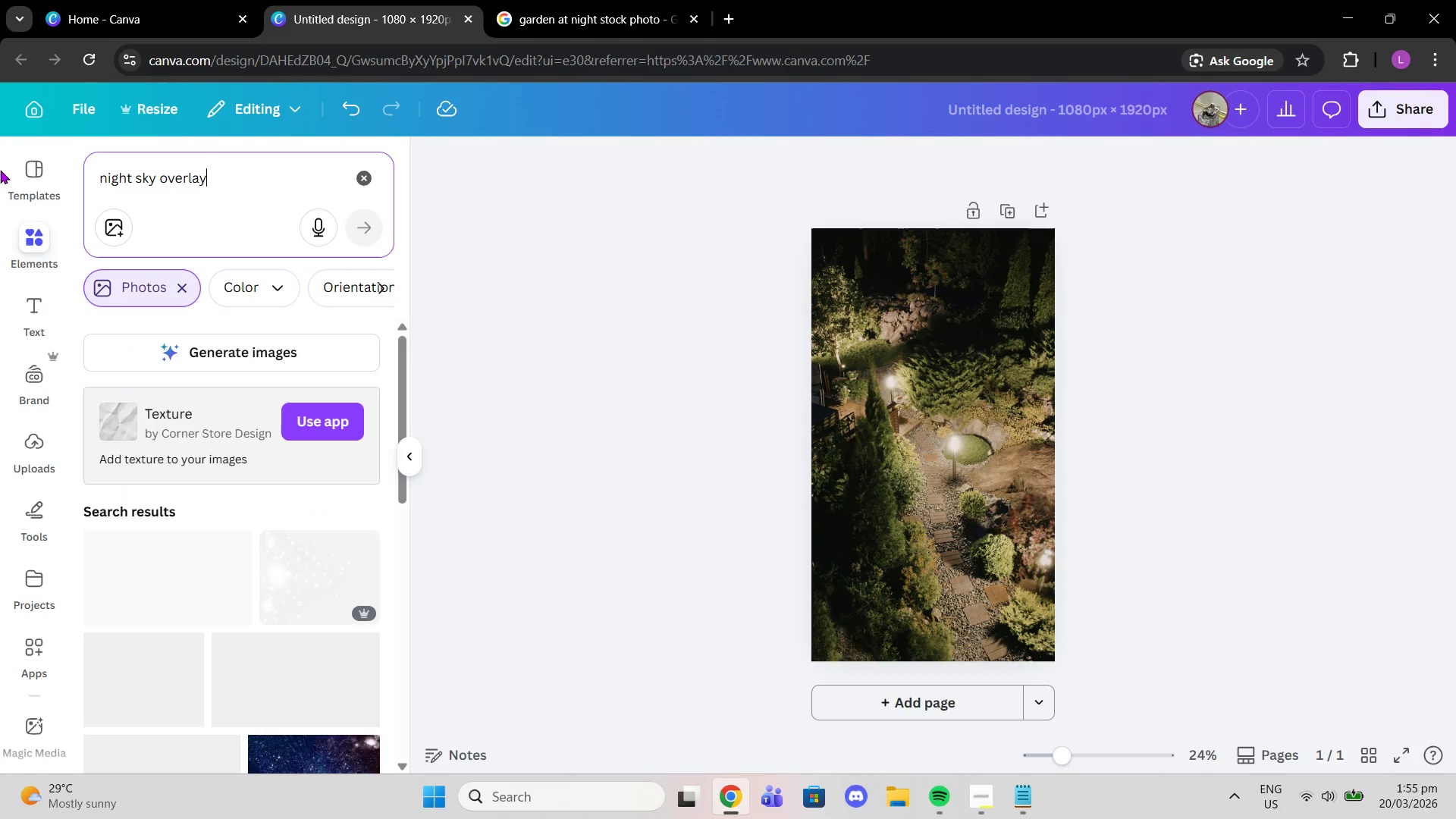 
scroll: coordinate [110, 355], scroll_direction: down, amount: 4.0
 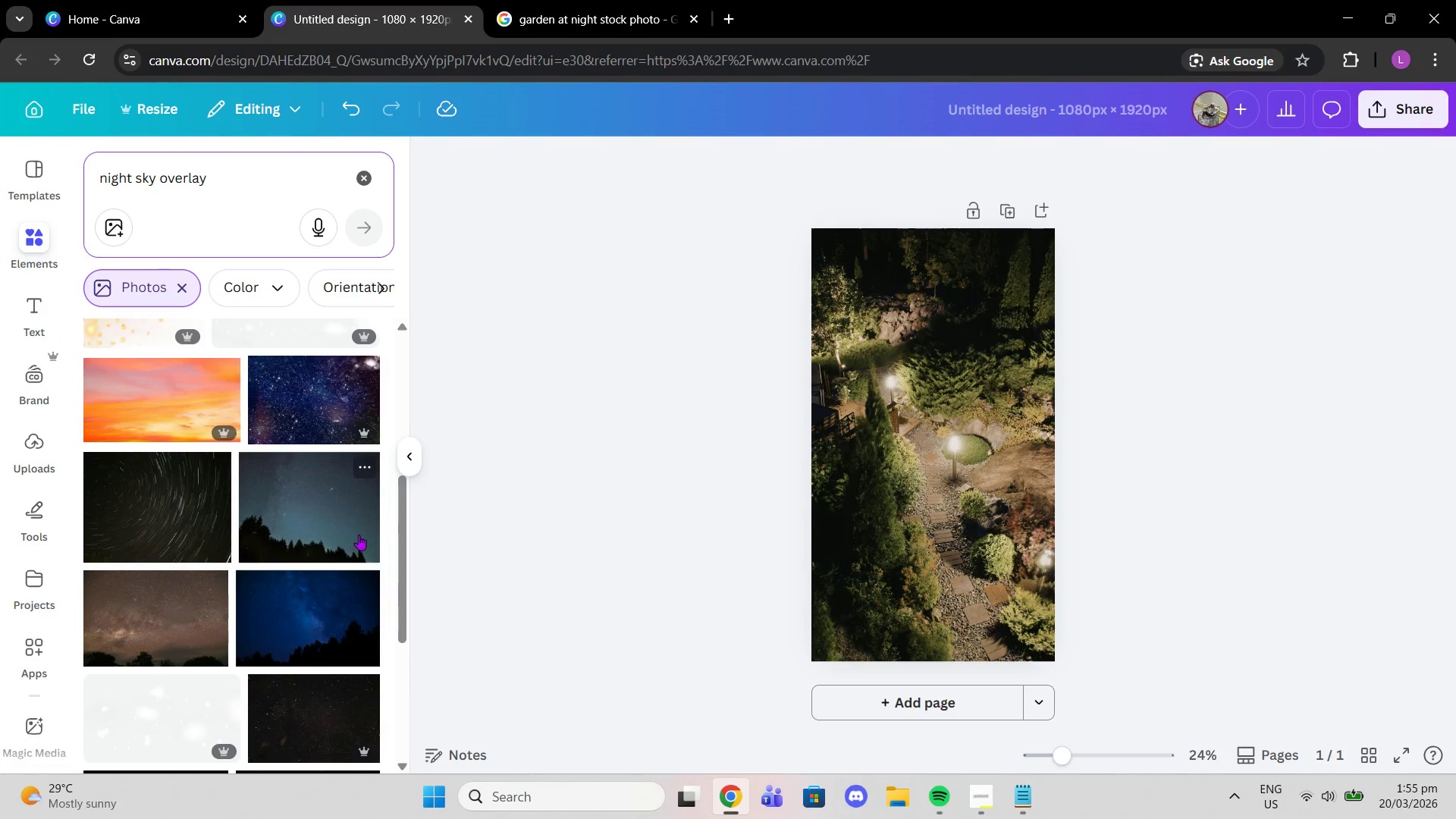 
scroll: coordinate [362, 543], scroll_direction: up, amount: 1.0
 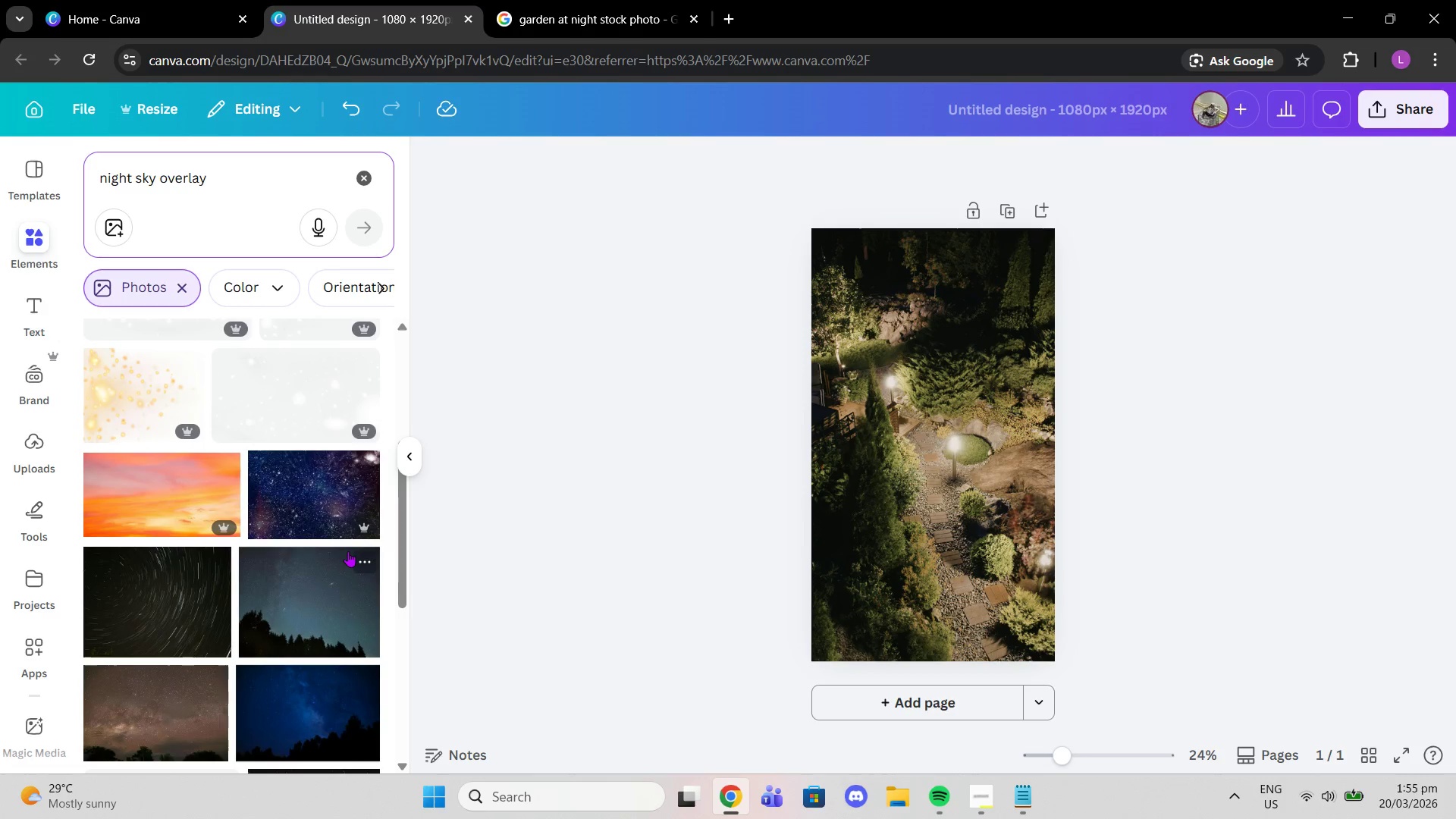 
scroll: coordinate [348, 551], scroll_direction: down, amount: 2.0
 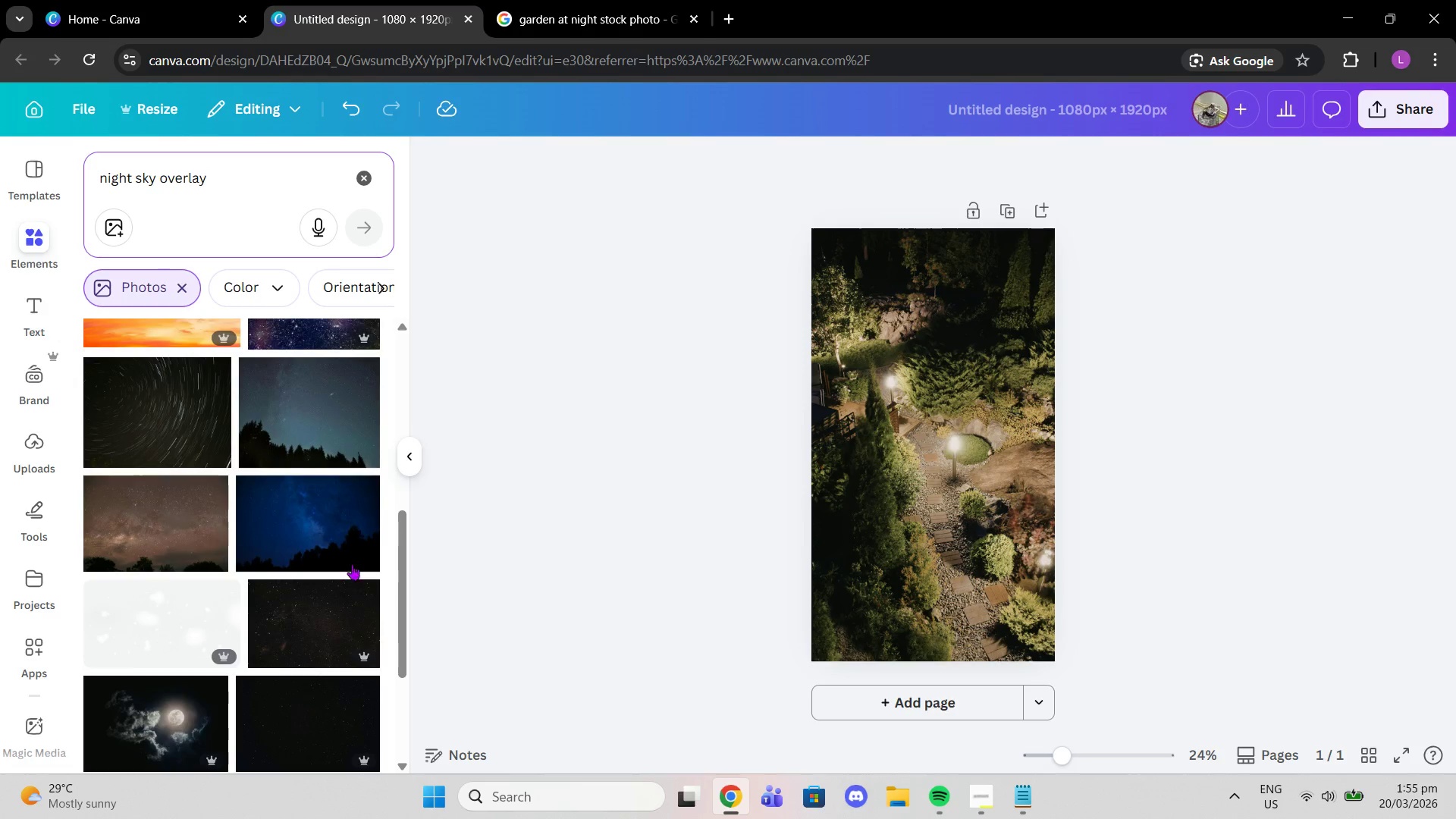 
scroll: coordinate [300, 390], scroll_direction: up, amount: 5.0
 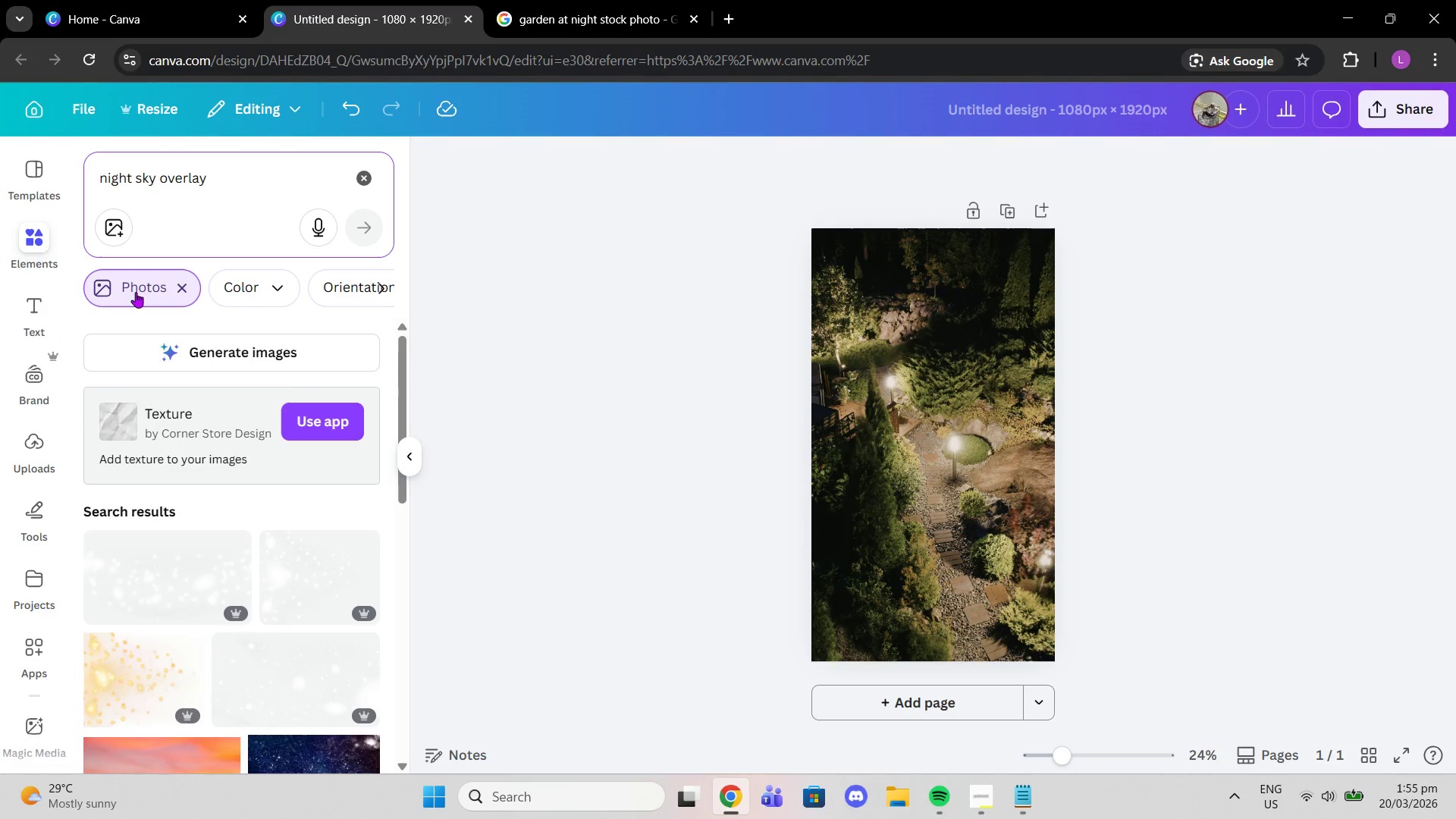 
left_click([187, 293])
 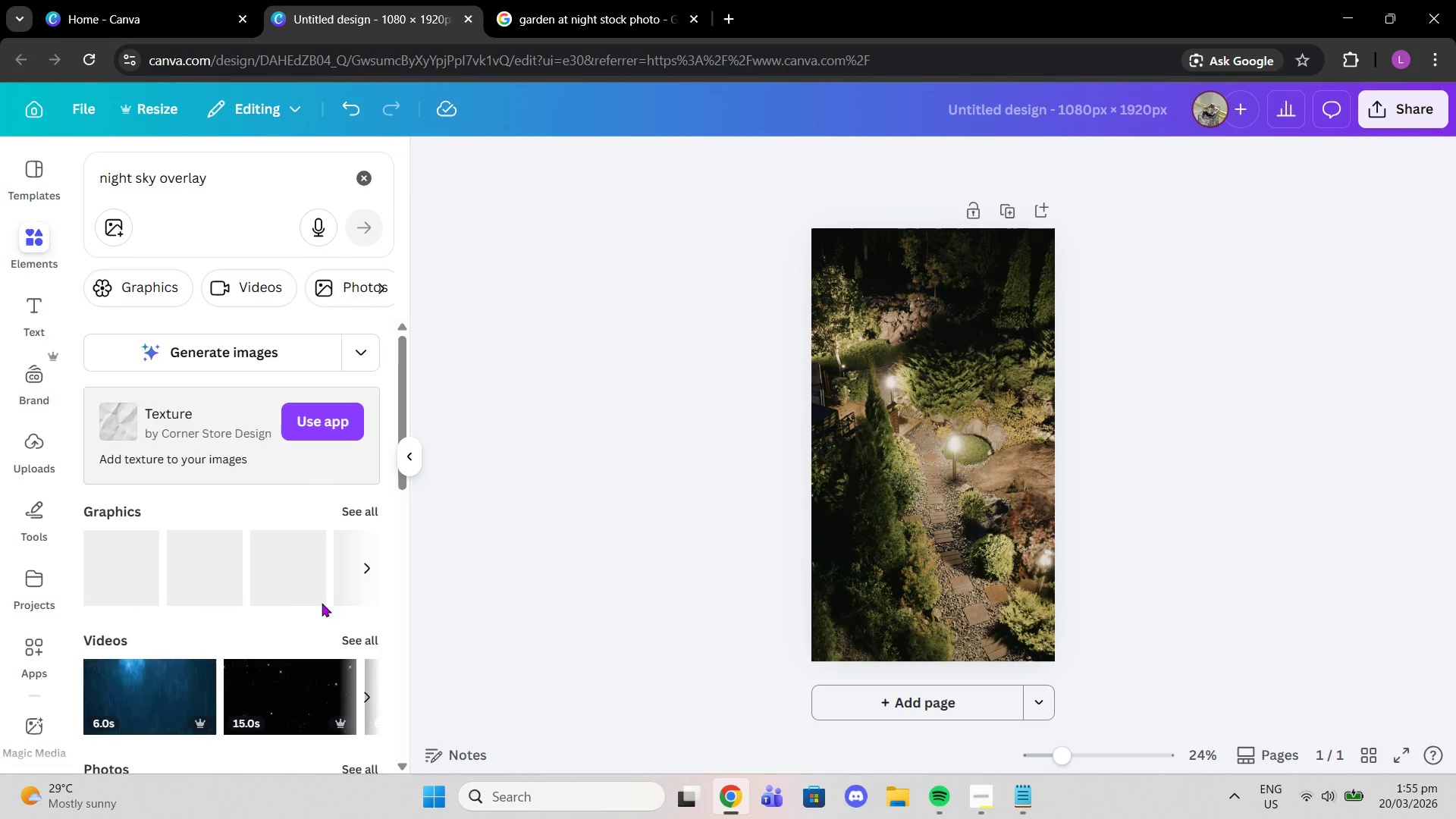 
left_click([356, 504])
 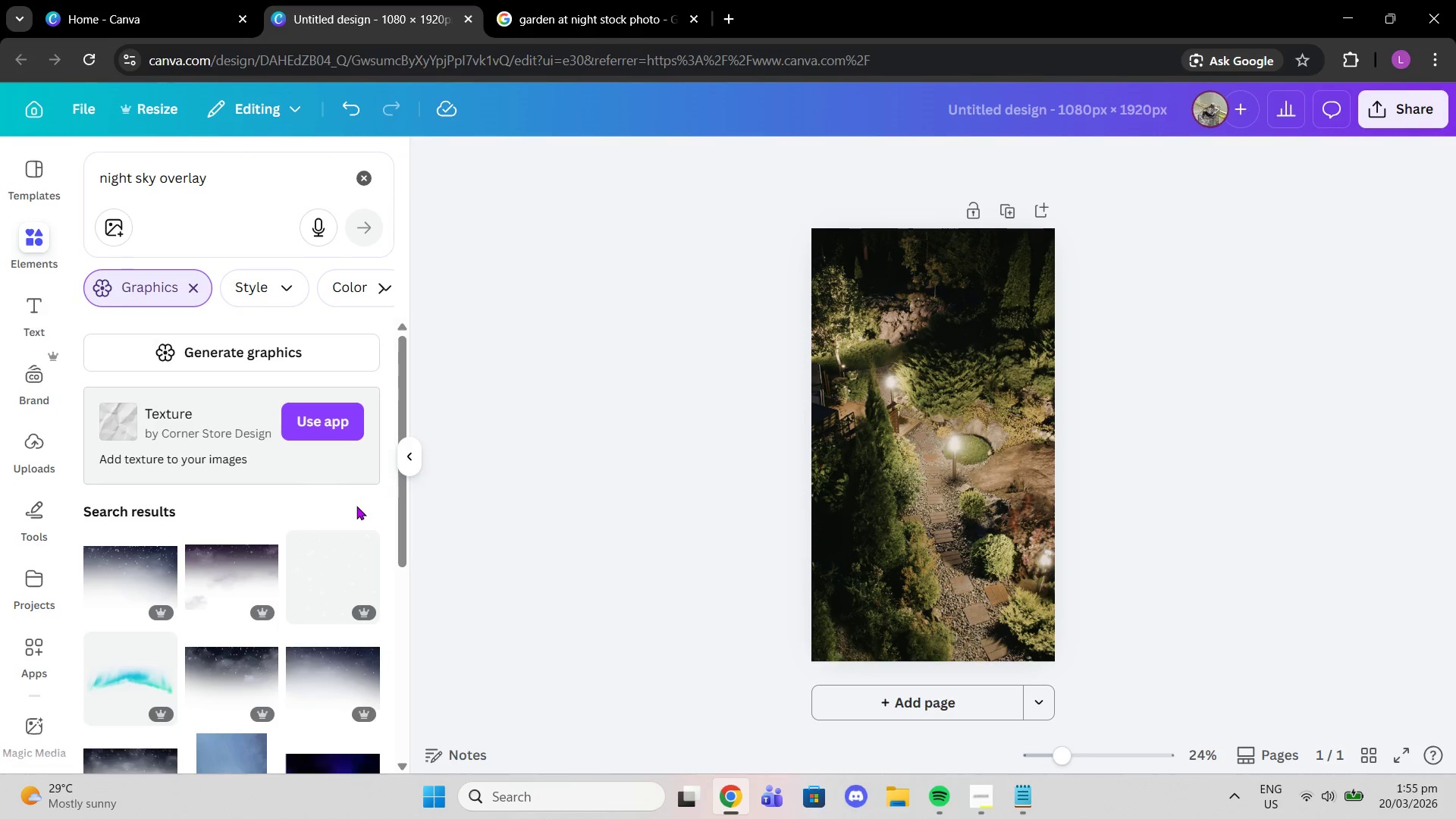 
scroll: coordinate [334, 538], scroll_direction: down, amount: 3.0
 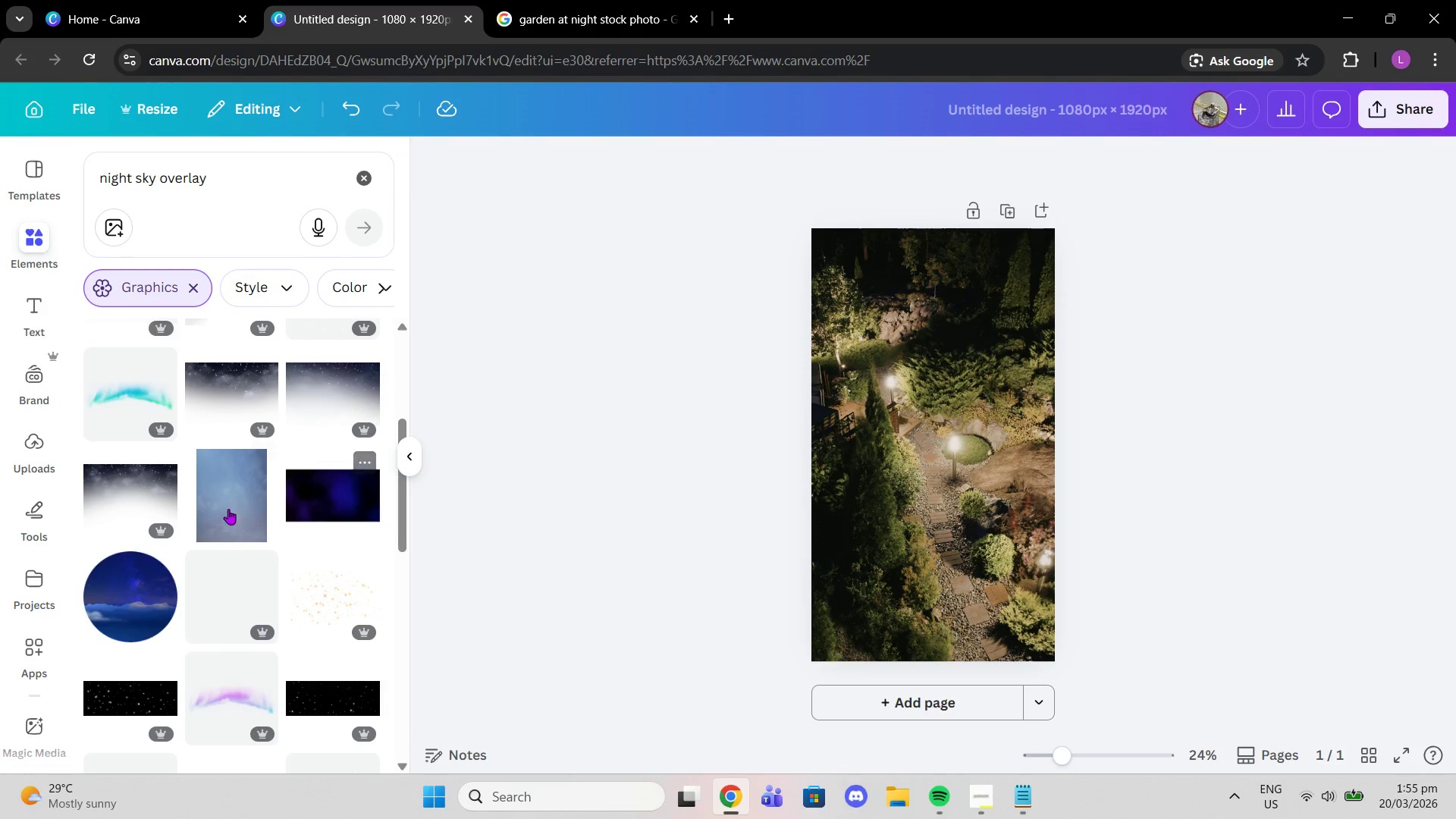 
left_click([221, 509])
 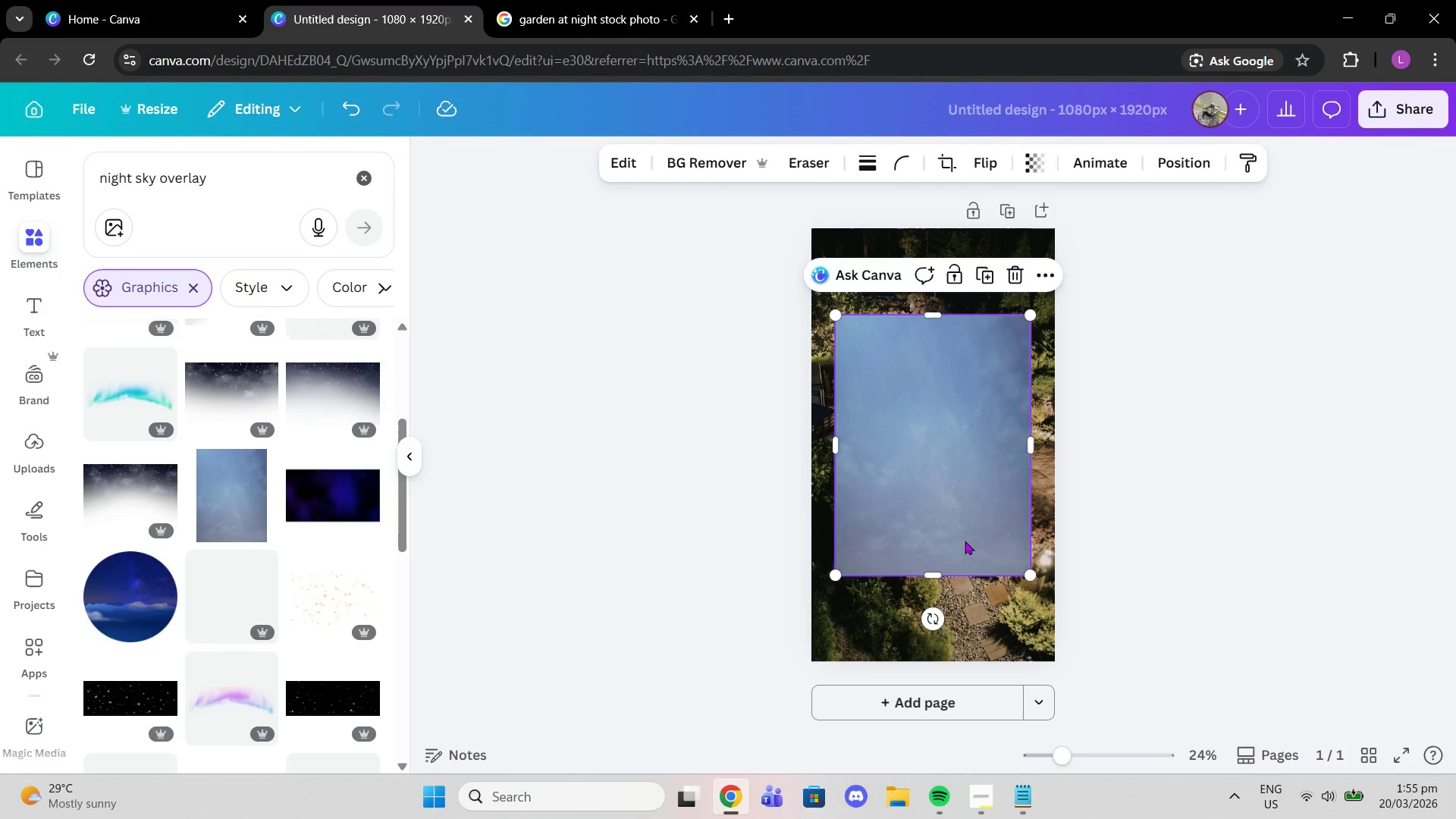 
left_click_drag(start_coordinate=[966, 538], to_coordinate=[942, 447])
 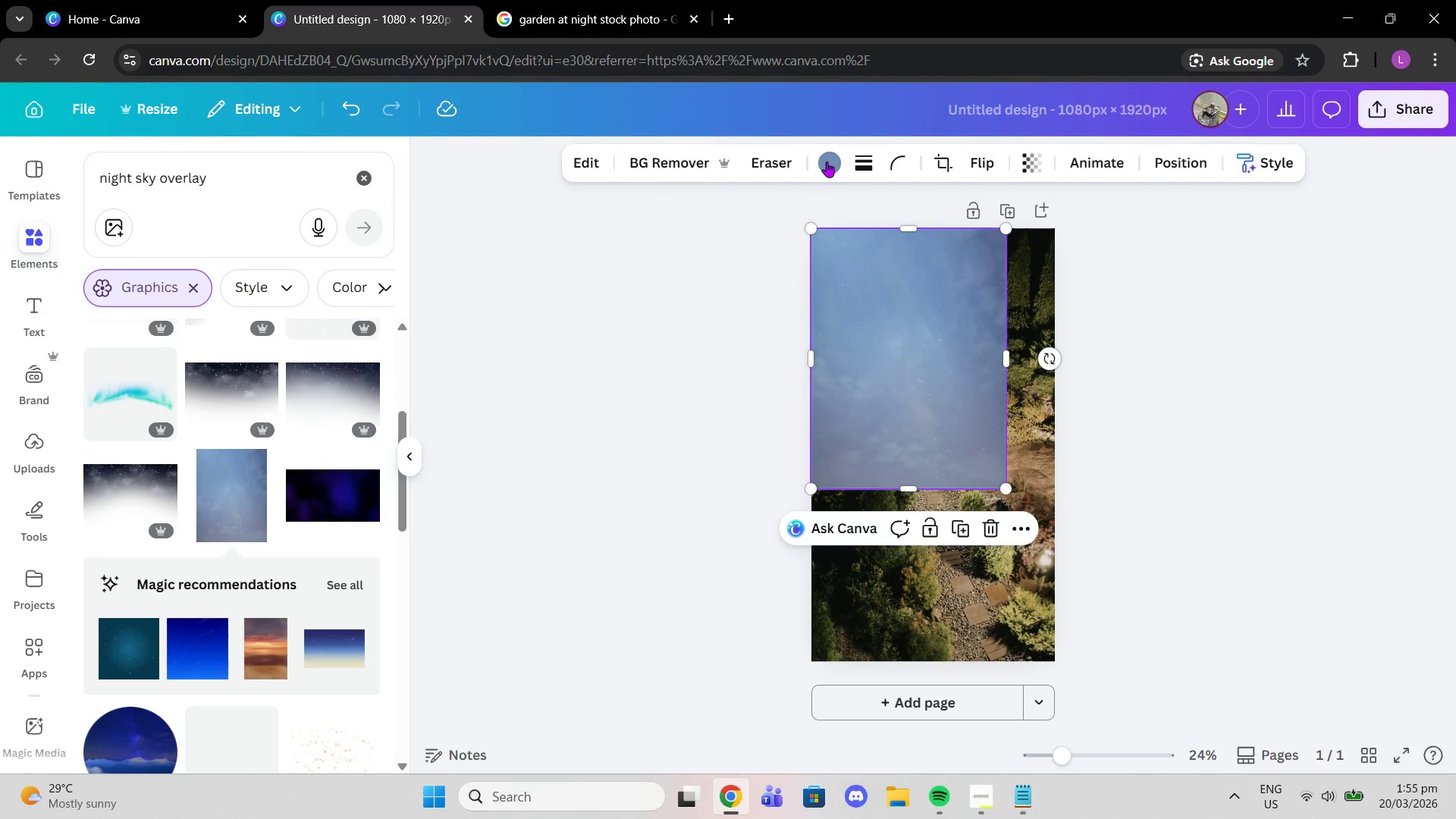 
left_click([827, 162])
 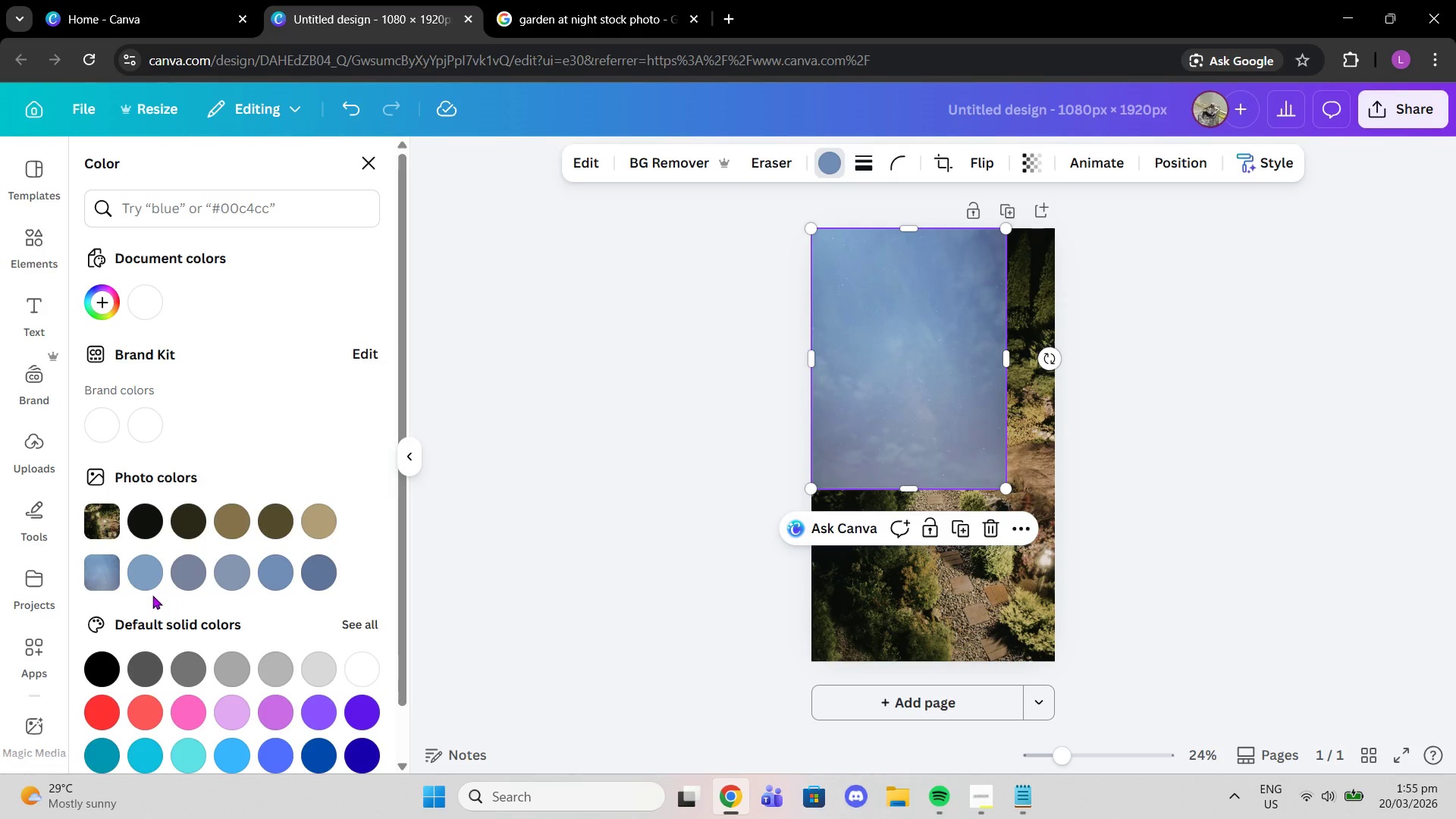 
left_click([136, 514])
 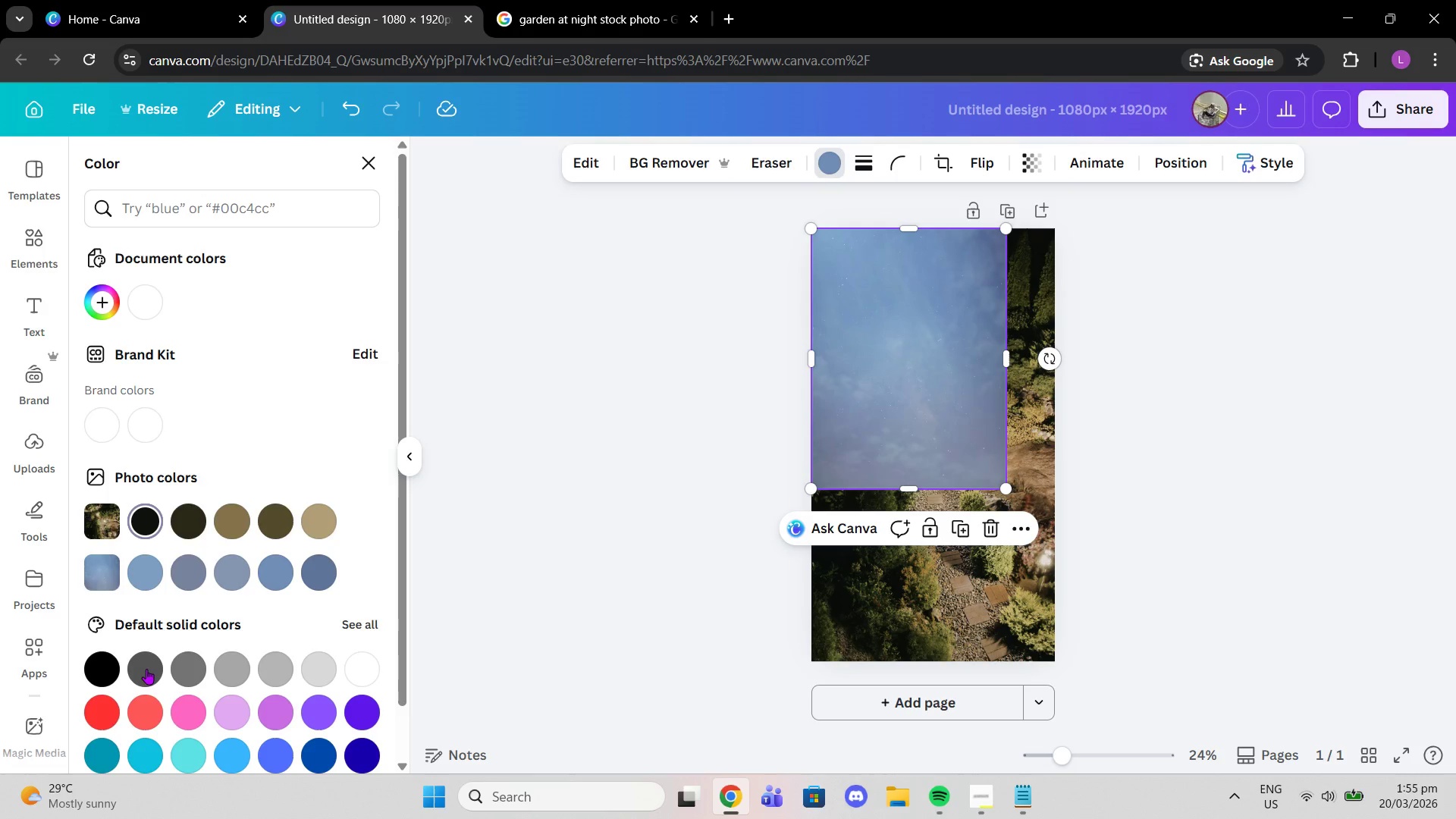 
left_click([146, 667])
 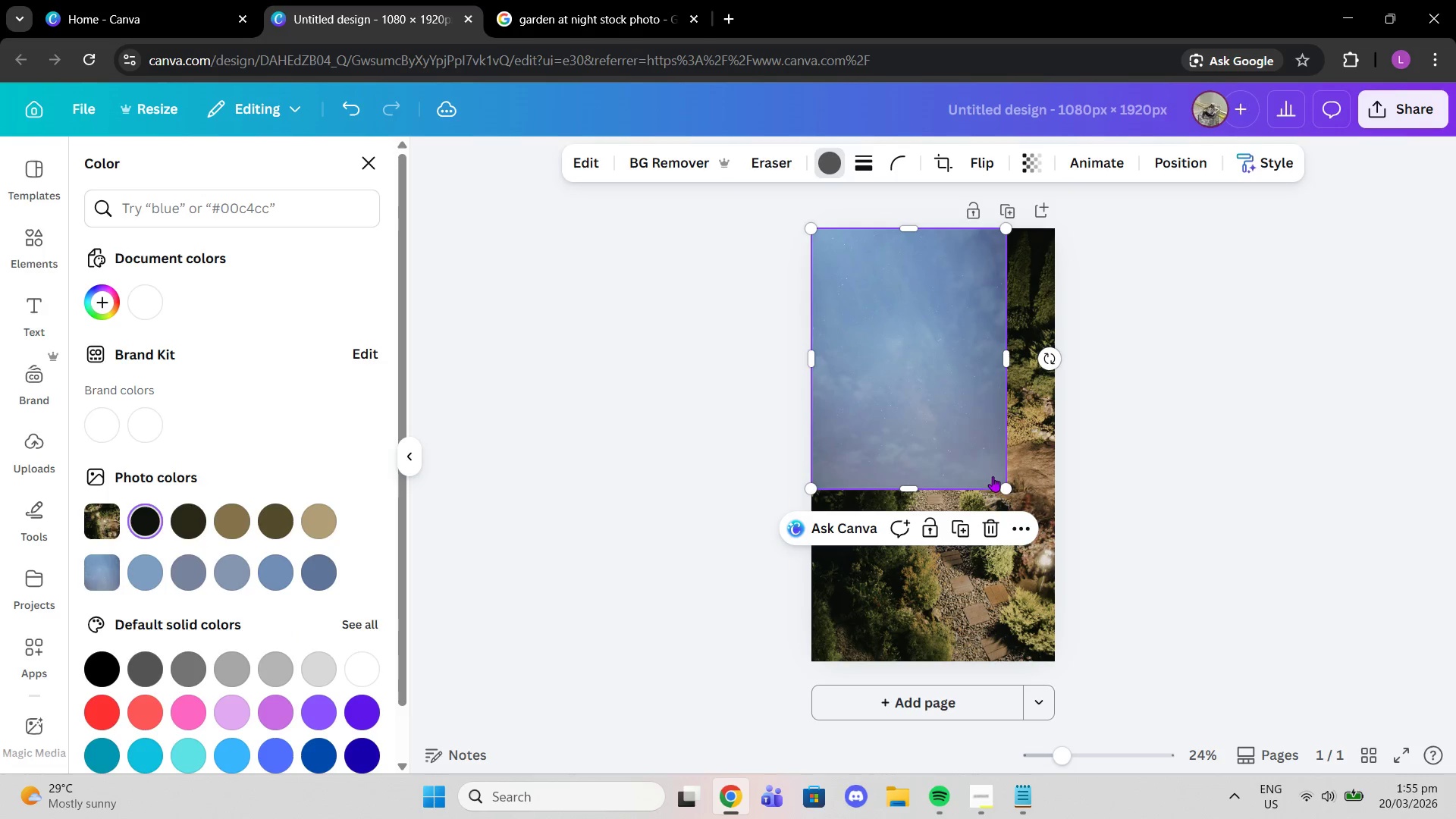 
left_click_drag(start_coordinate=[1003, 485], to_coordinate=[1109, 678])
 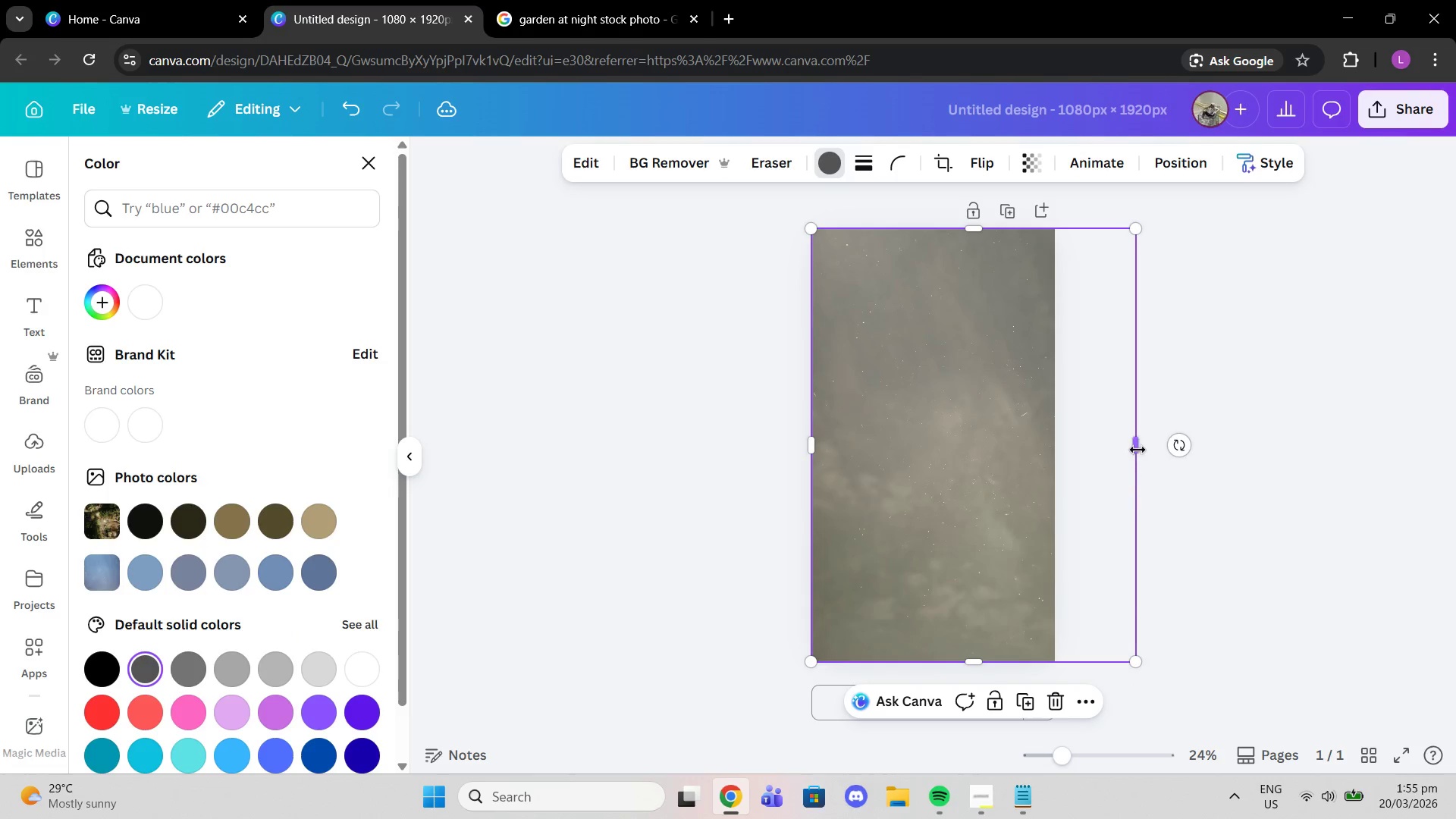 
left_click_drag(start_coordinate=[1138, 447], to_coordinate=[1056, 433])
 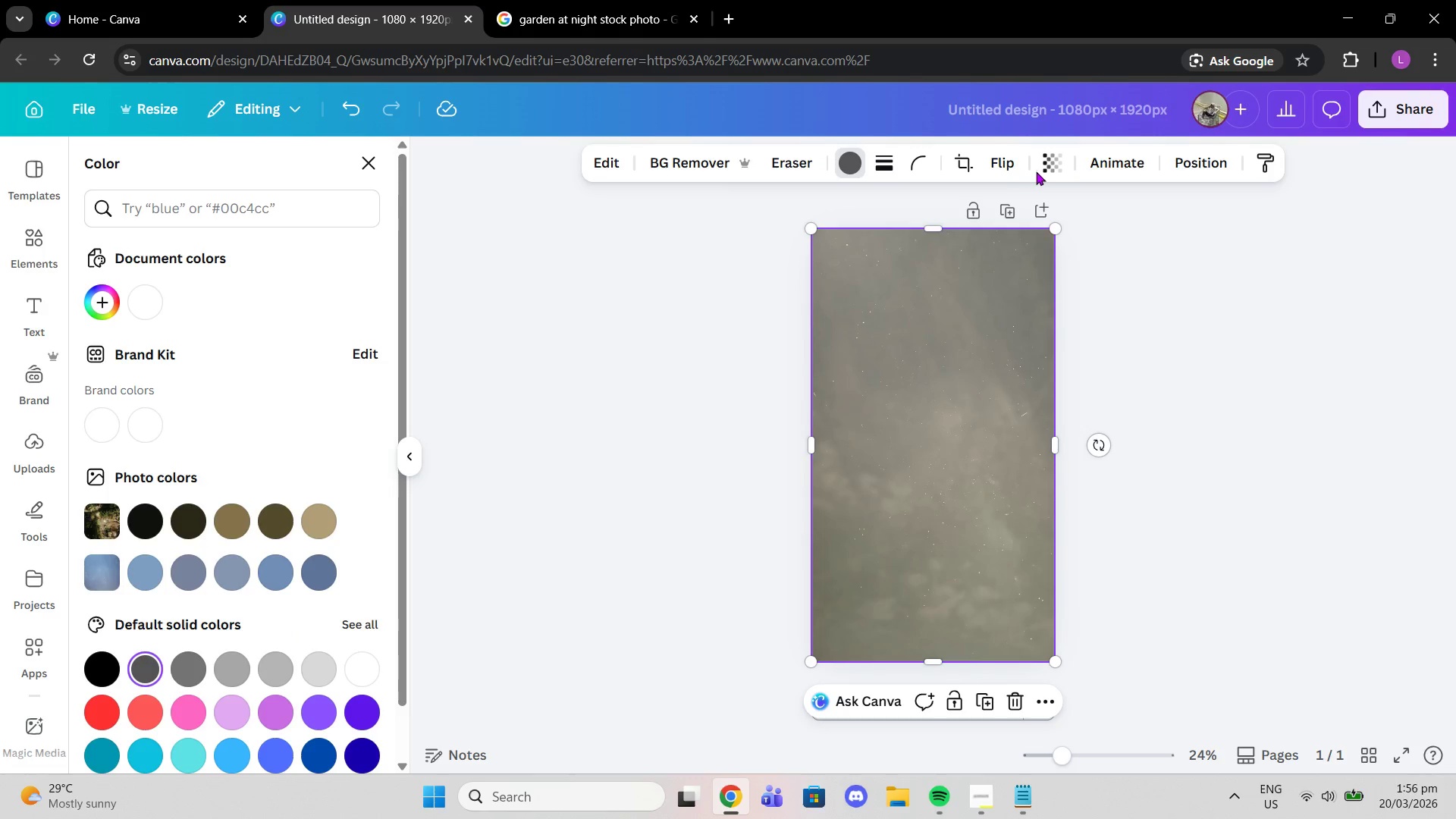 
left_click([1049, 165])
 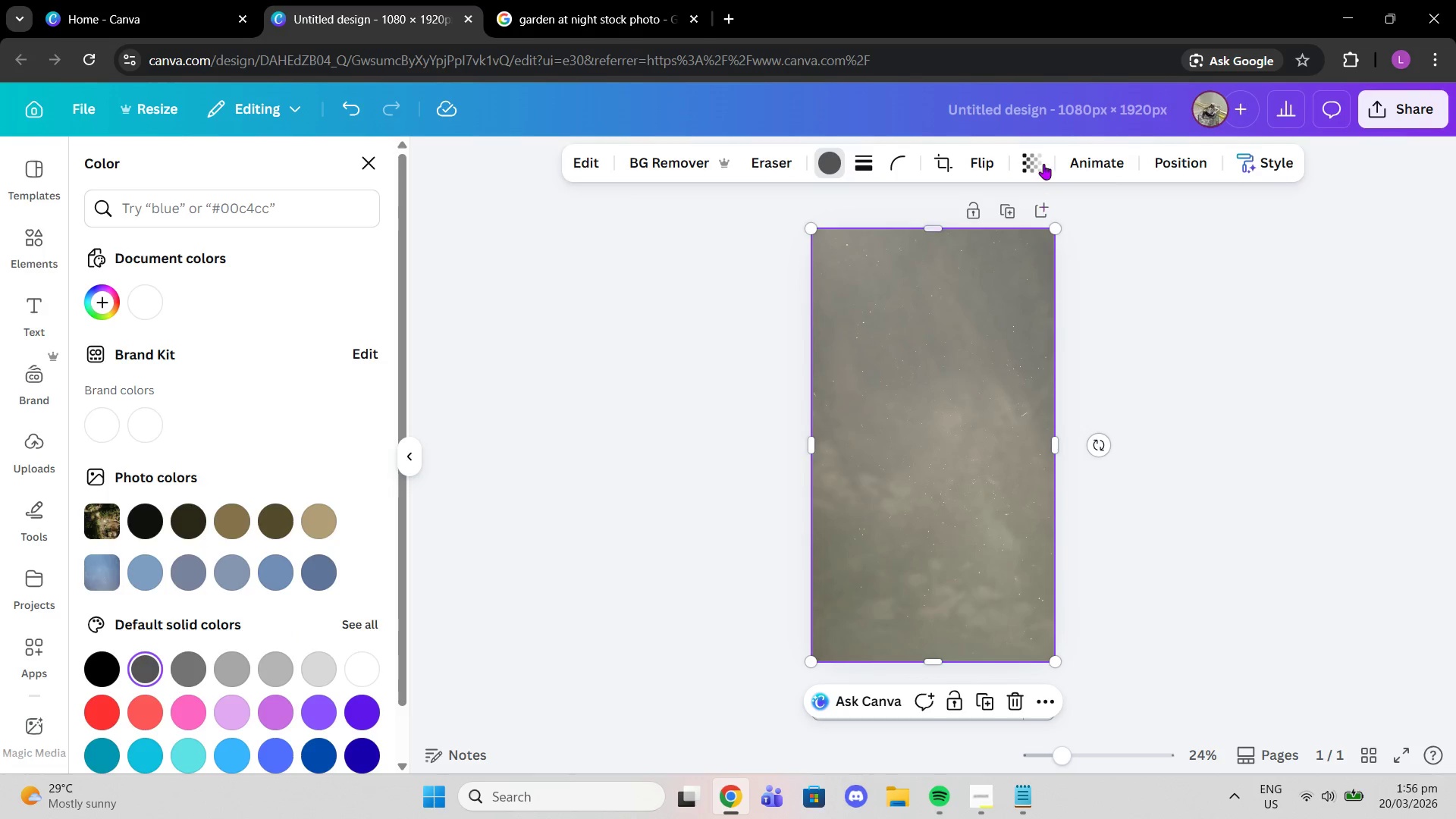 
left_click([1028, 151])
 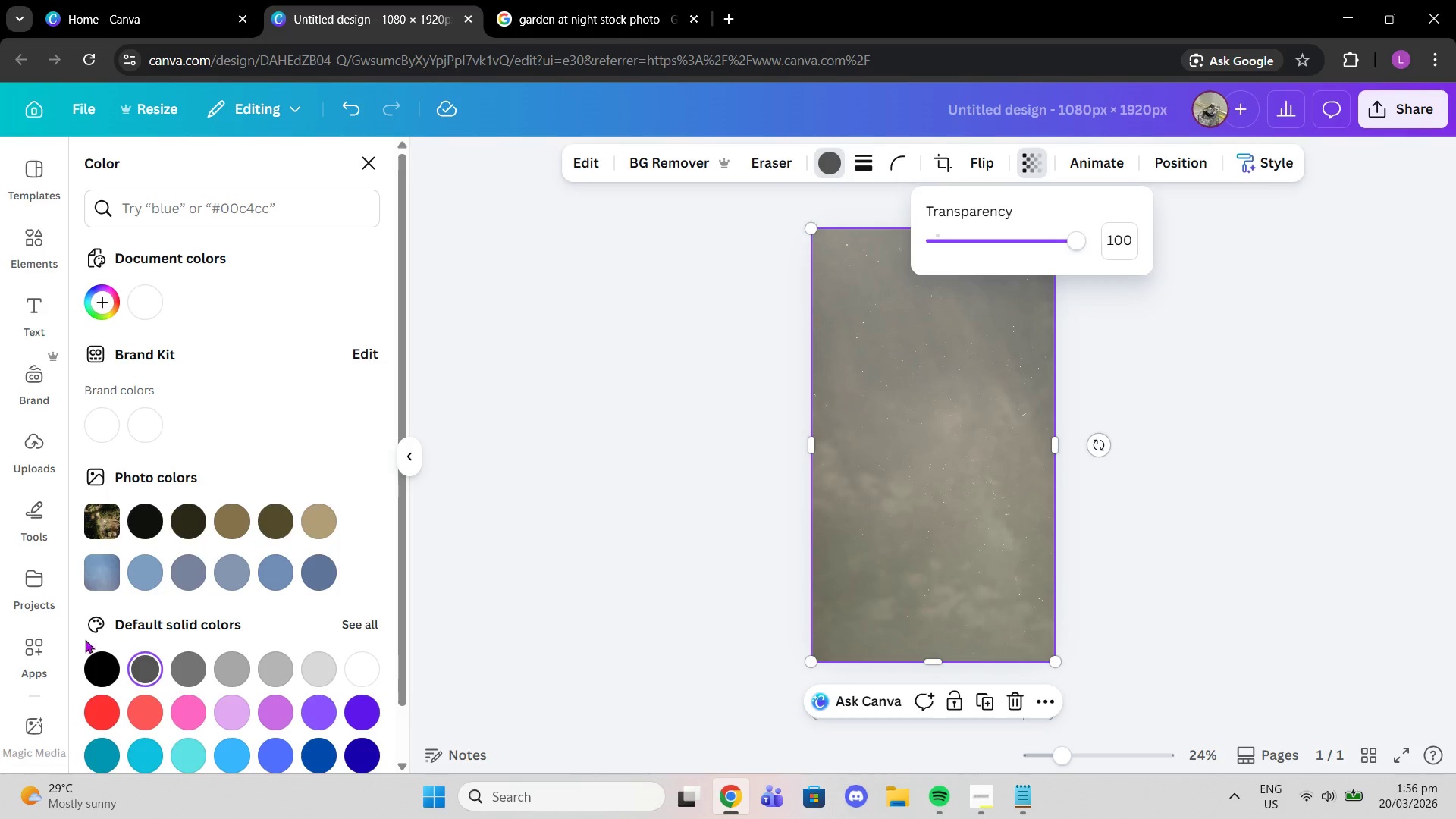 
left_click([93, 670])
 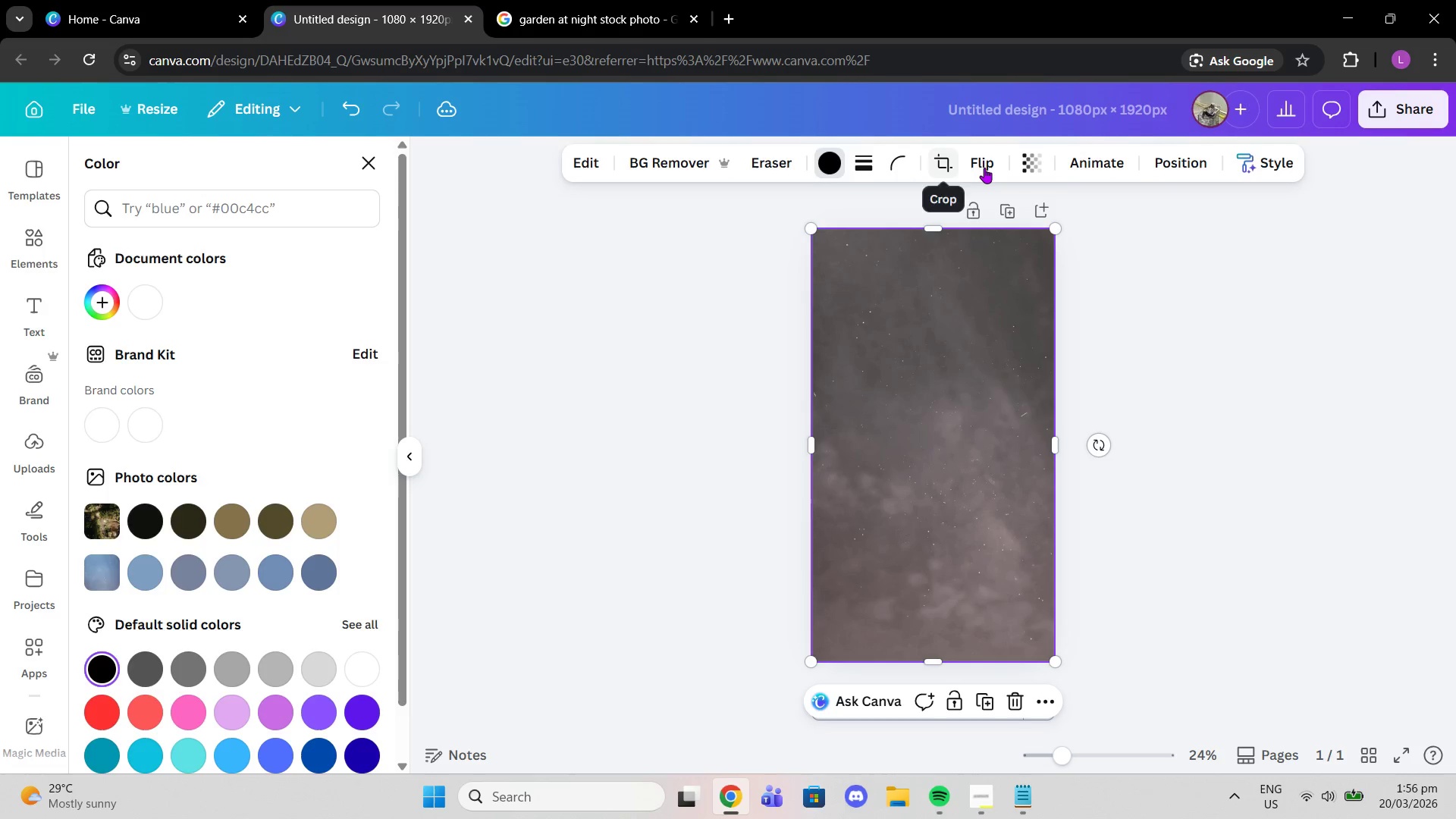 
left_click([1018, 165])
 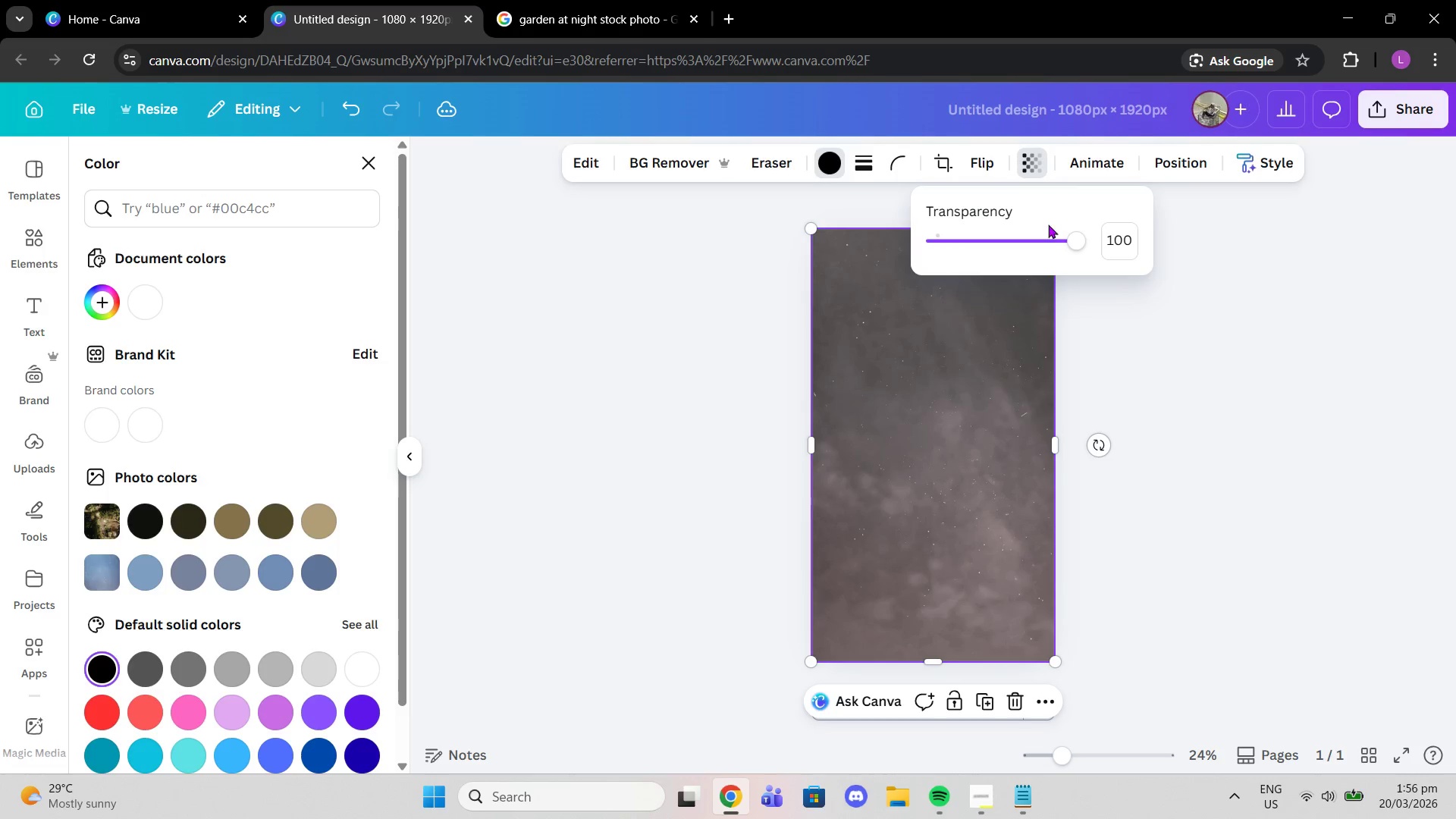 
left_click_drag(start_coordinate=[1053, 235], to_coordinate=[990, 243])
 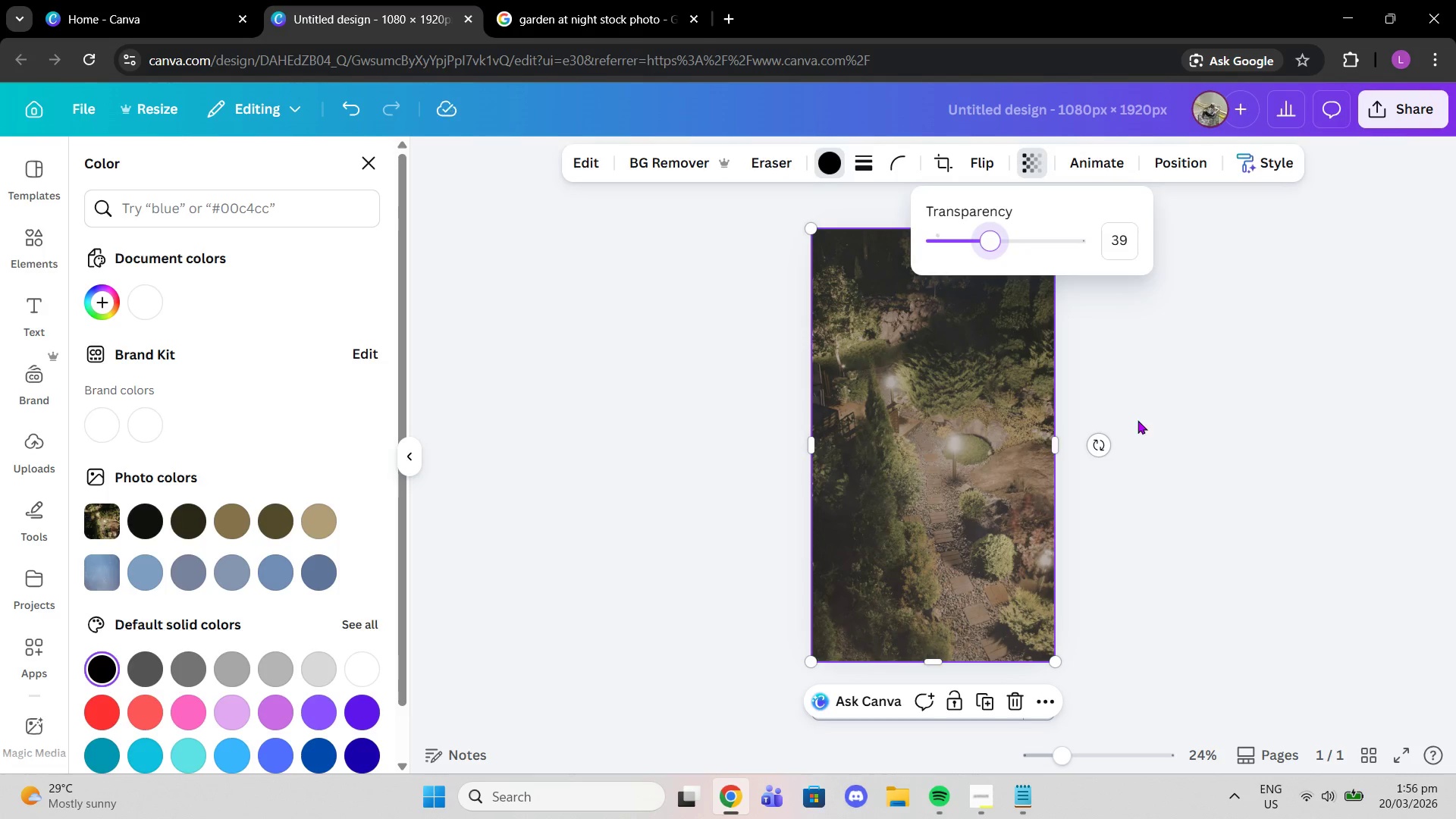 
left_click([1138, 420])
 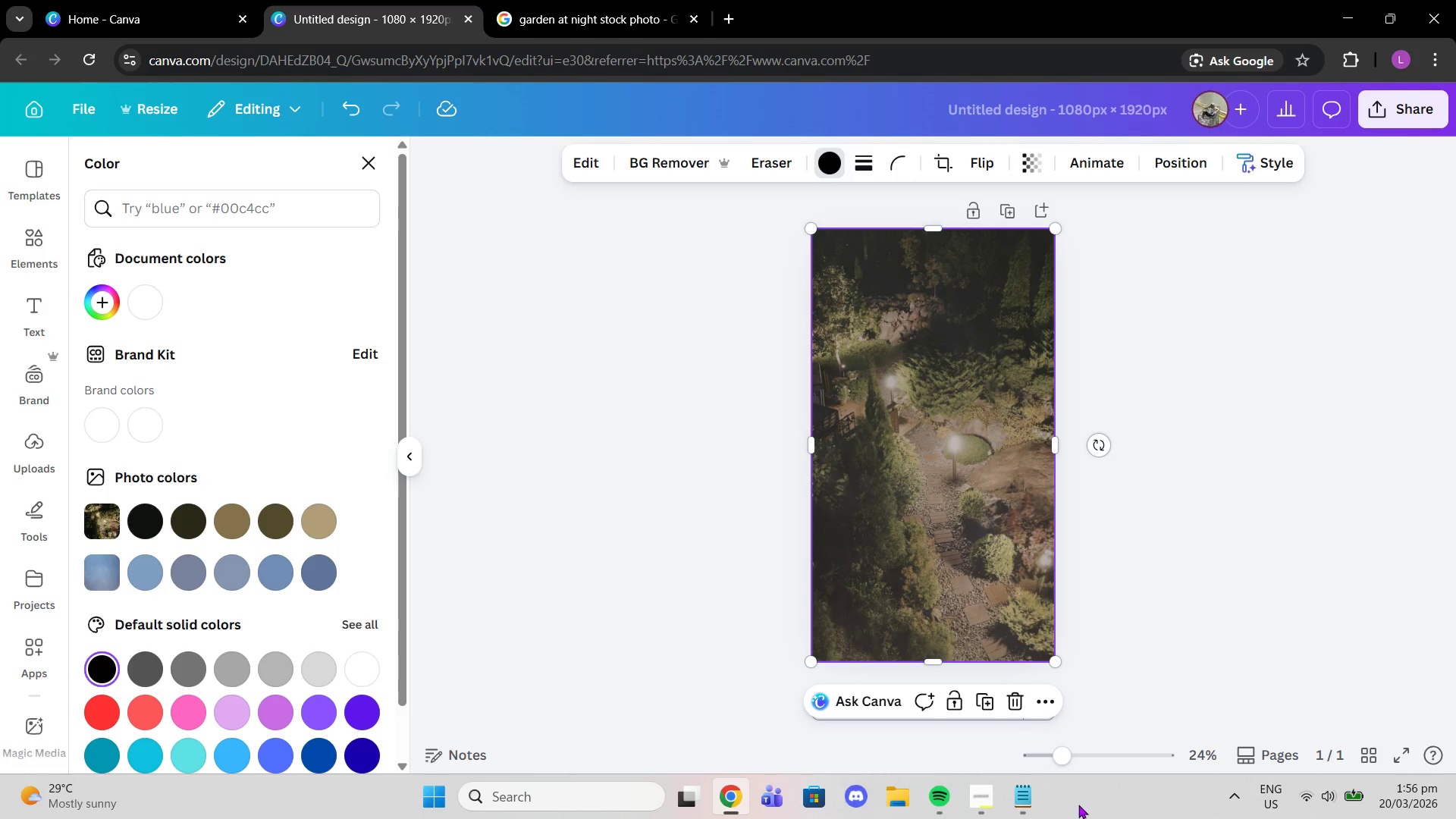 
left_click_drag(start_coordinate=[1066, 770], to_coordinate=[1082, 774])
 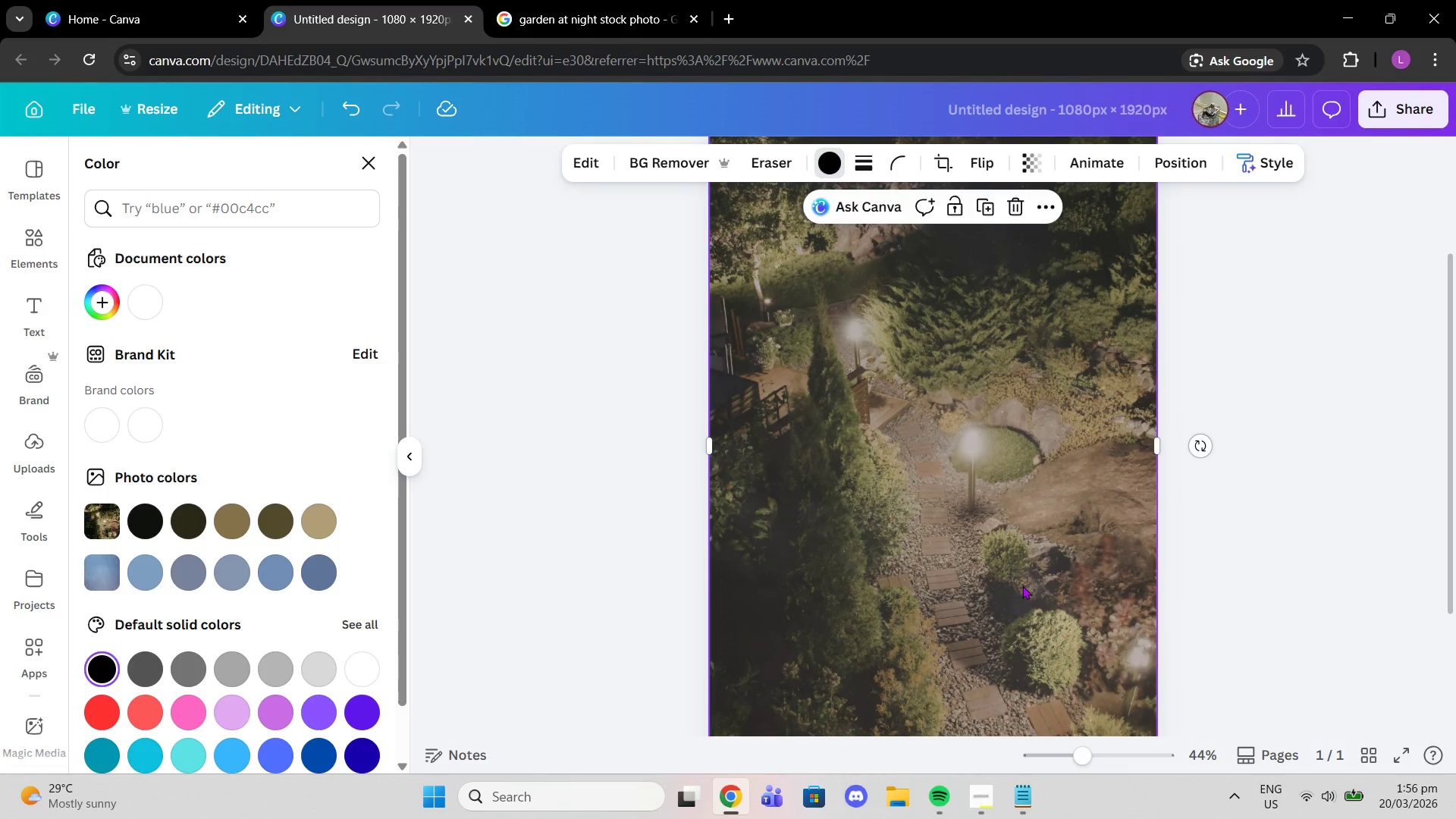 
left_click([1022, 585])
 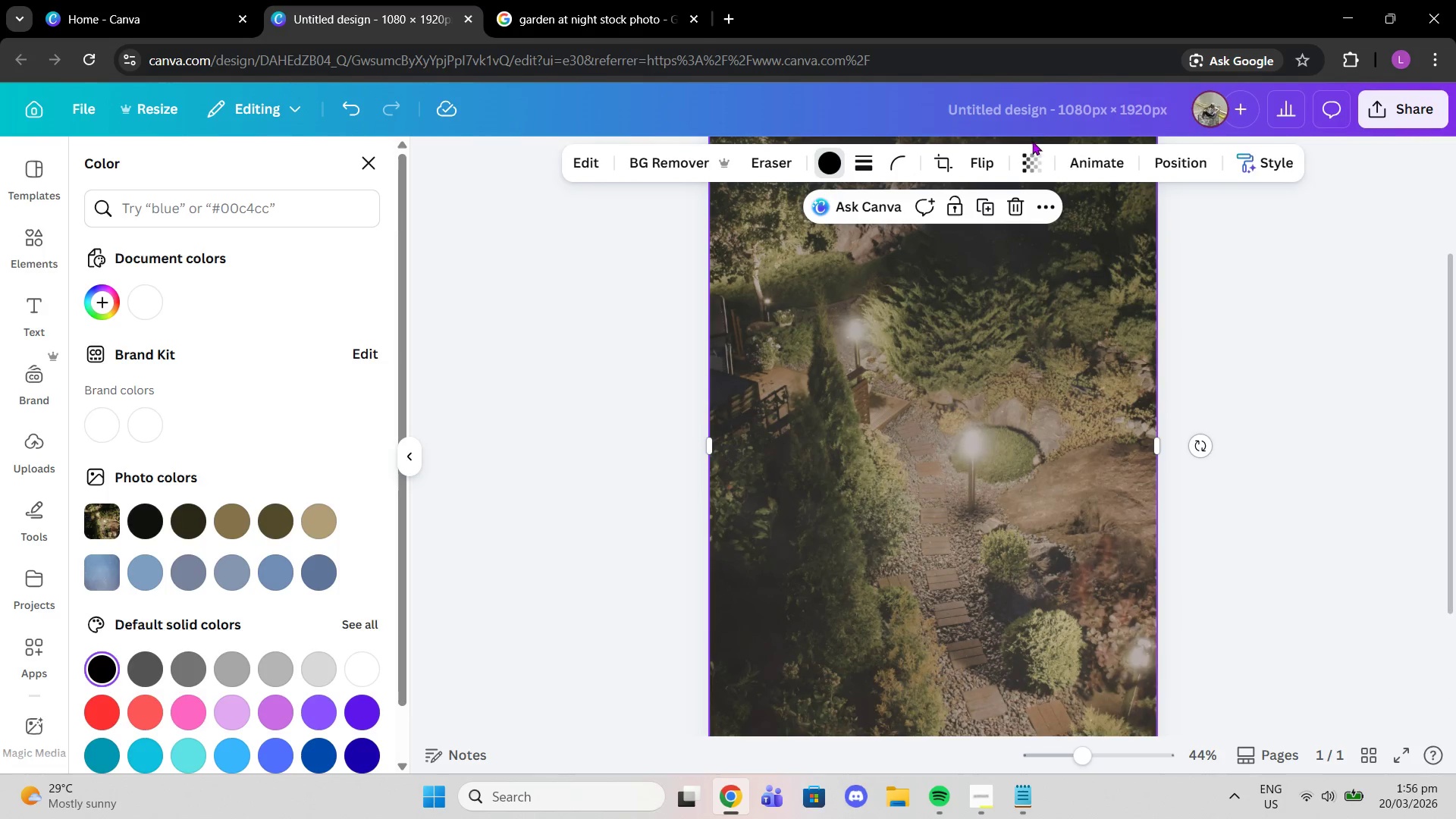 
left_click([1033, 155])
 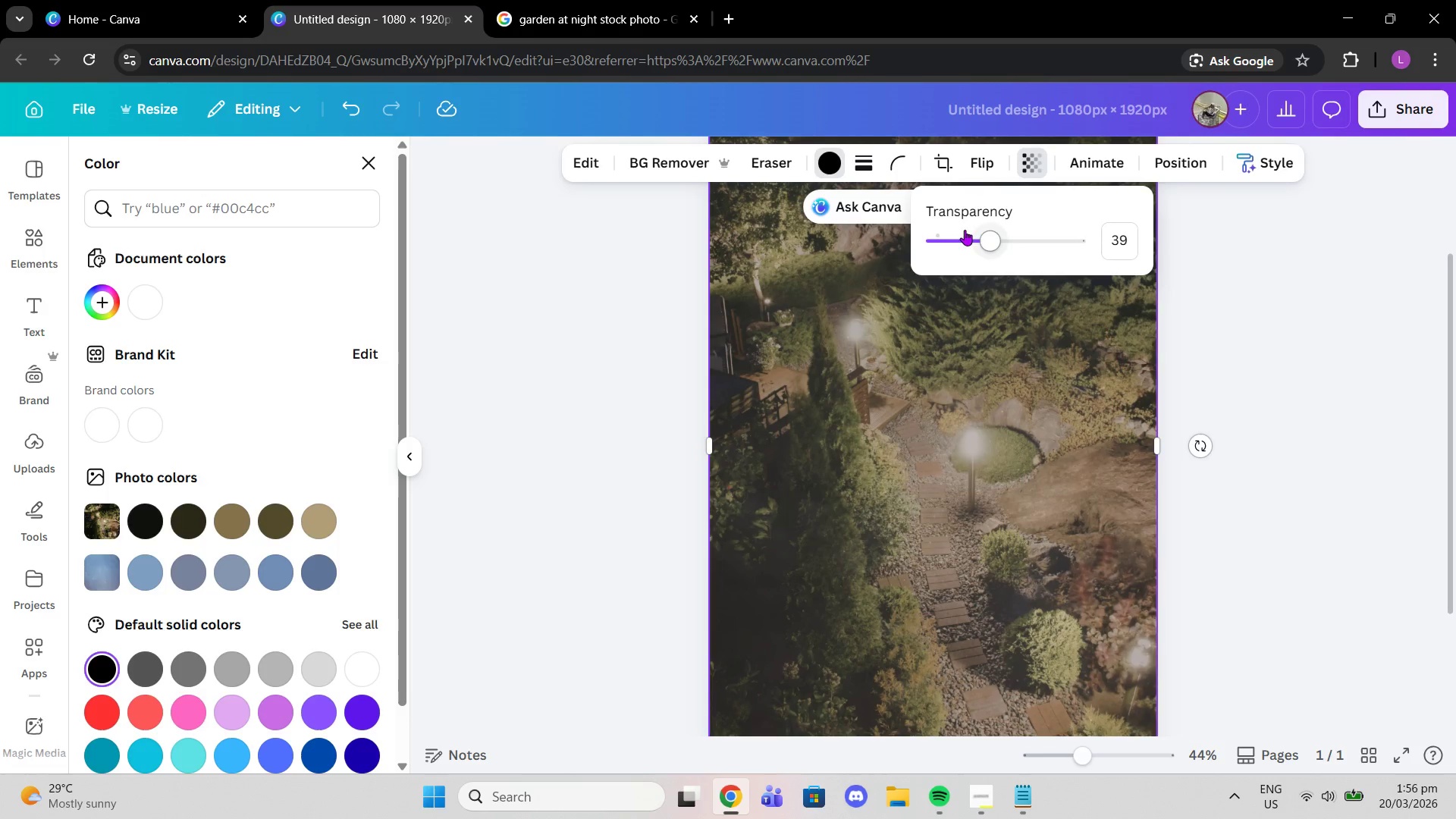 
left_click_drag(start_coordinate=[981, 241], to_coordinate=[955, 237])
 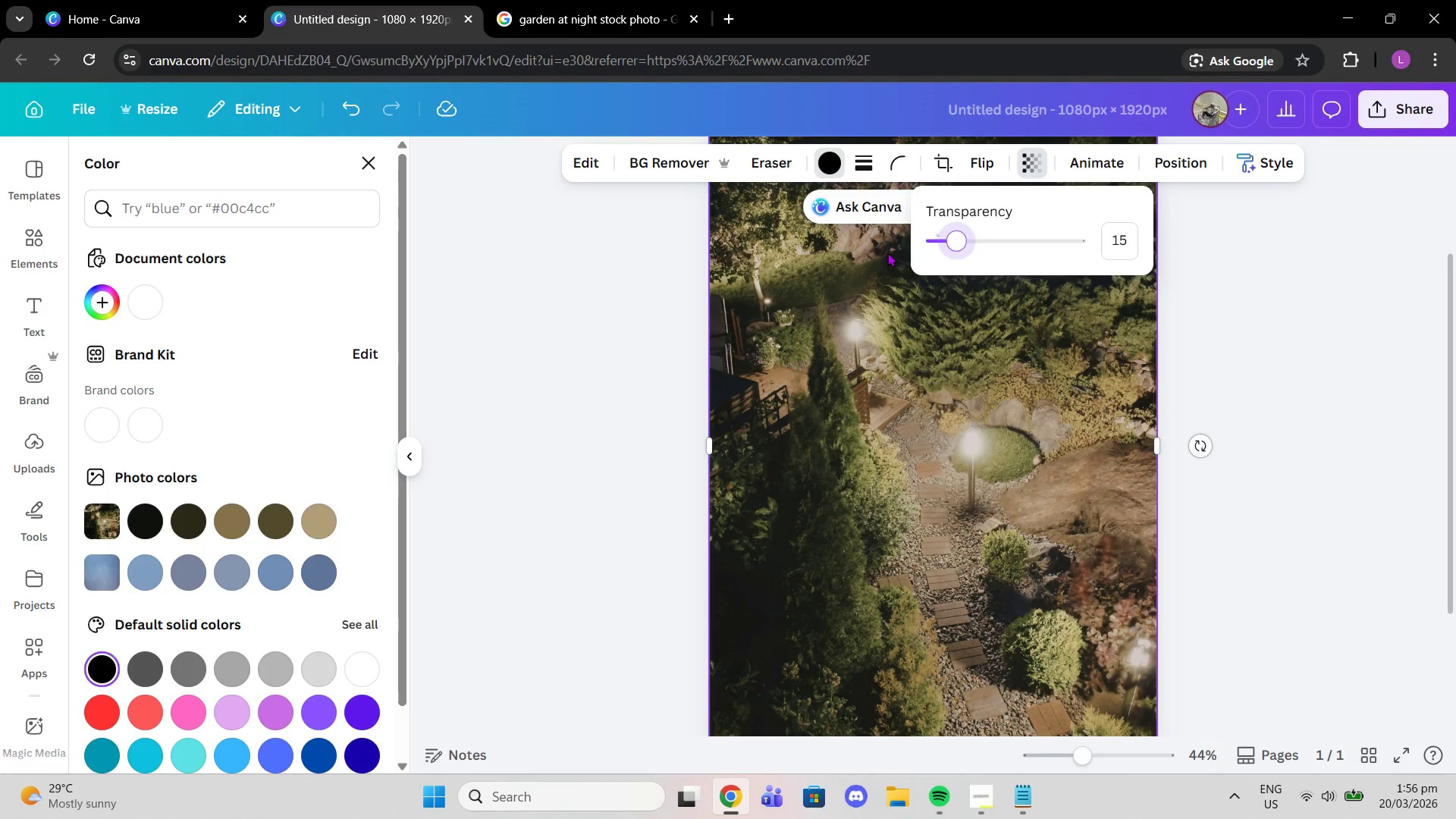 
left_click([887, 253])
 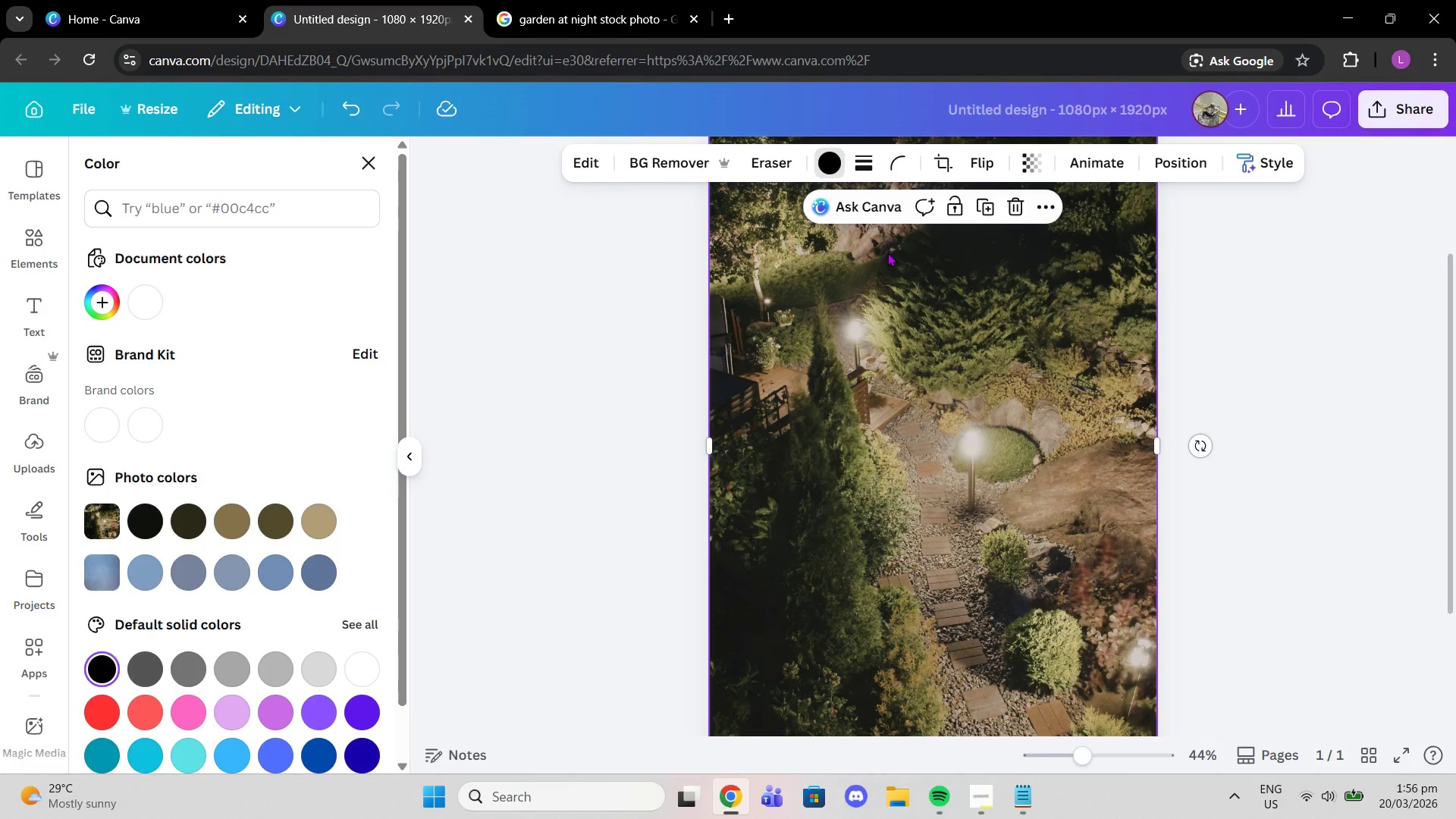 
key(Delete)
 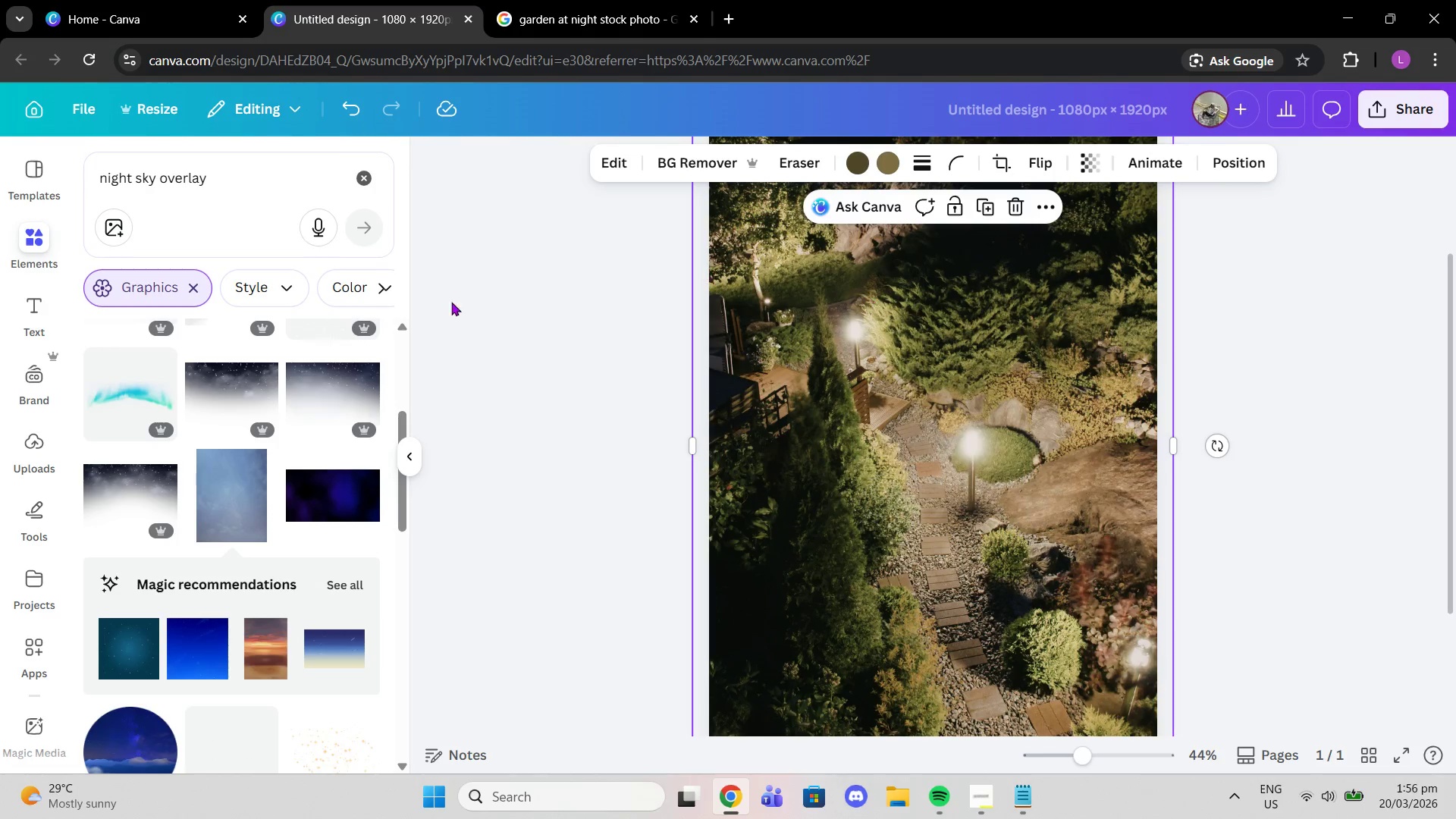 
scroll: coordinate [295, 451], scroll_direction: down, amount: 2.0
 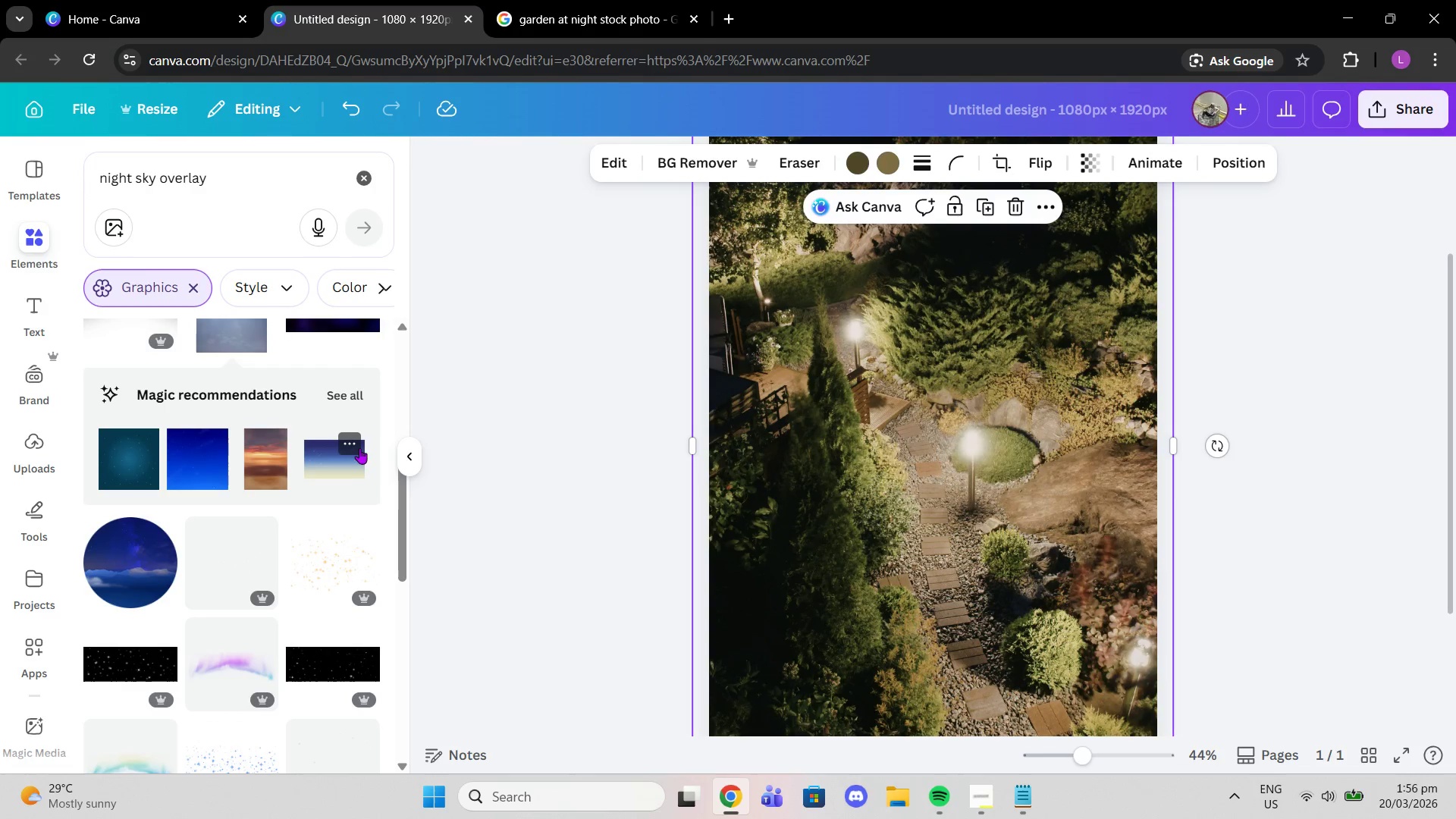 
left_click([352, 404])
 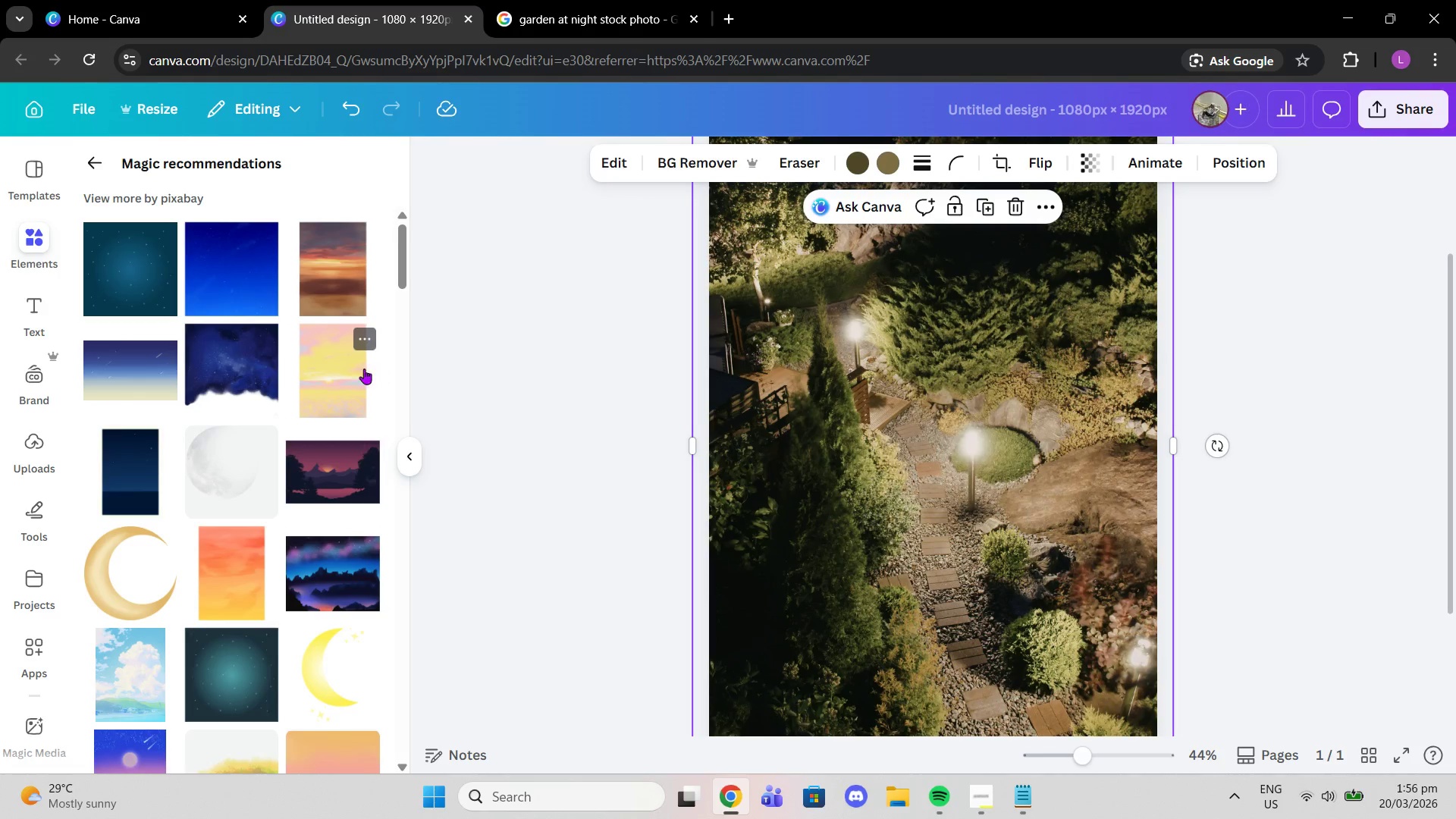 
scroll: coordinate [298, 407], scroll_direction: down, amount: 1.0
 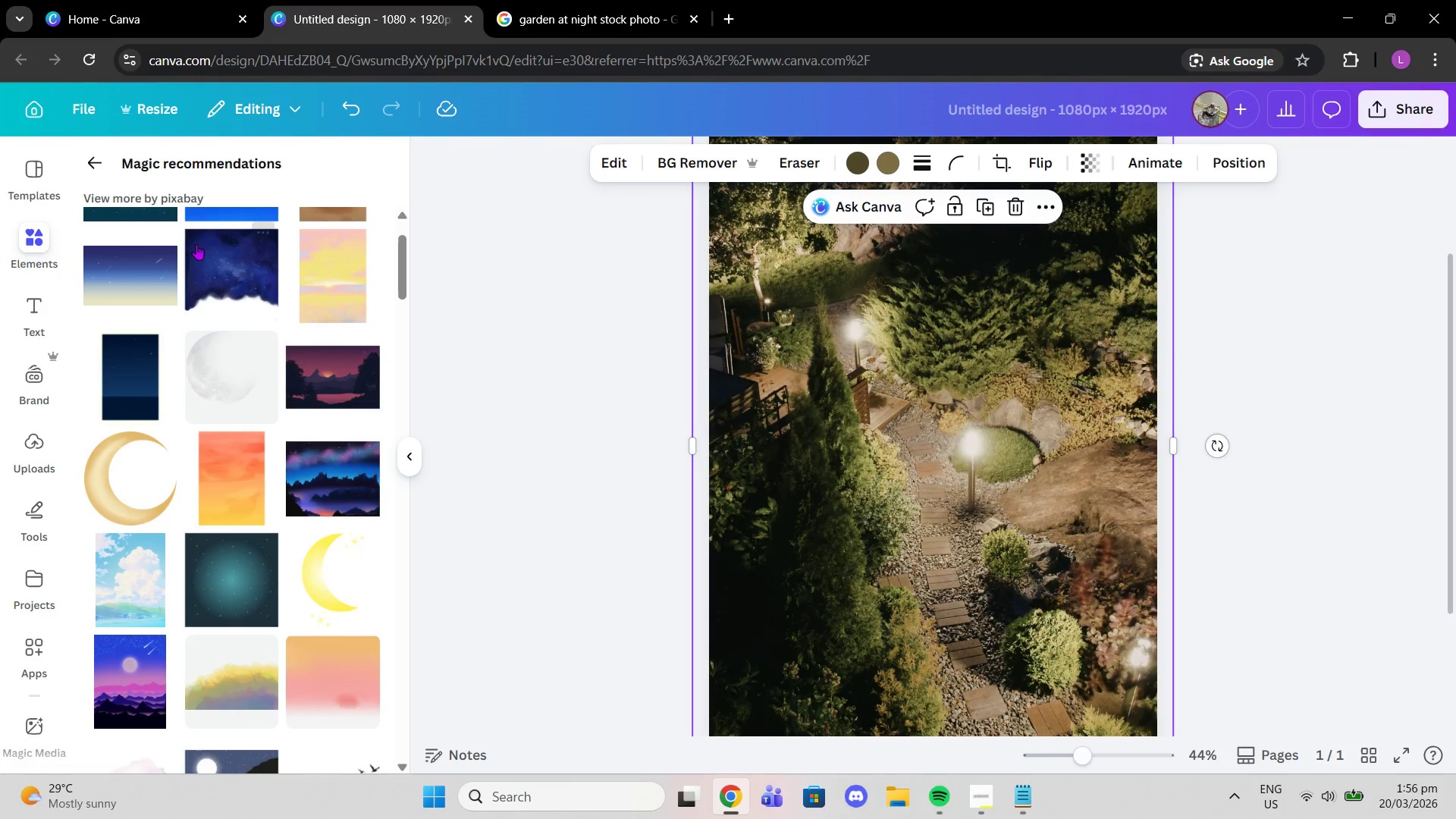 
left_click([196, 244])
 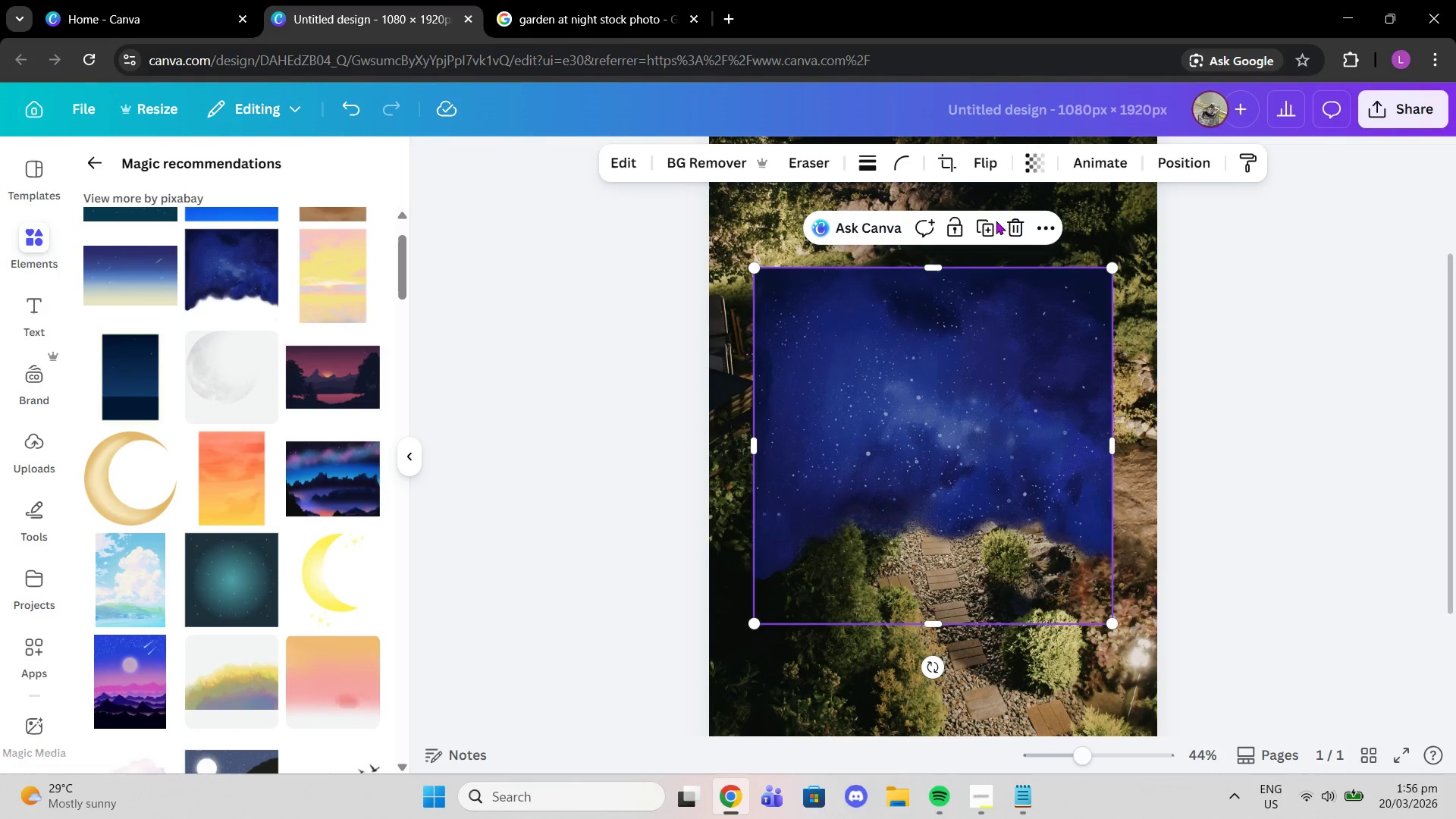 
left_click([1014, 222])
 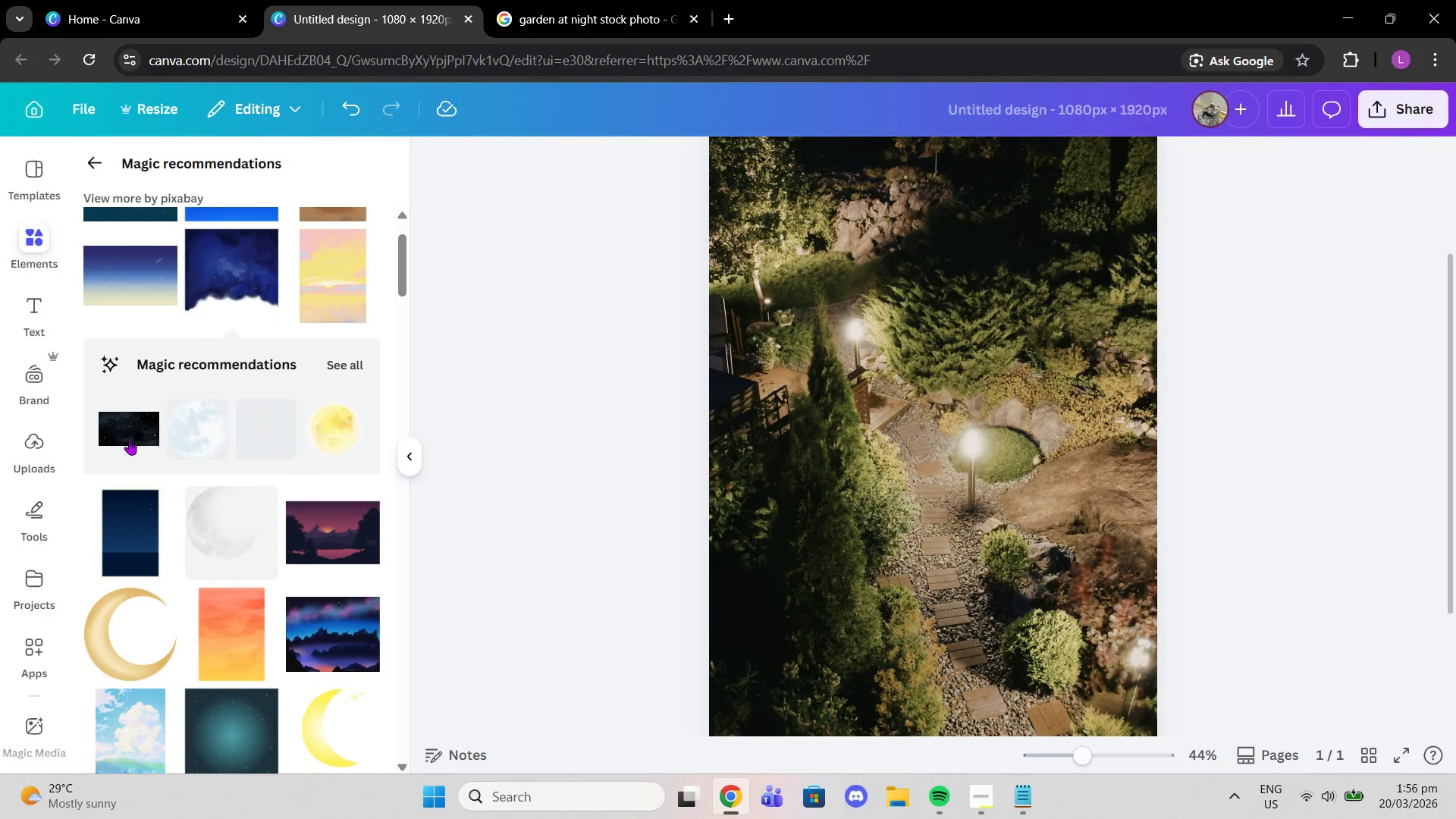 
left_click([119, 435])
 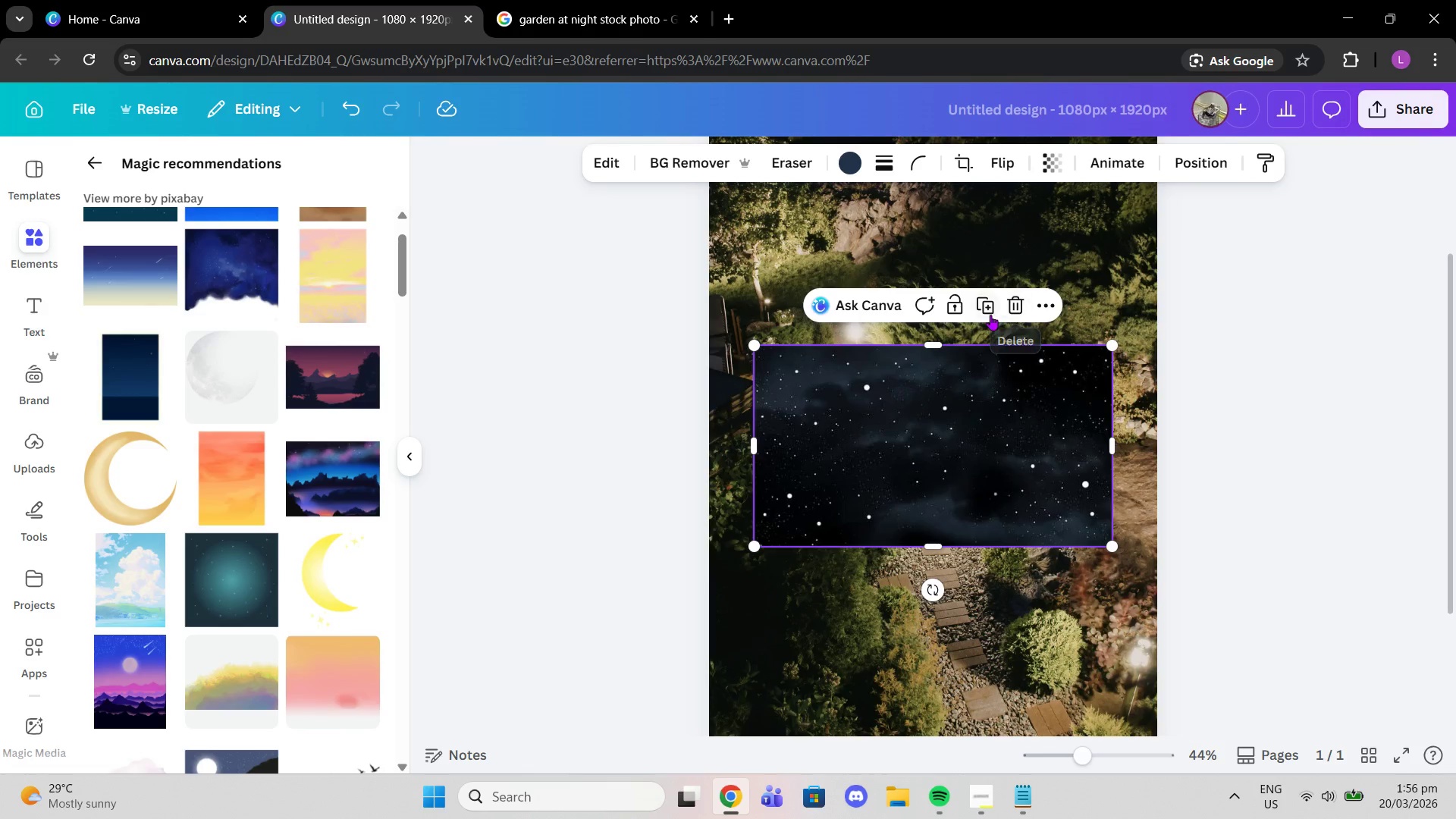 
wait(5.7)
 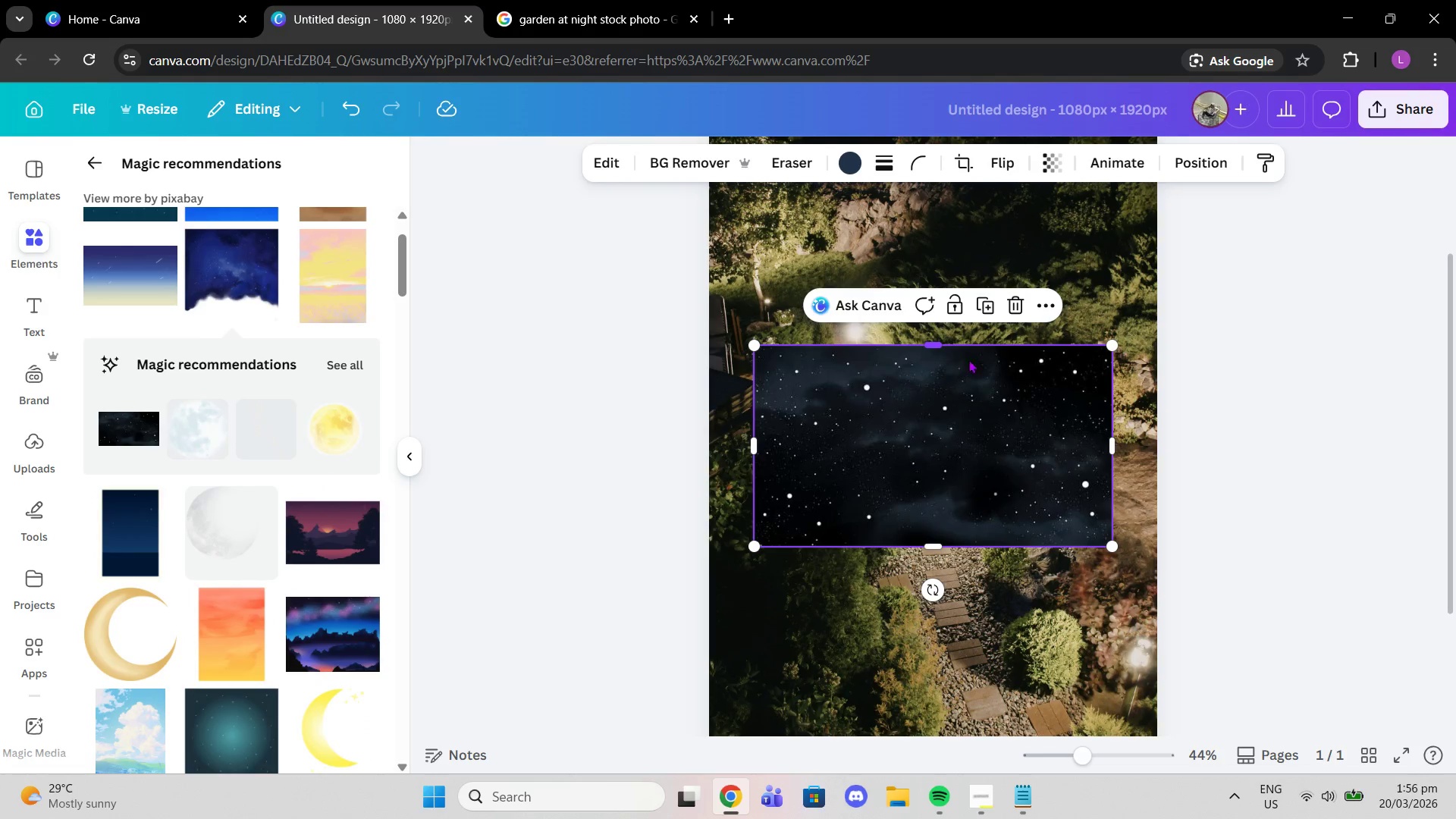 
left_click_drag(start_coordinate=[957, 443], to_coordinate=[910, 344])
 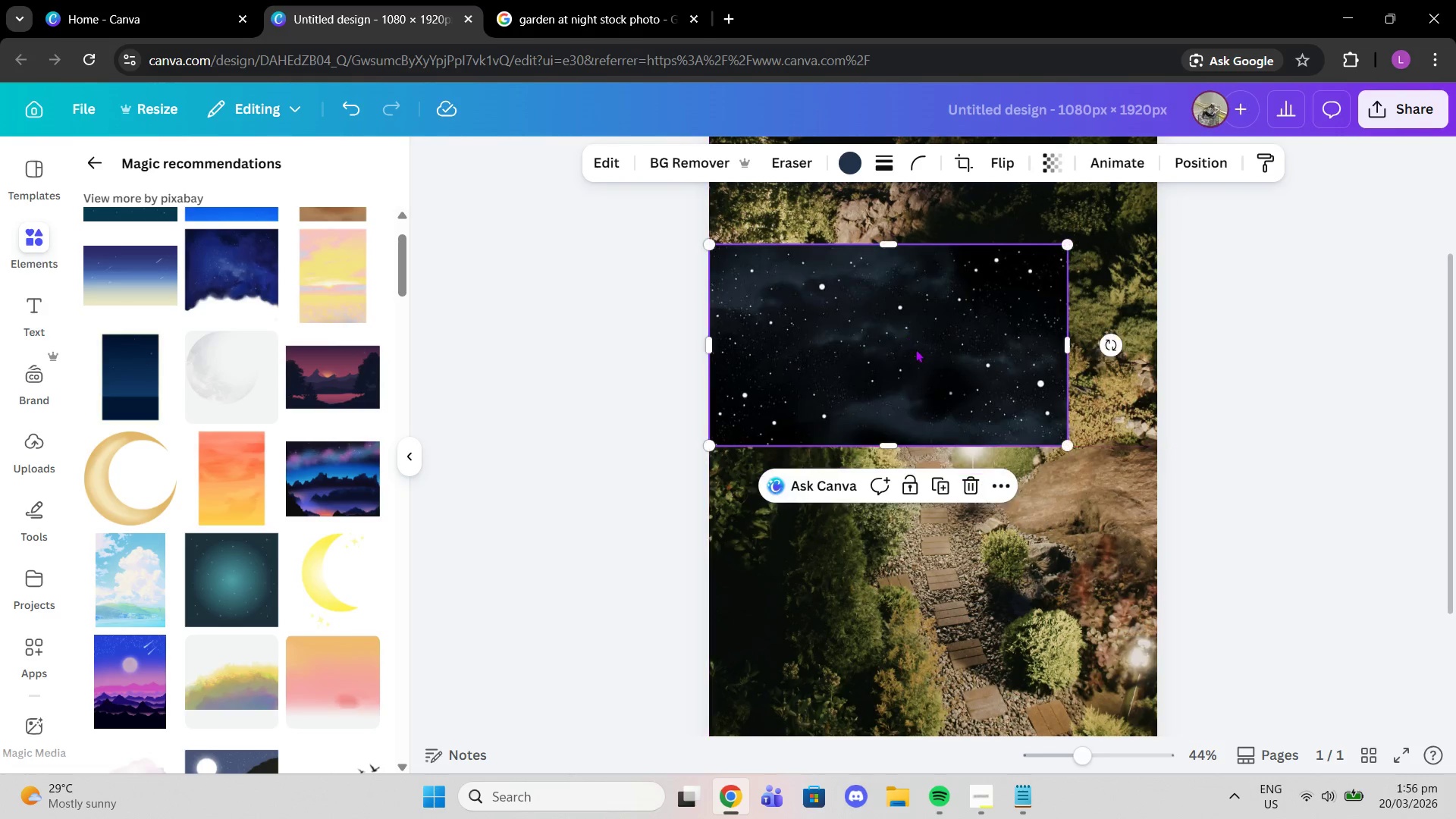 
scroll: coordinate [917, 350], scroll_direction: up, amount: 2.0
 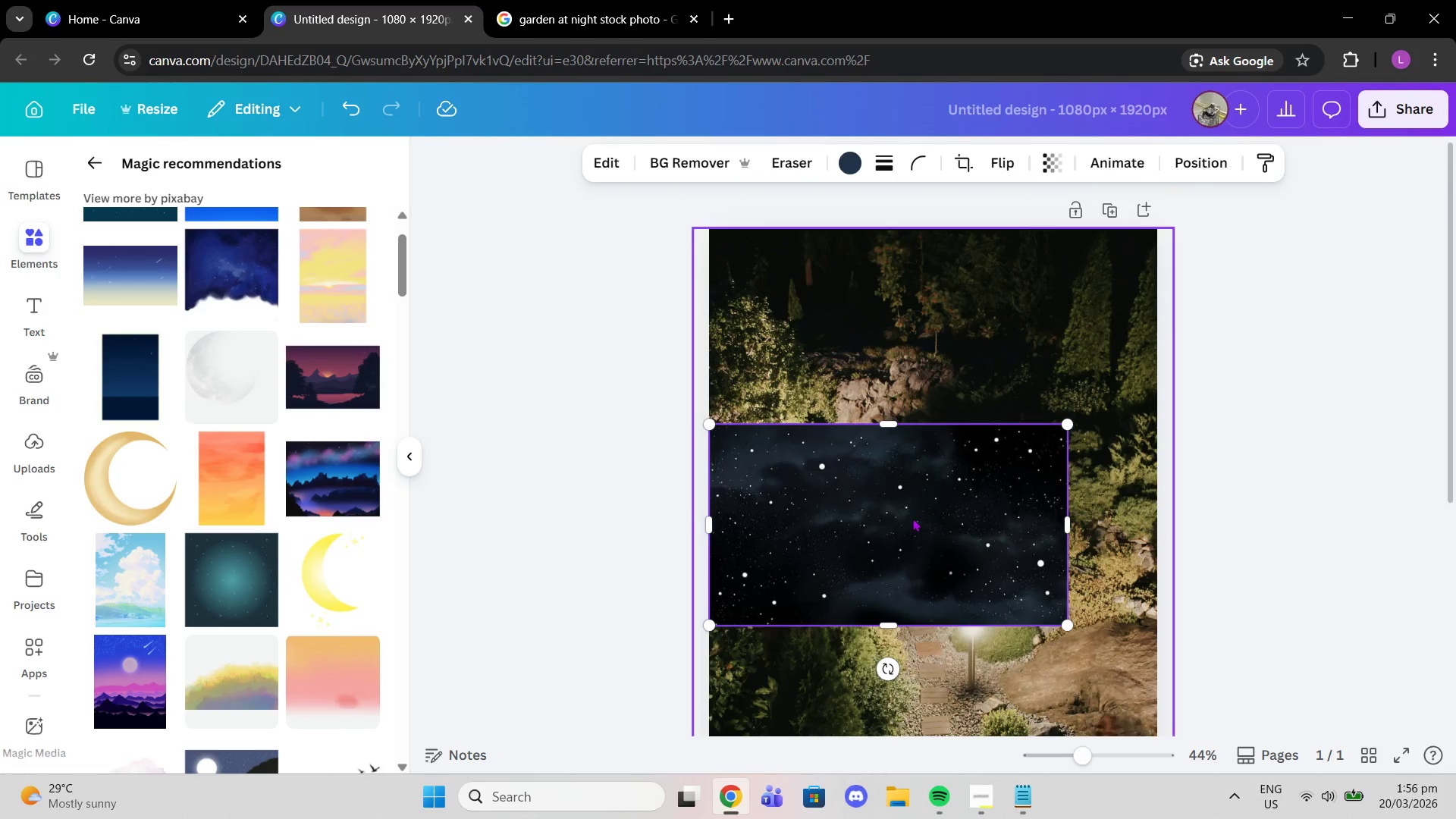 
left_click_drag(start_coordinate=[909, 536], to_coordinate=[906, 337])
 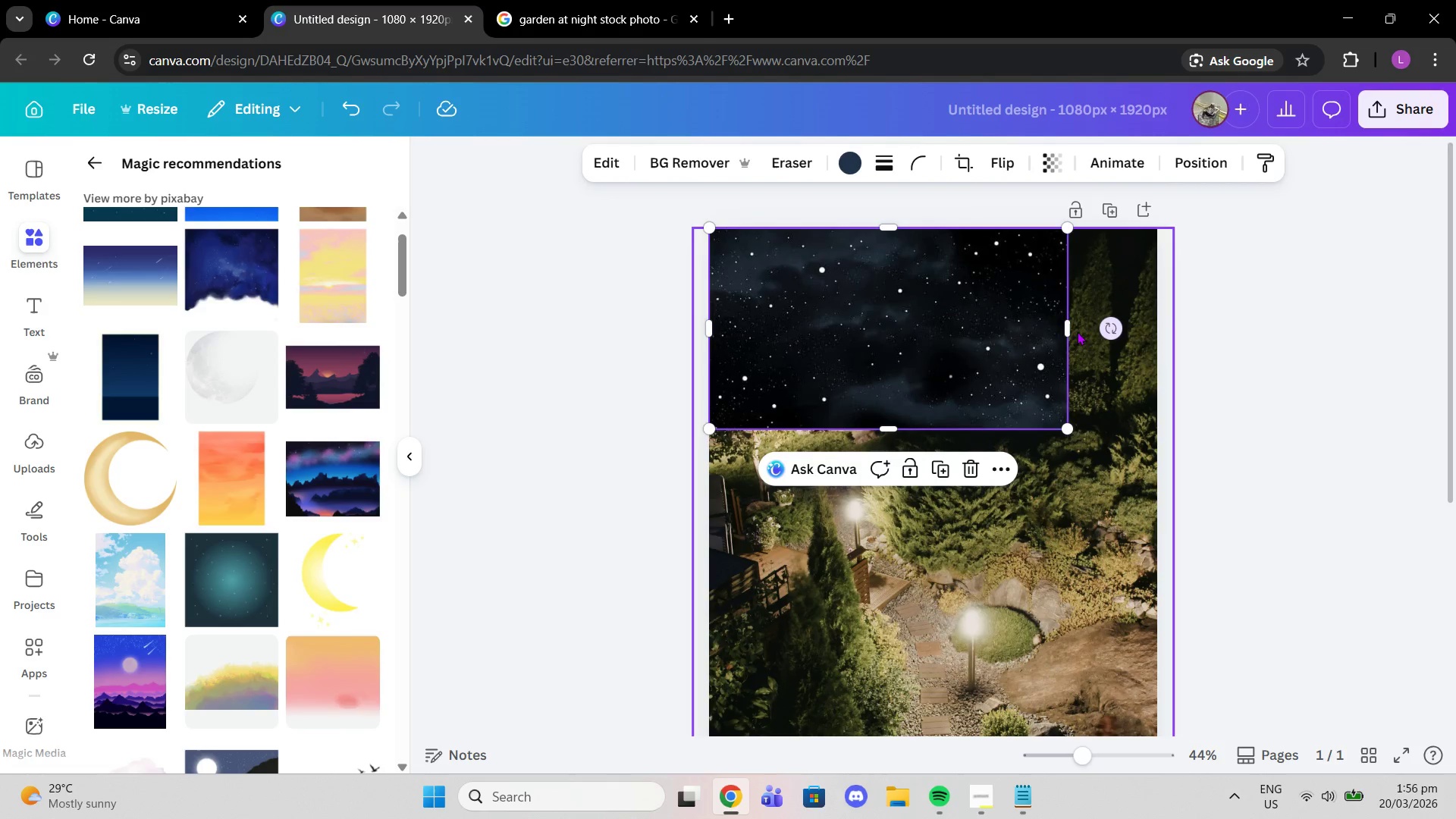 
left_click_drag(start_coordinate=[1071, 331], to_coordinate=[1063, 318])
 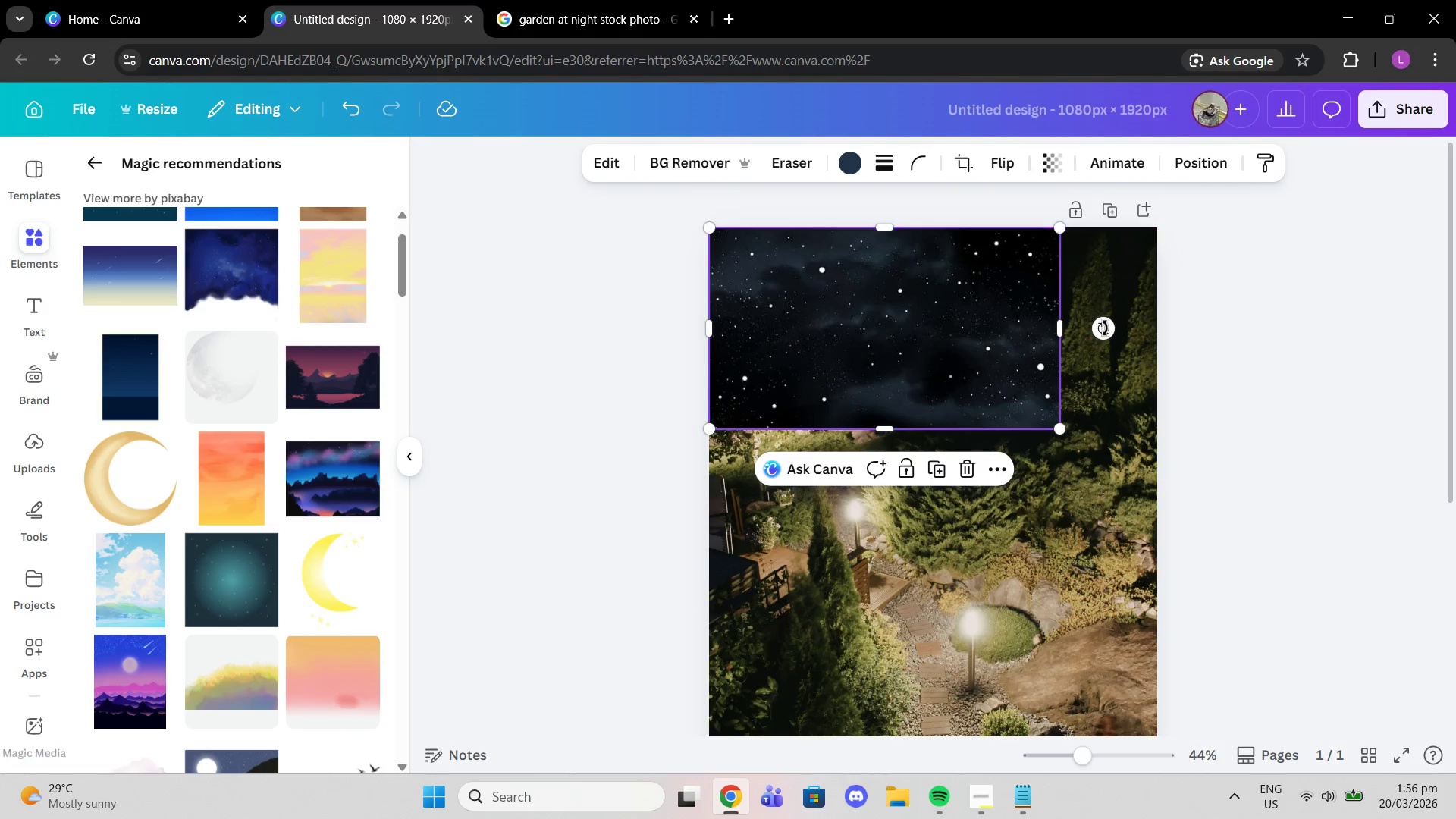 
left_click_drag(start_coordinate=[1105, 328], to_coordinate=[883, 507])
 